 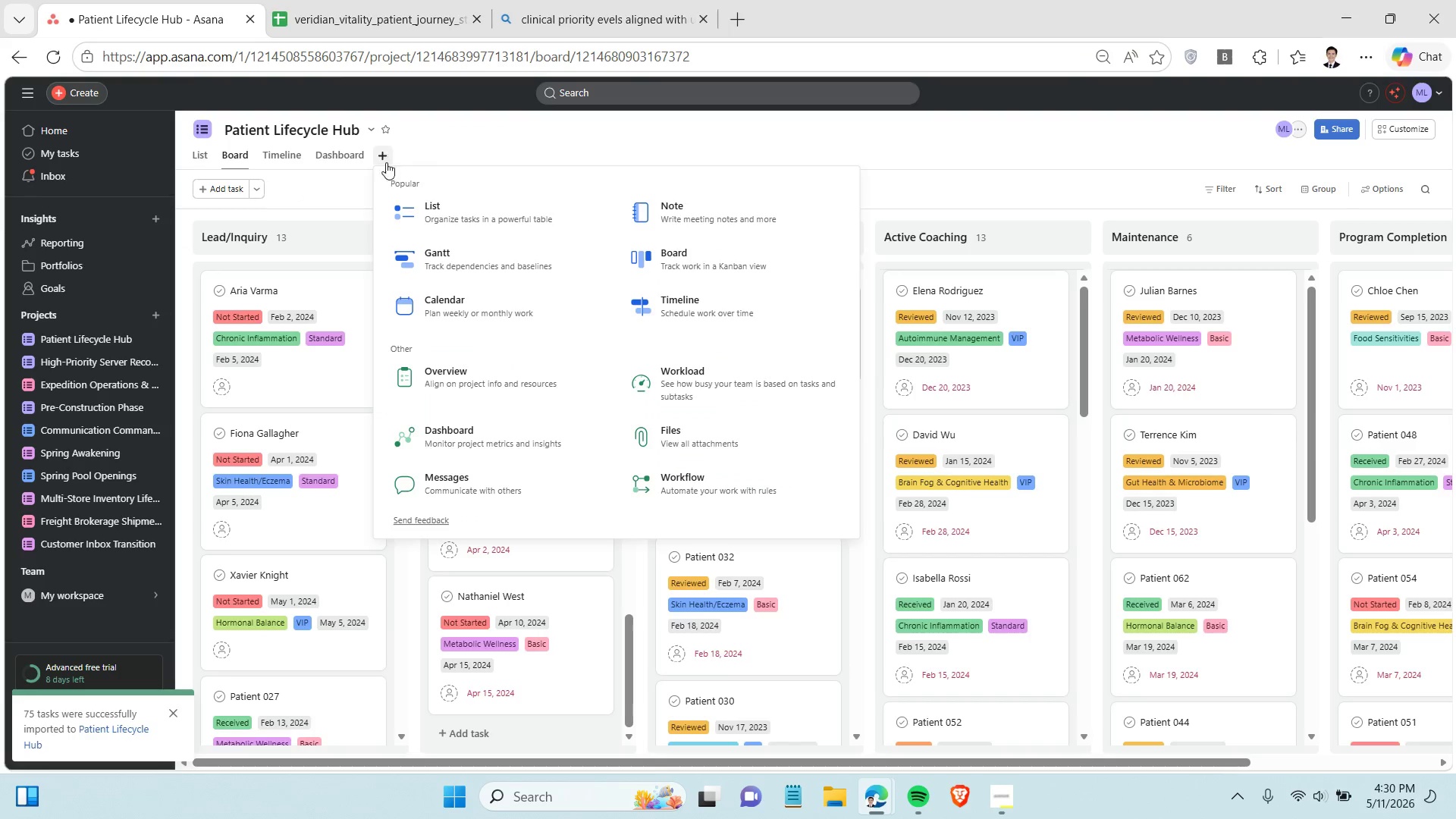 
left_click([457, 289])
 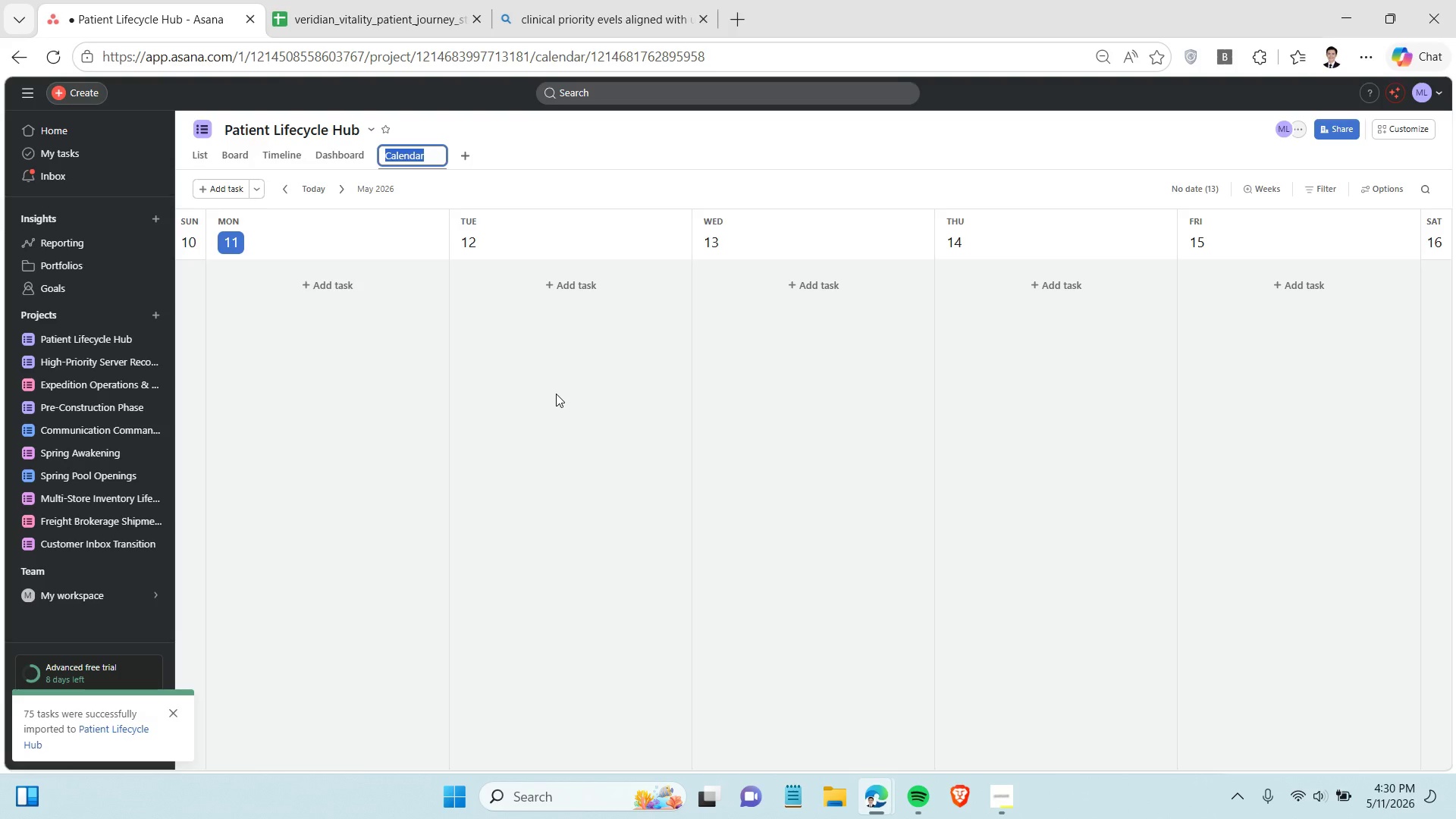 
wait(9.64)
 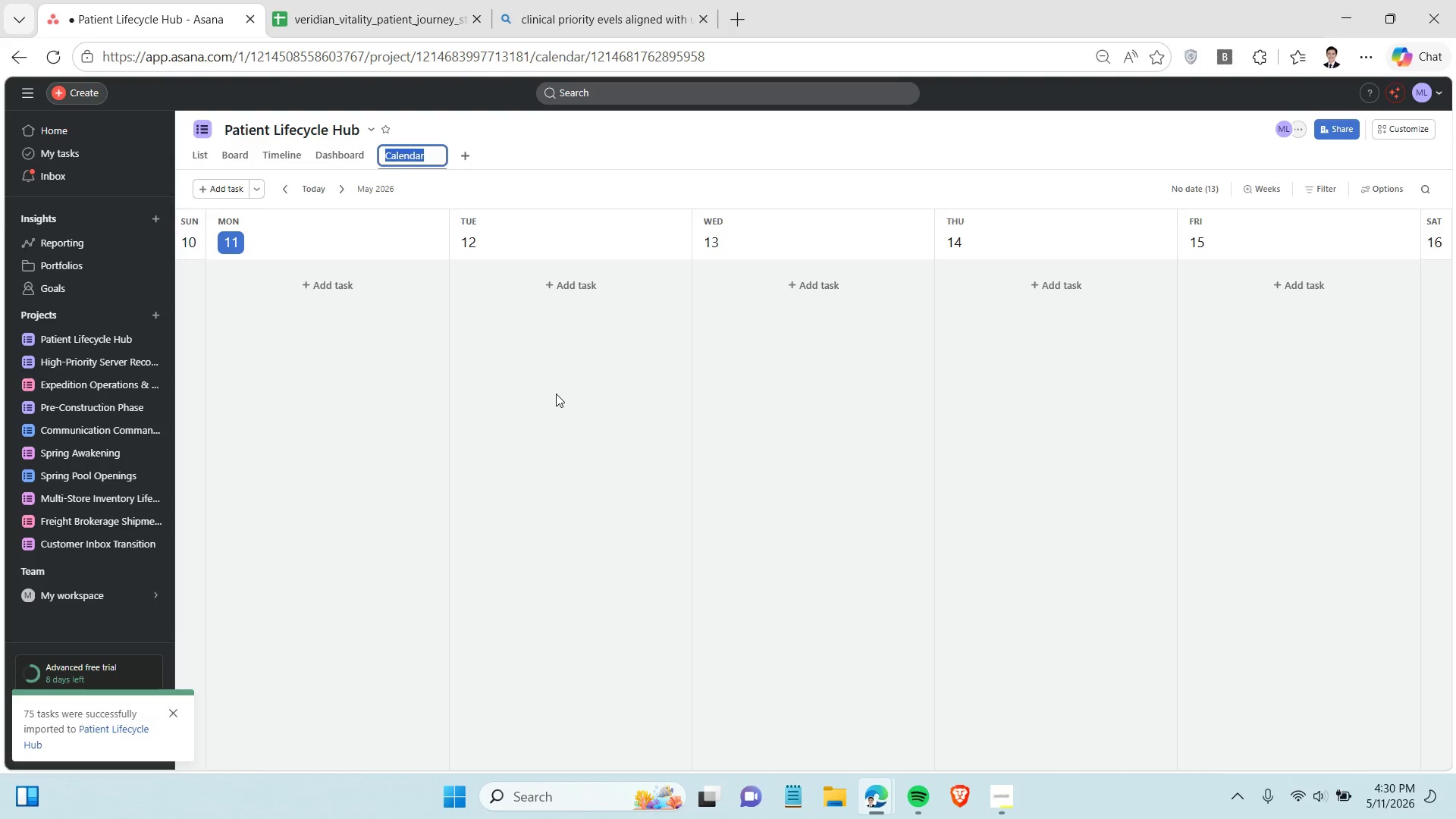 
left_click([241, 164])
 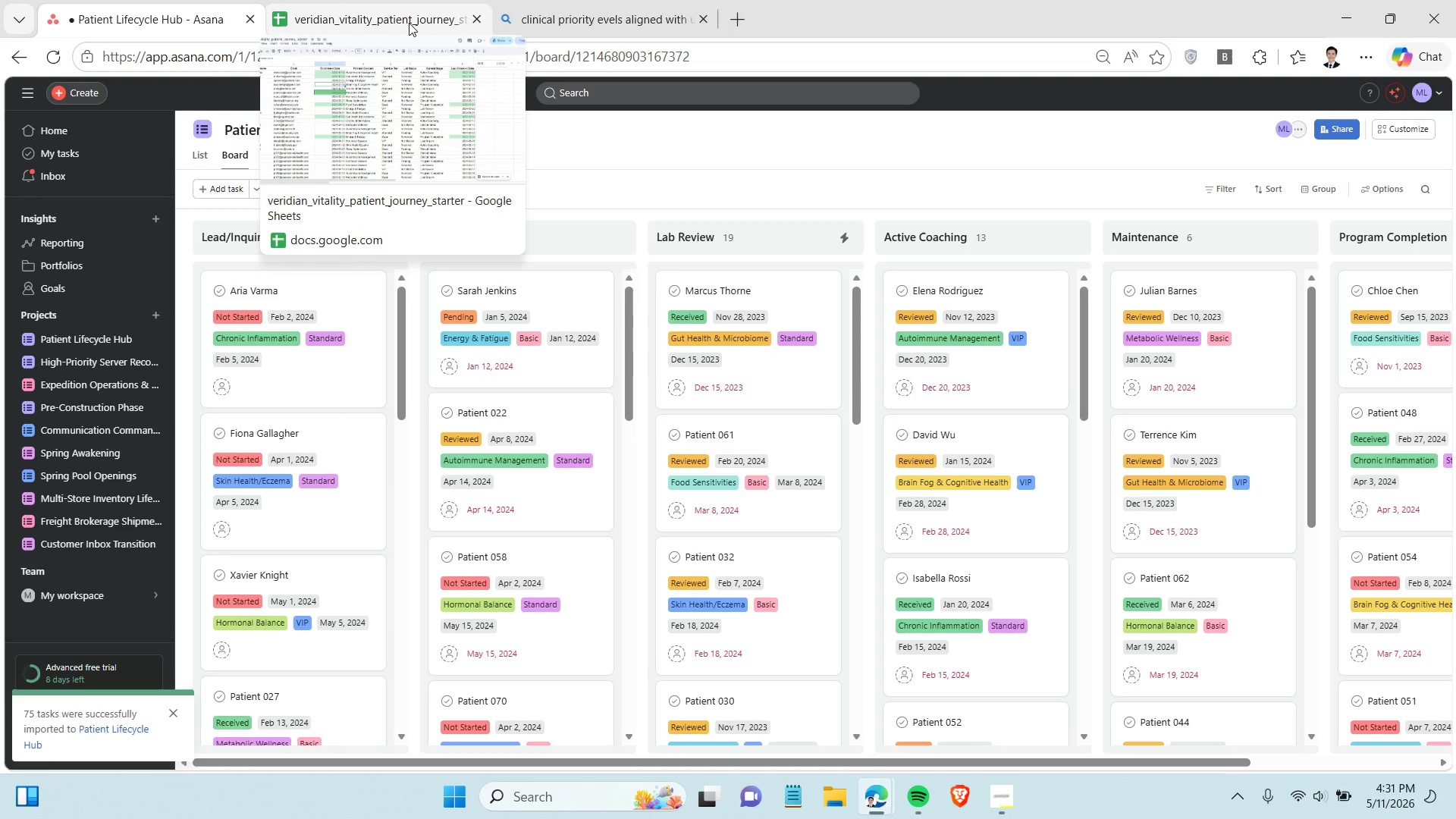 
wait(7.02)
 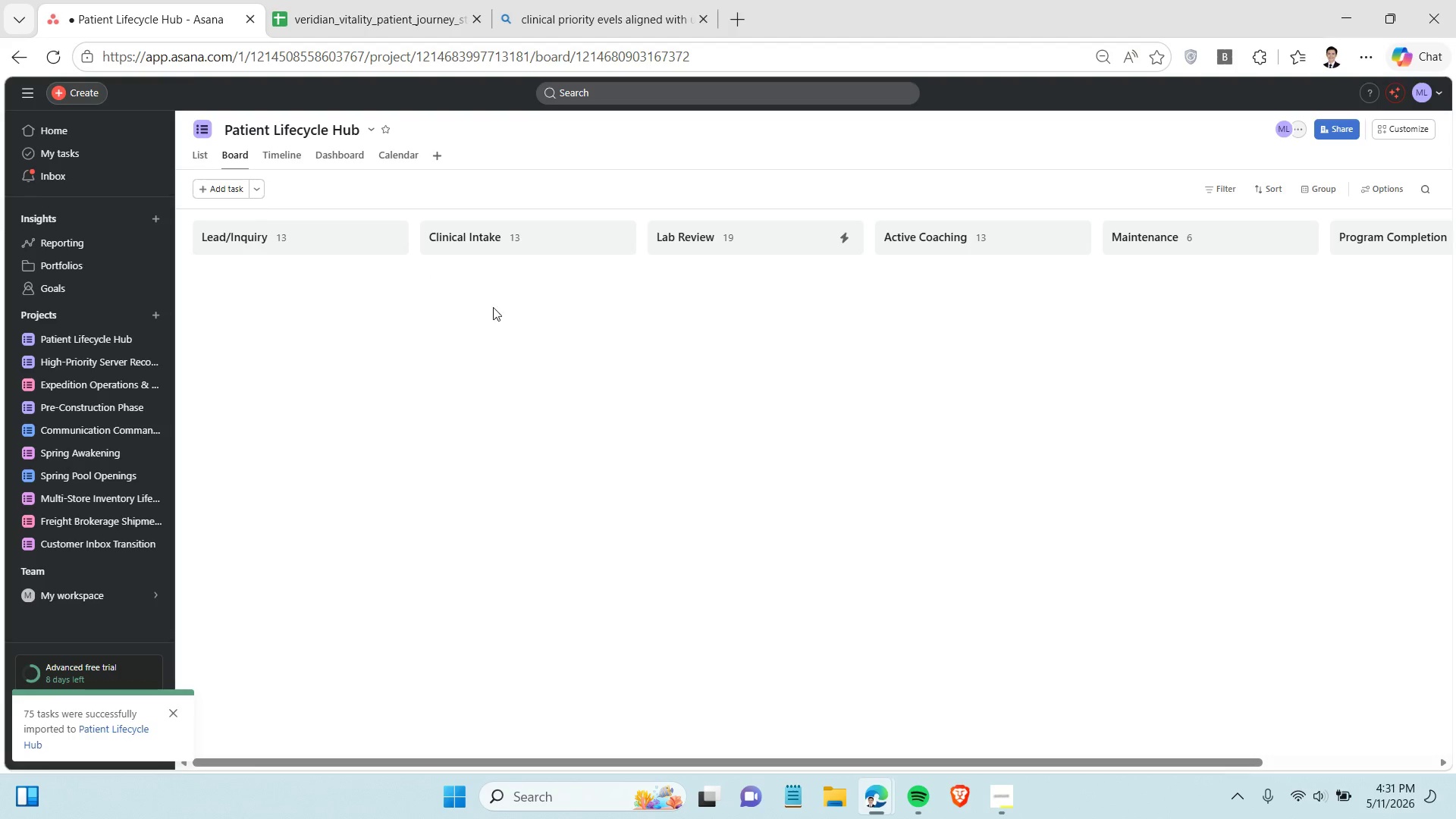 
left_click([406, 155])
 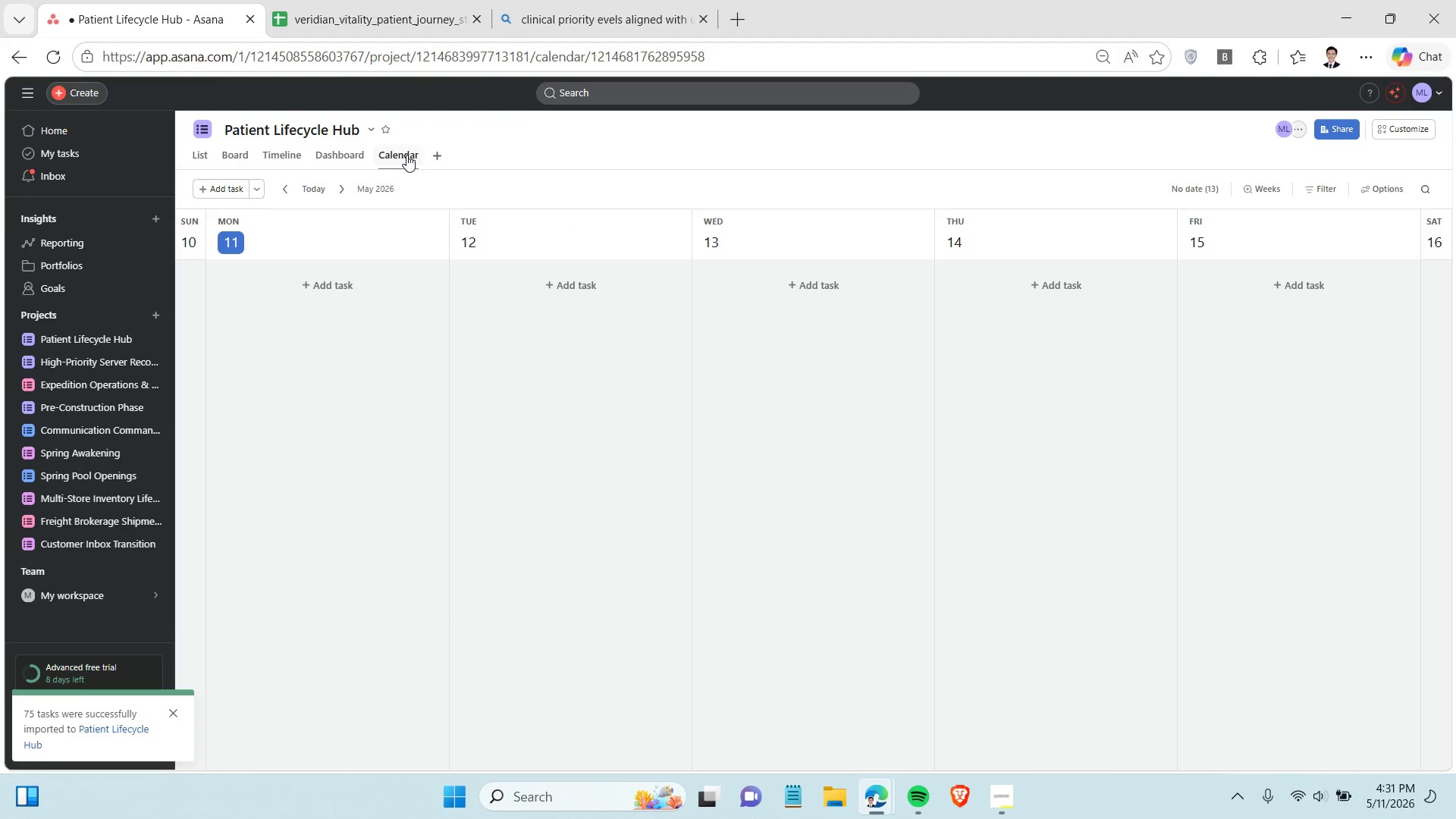 
wait(8.86)
 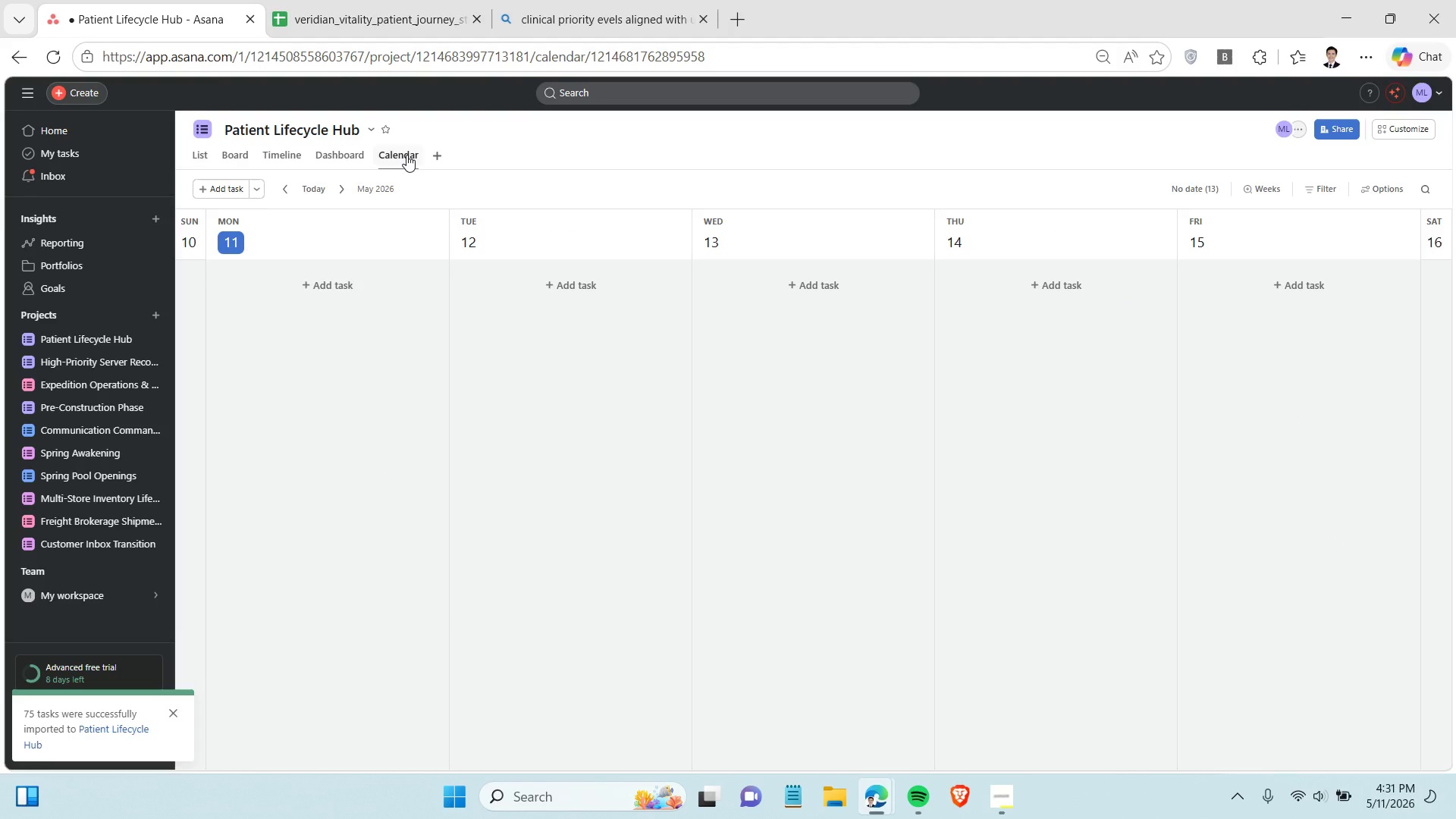 
left_click([1382, 196])
 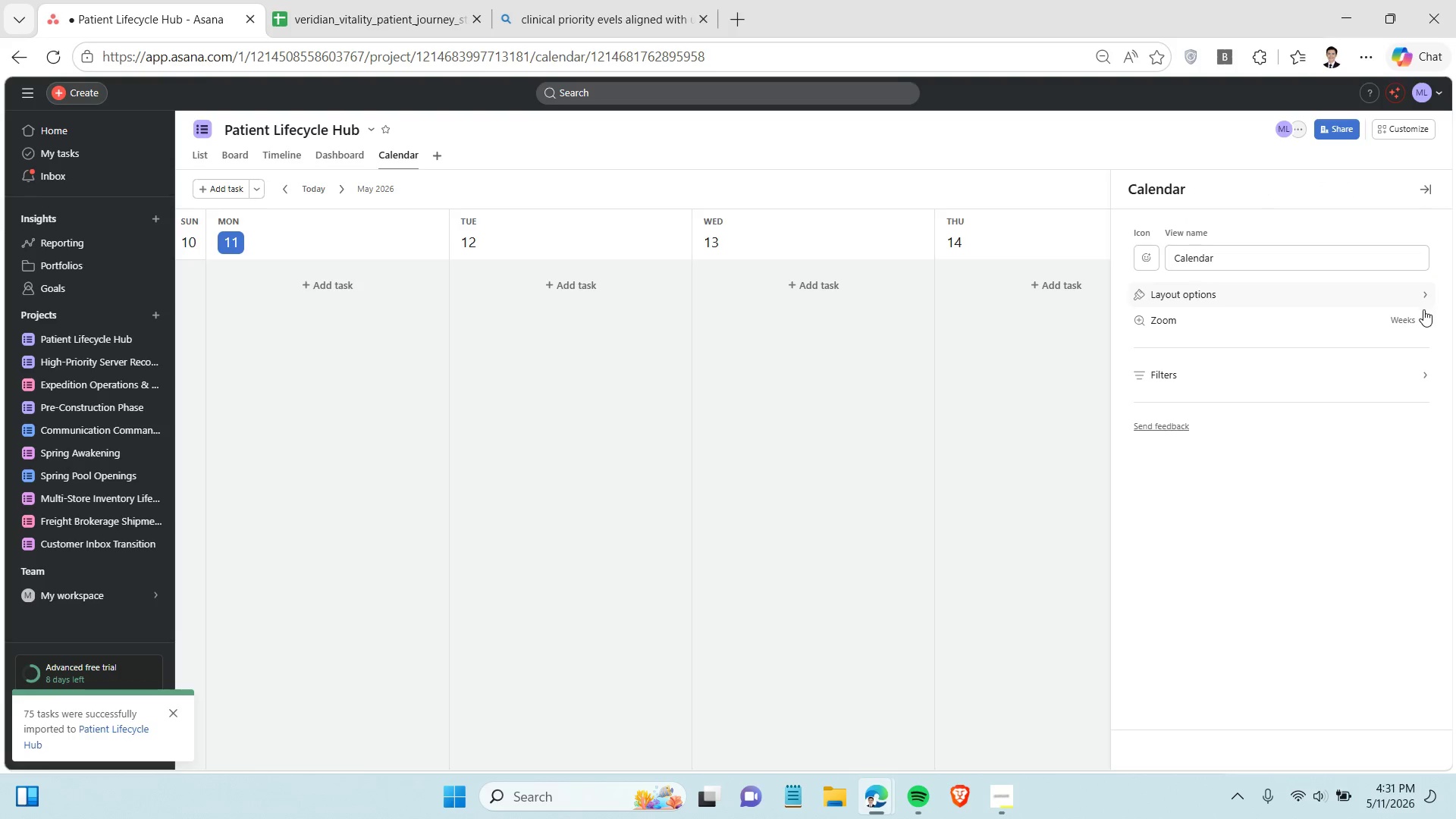 
left_click([1417, 321])
 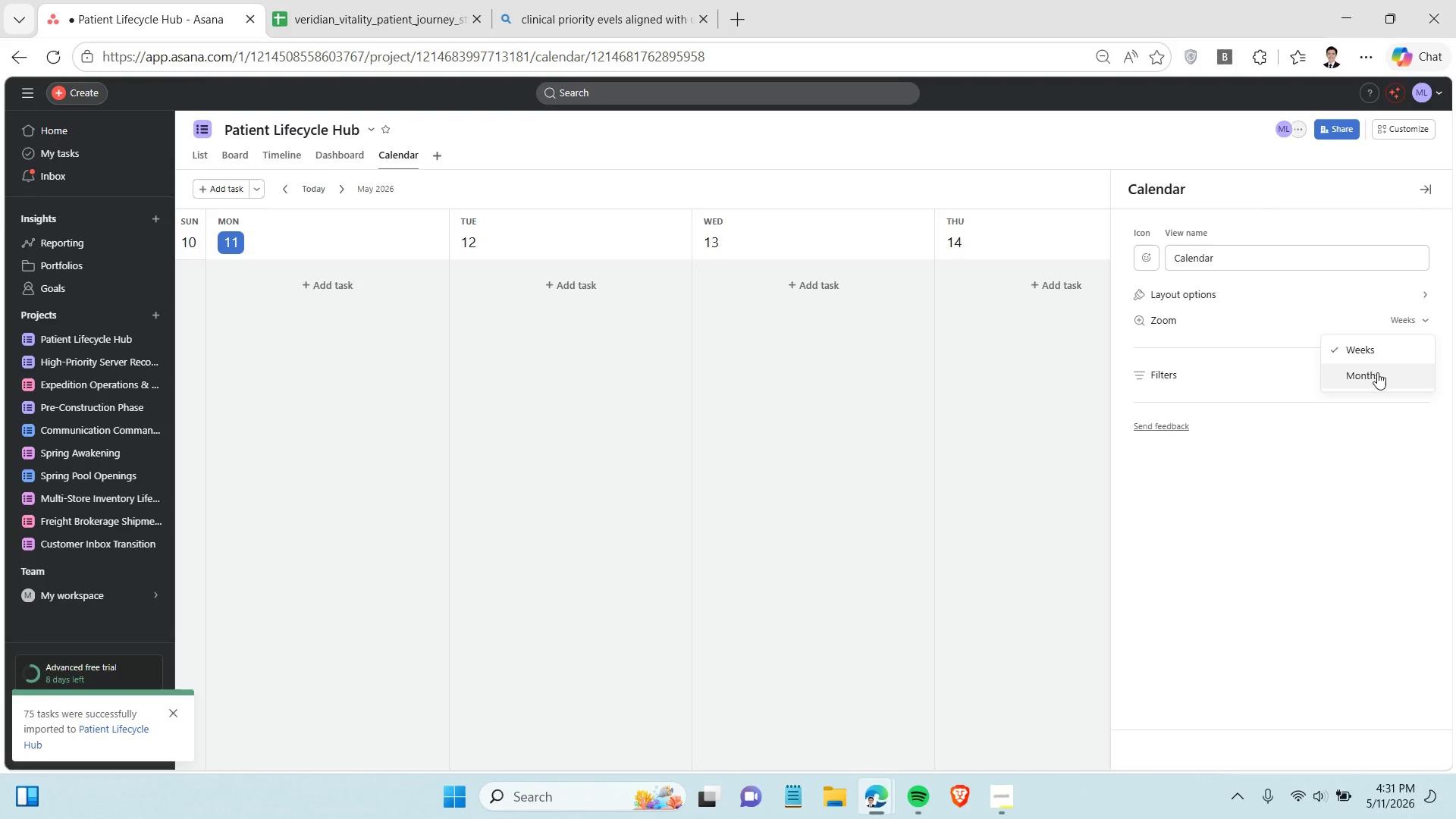 
left_click([1377, 372])
 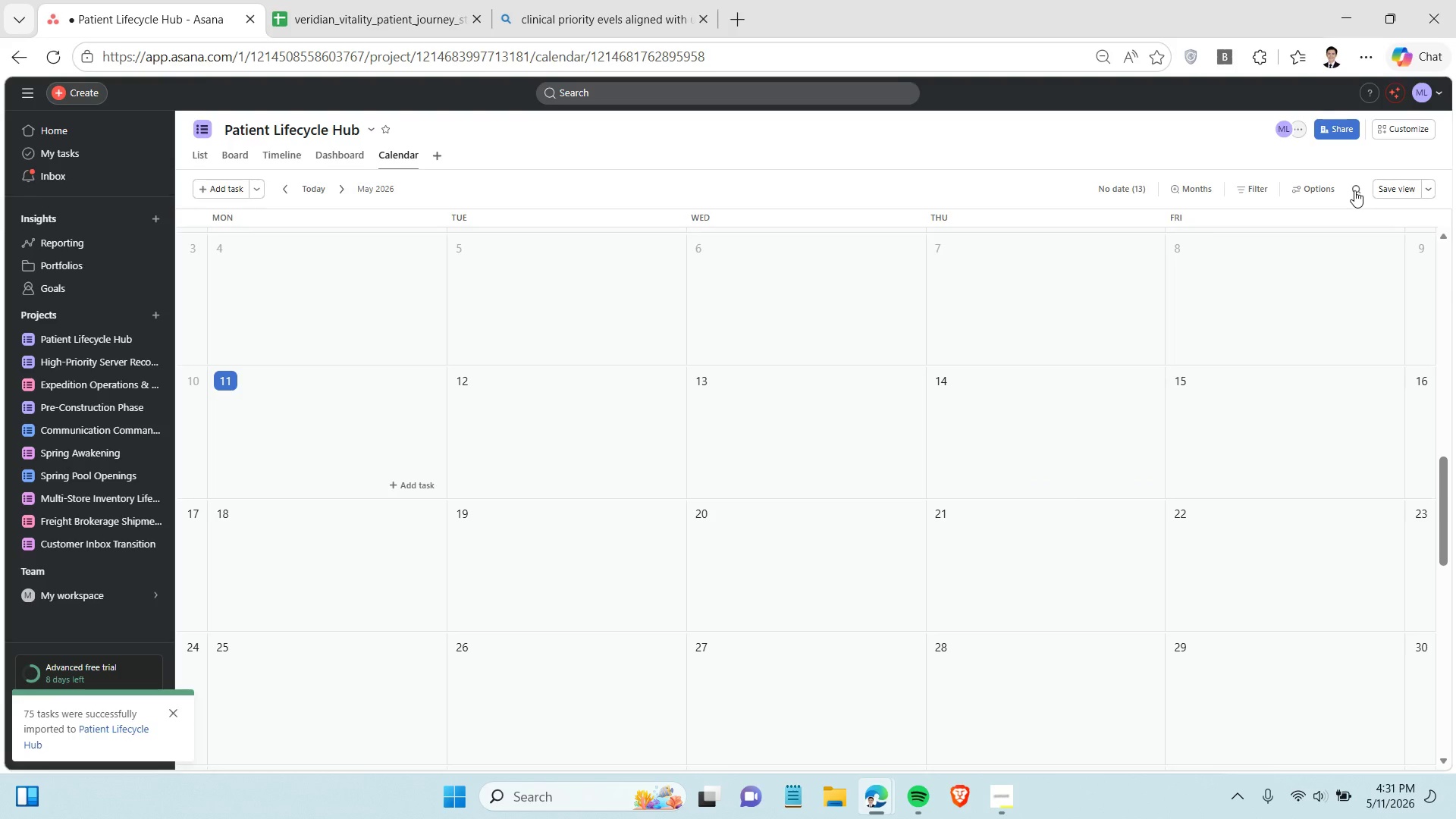 
left_click([1348, 190])
 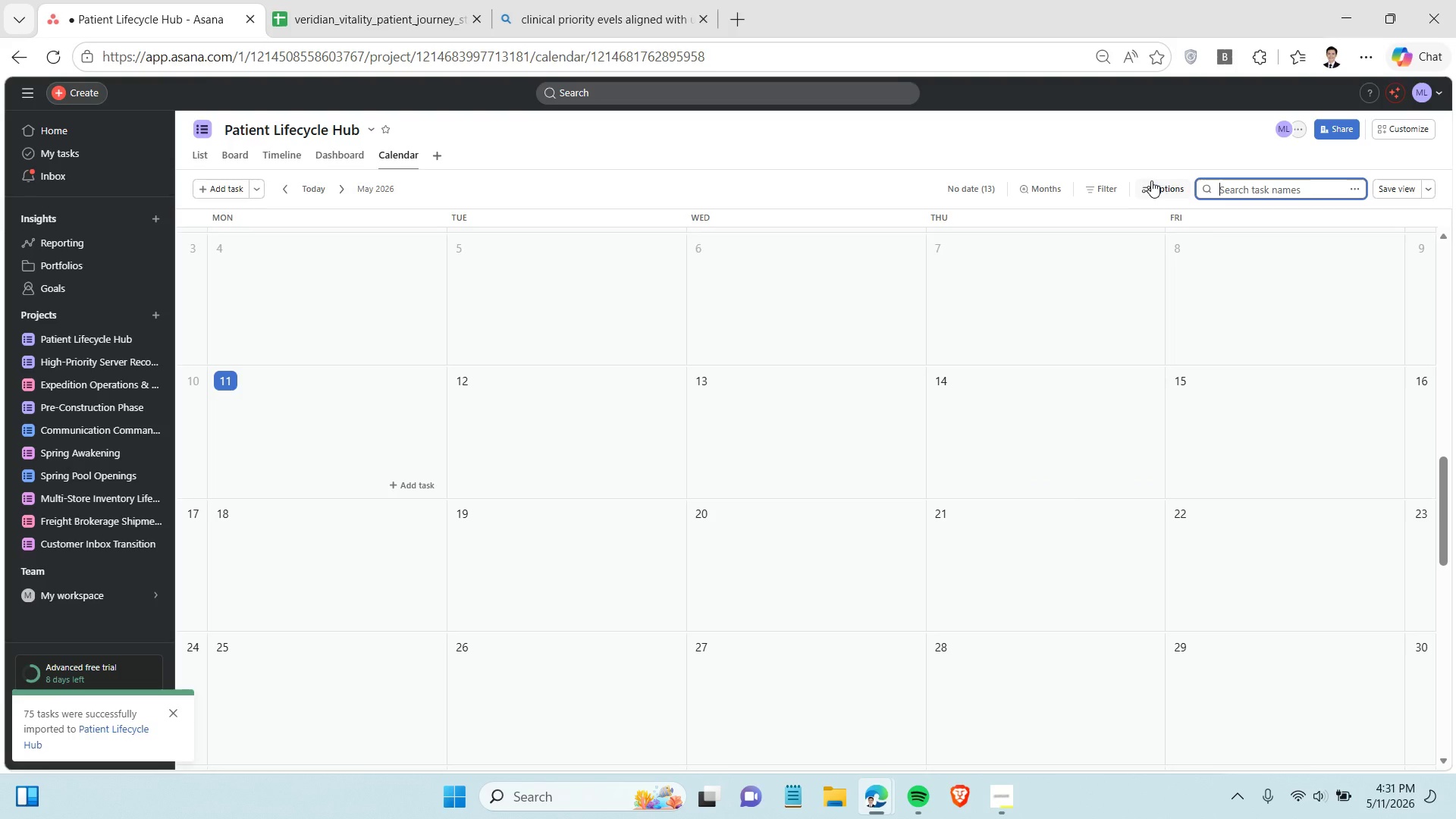 
left_click([1151, 180])
 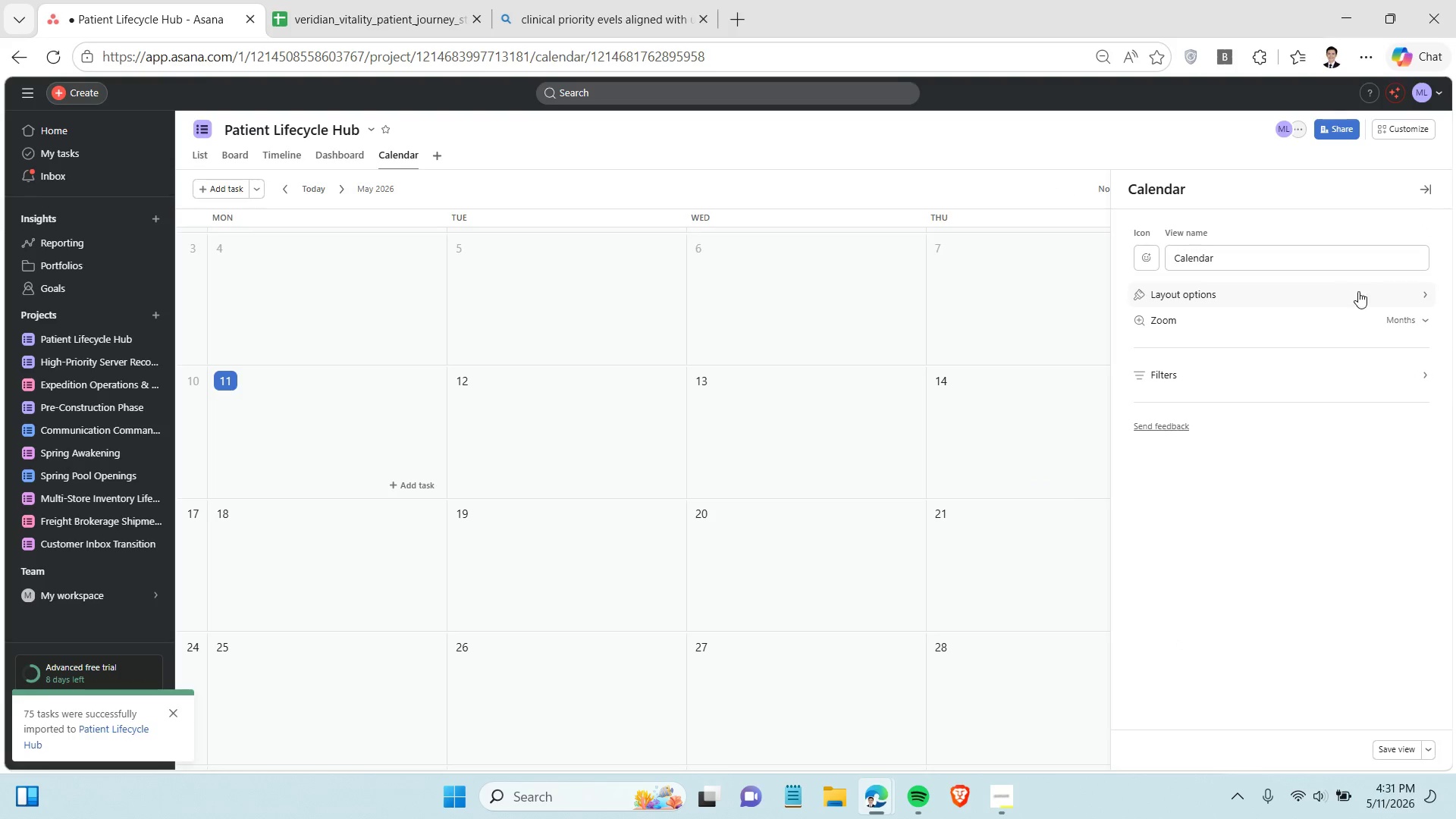 
left_click([1384, 291])
 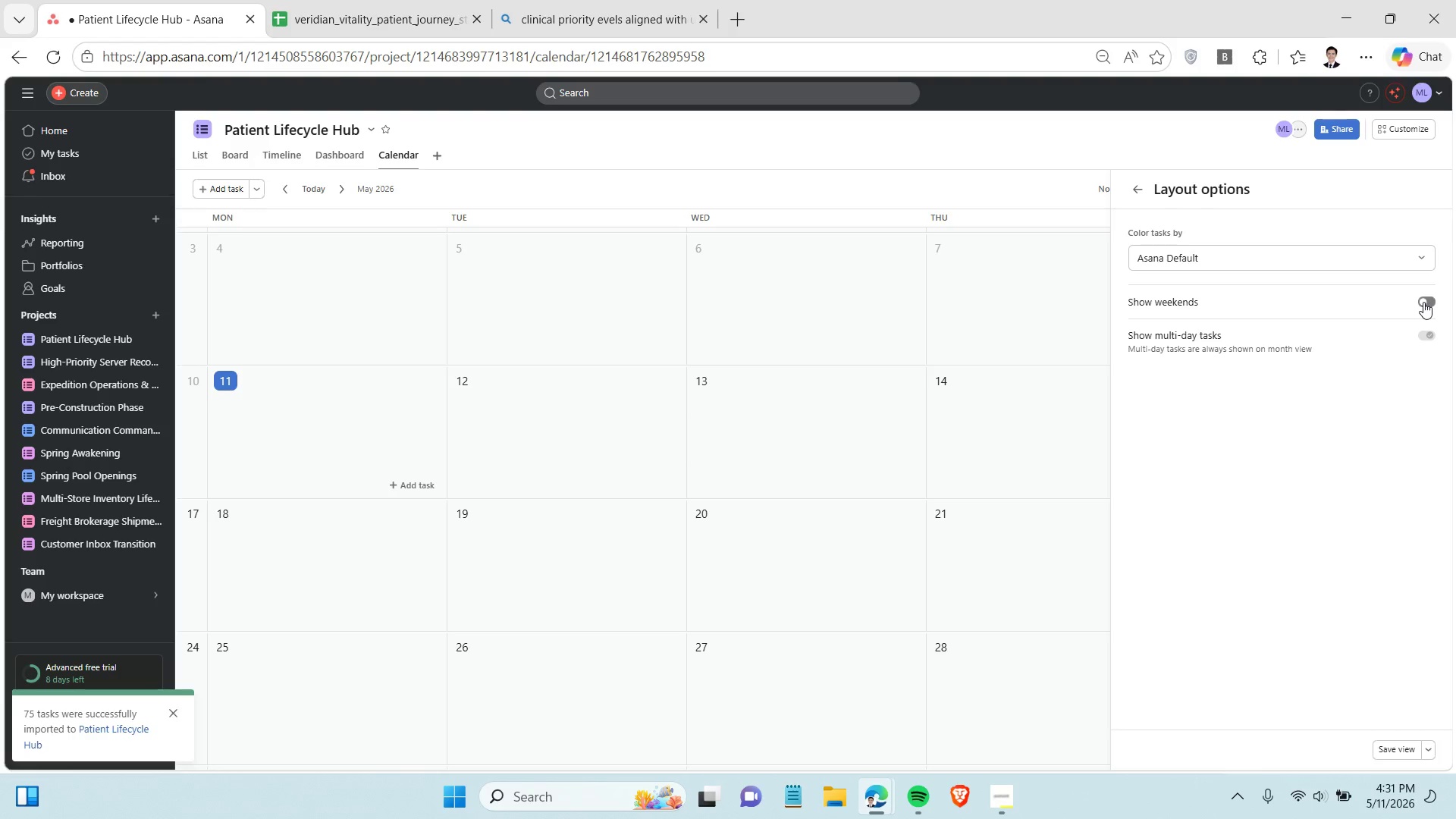 
left_click([1423, 302])
 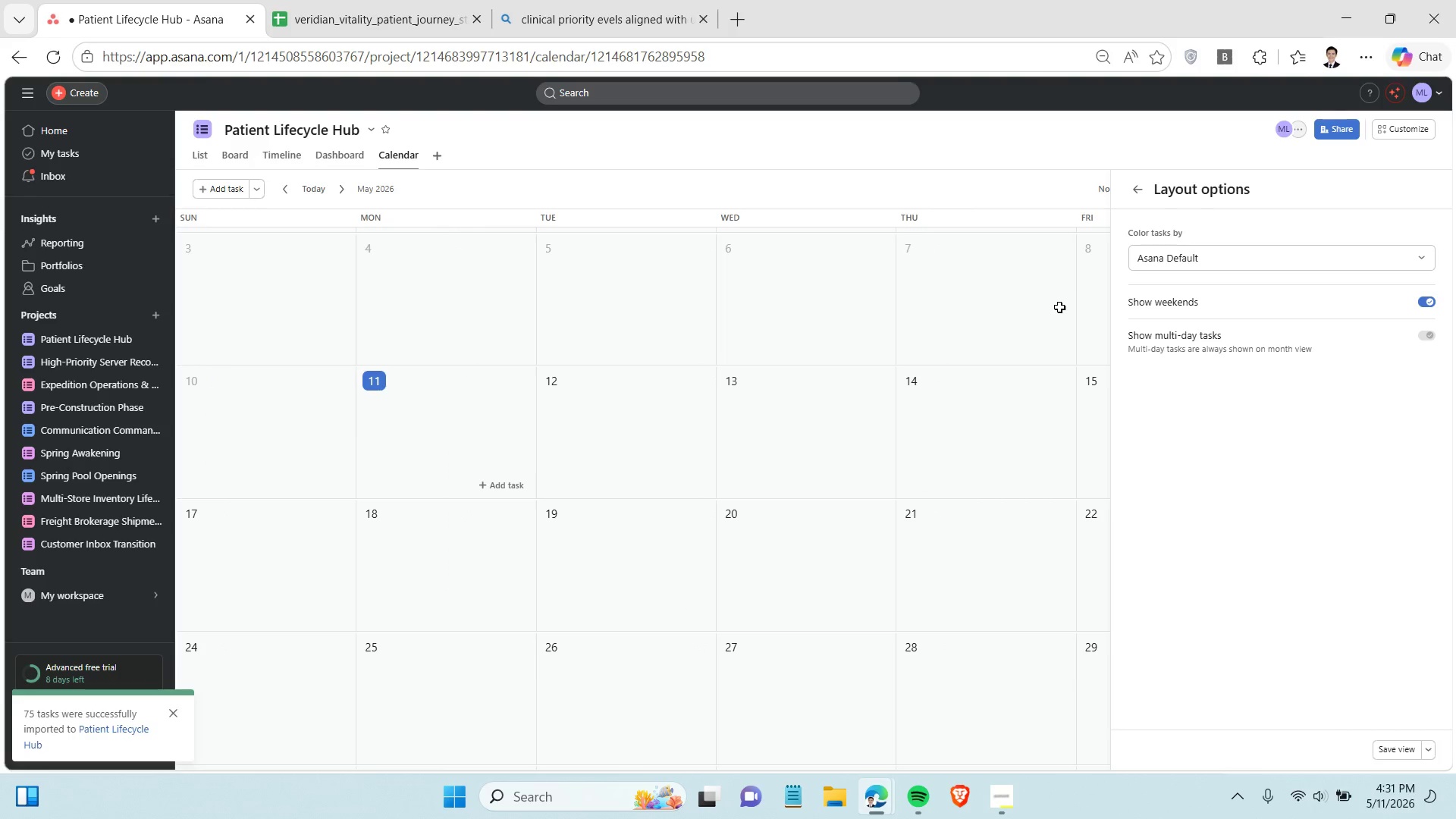 
left_click([1059, 307])
 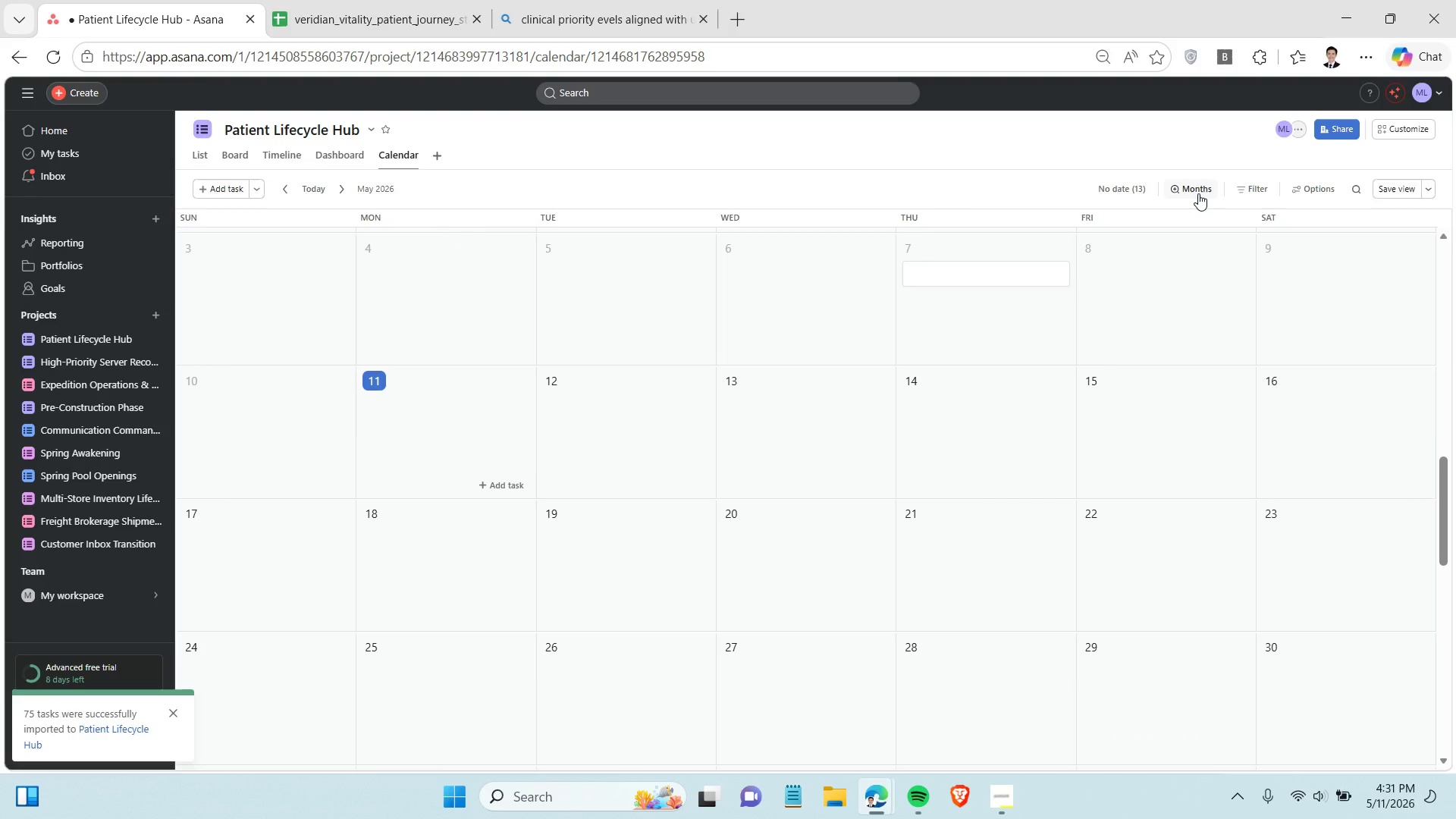 
wait(7.87)
 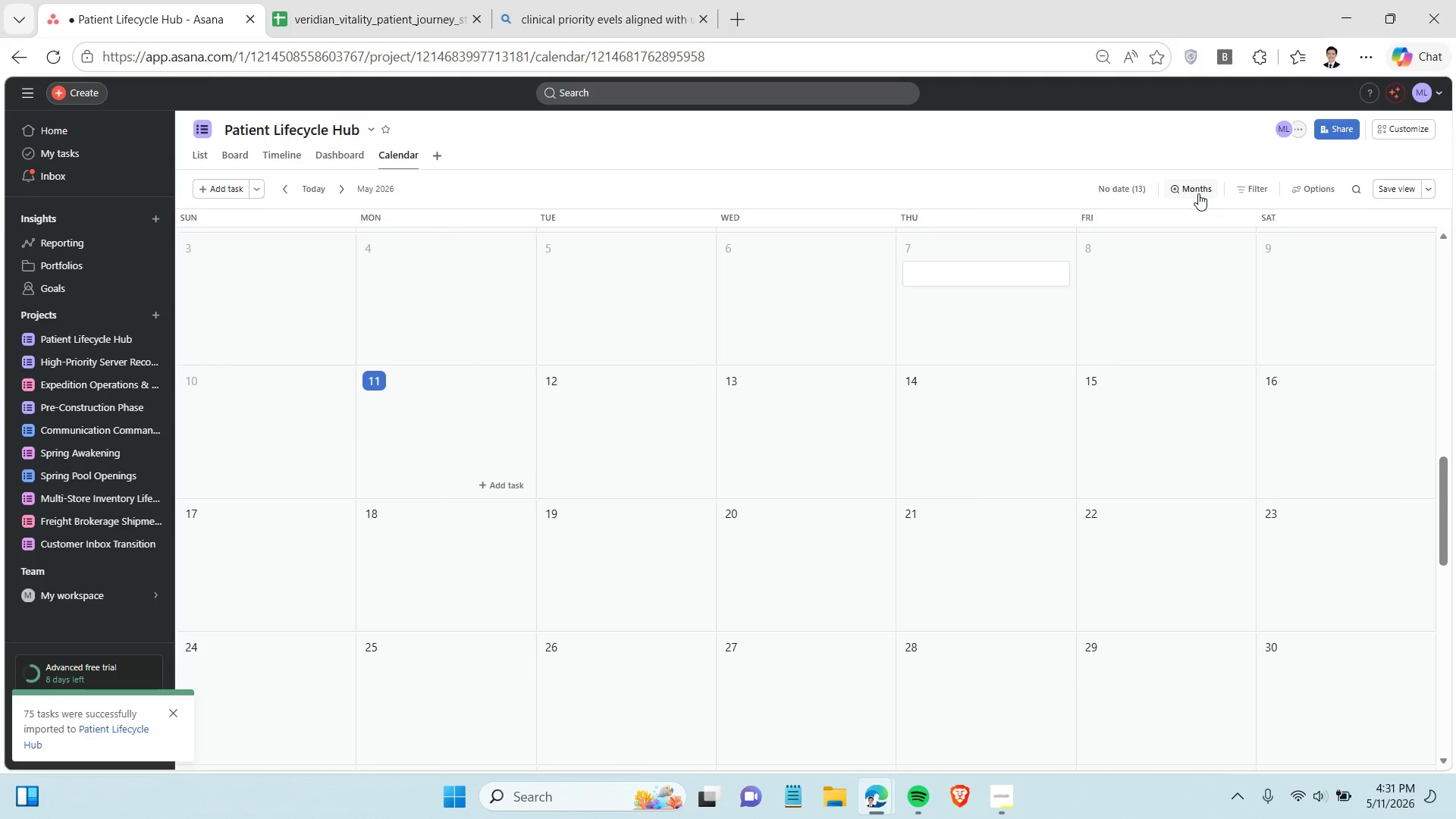 
mouse_move([1225, 196])
 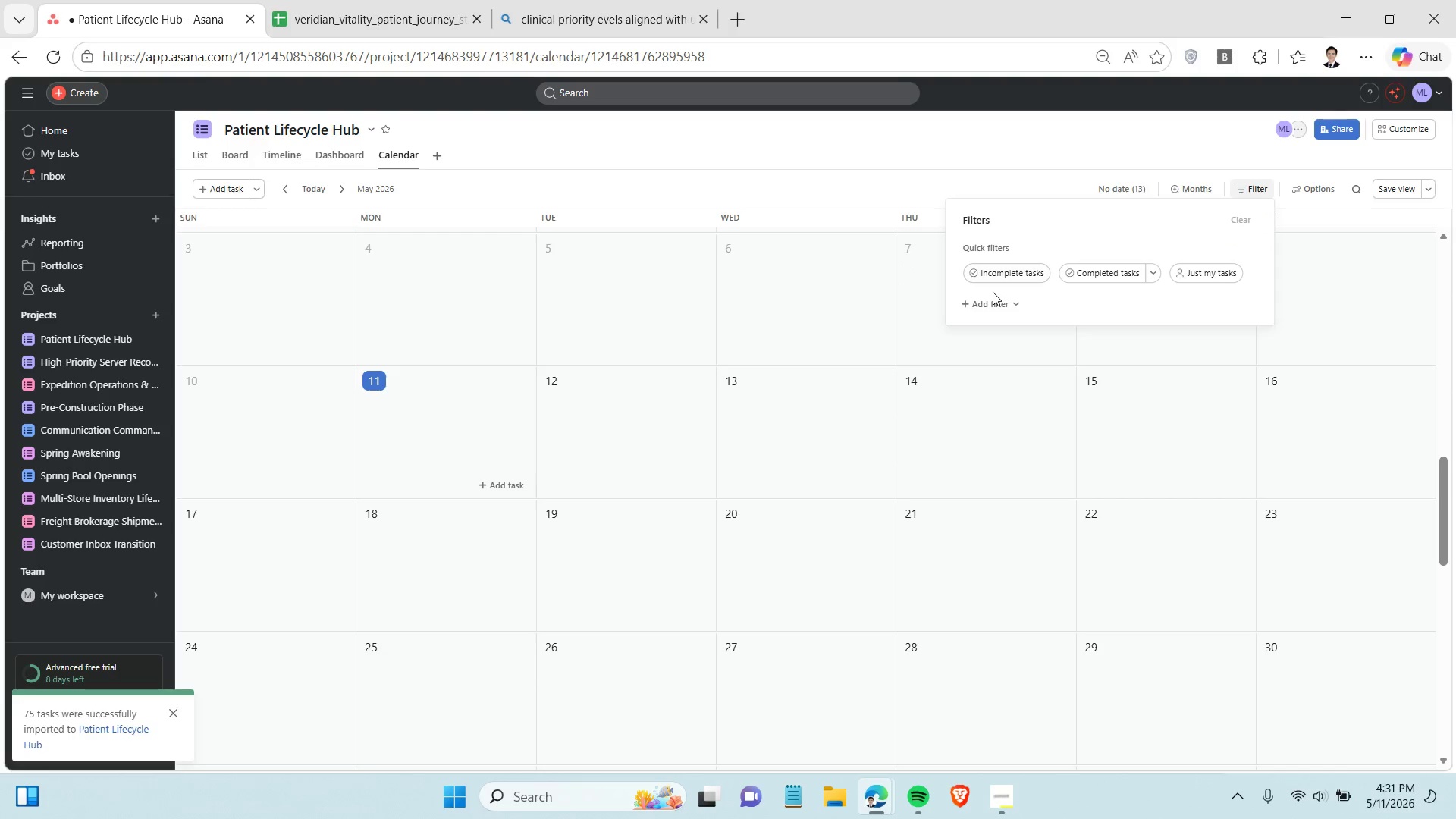 
left_click([993, 292])
 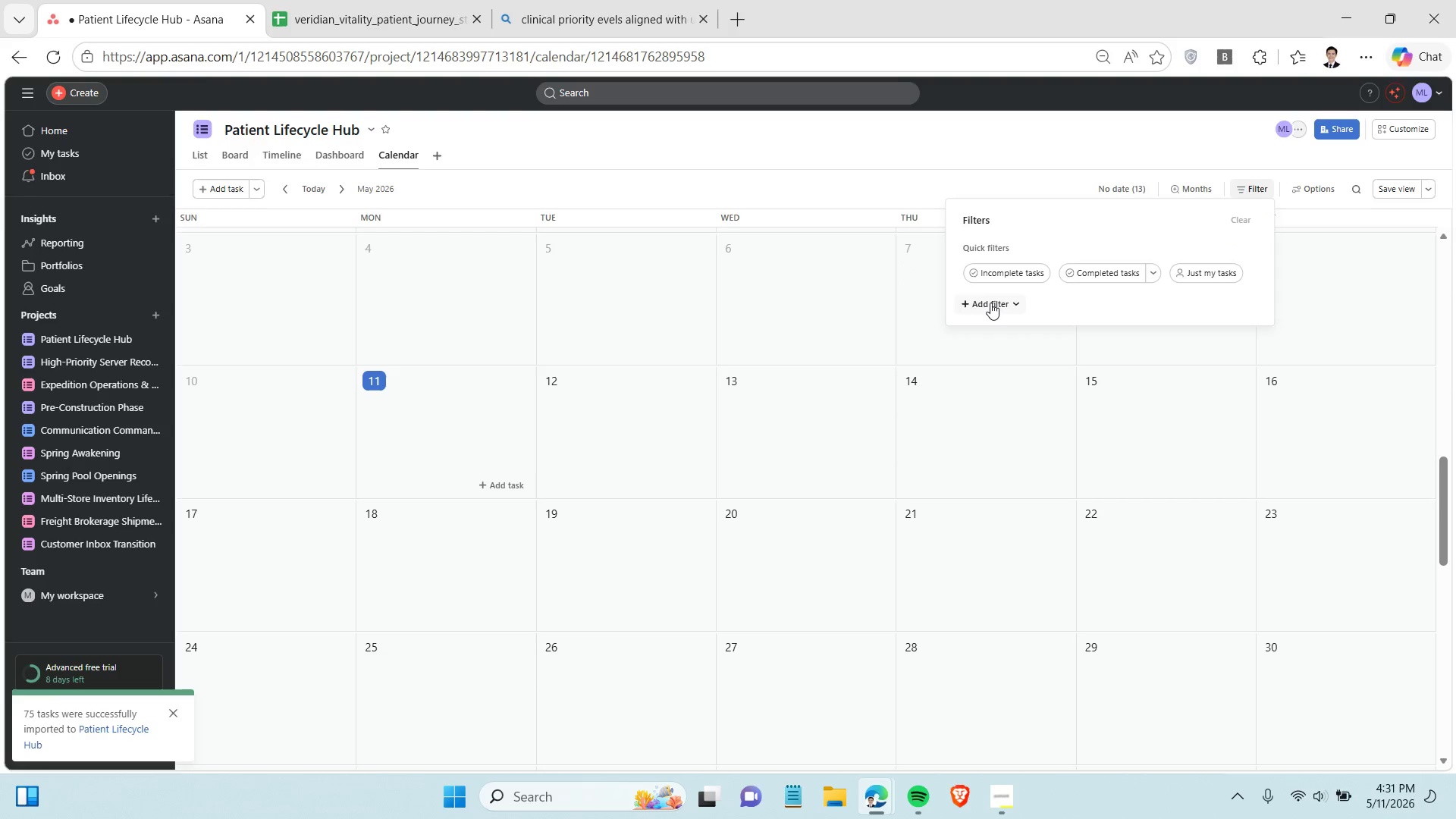 
left_click([990, 303])
 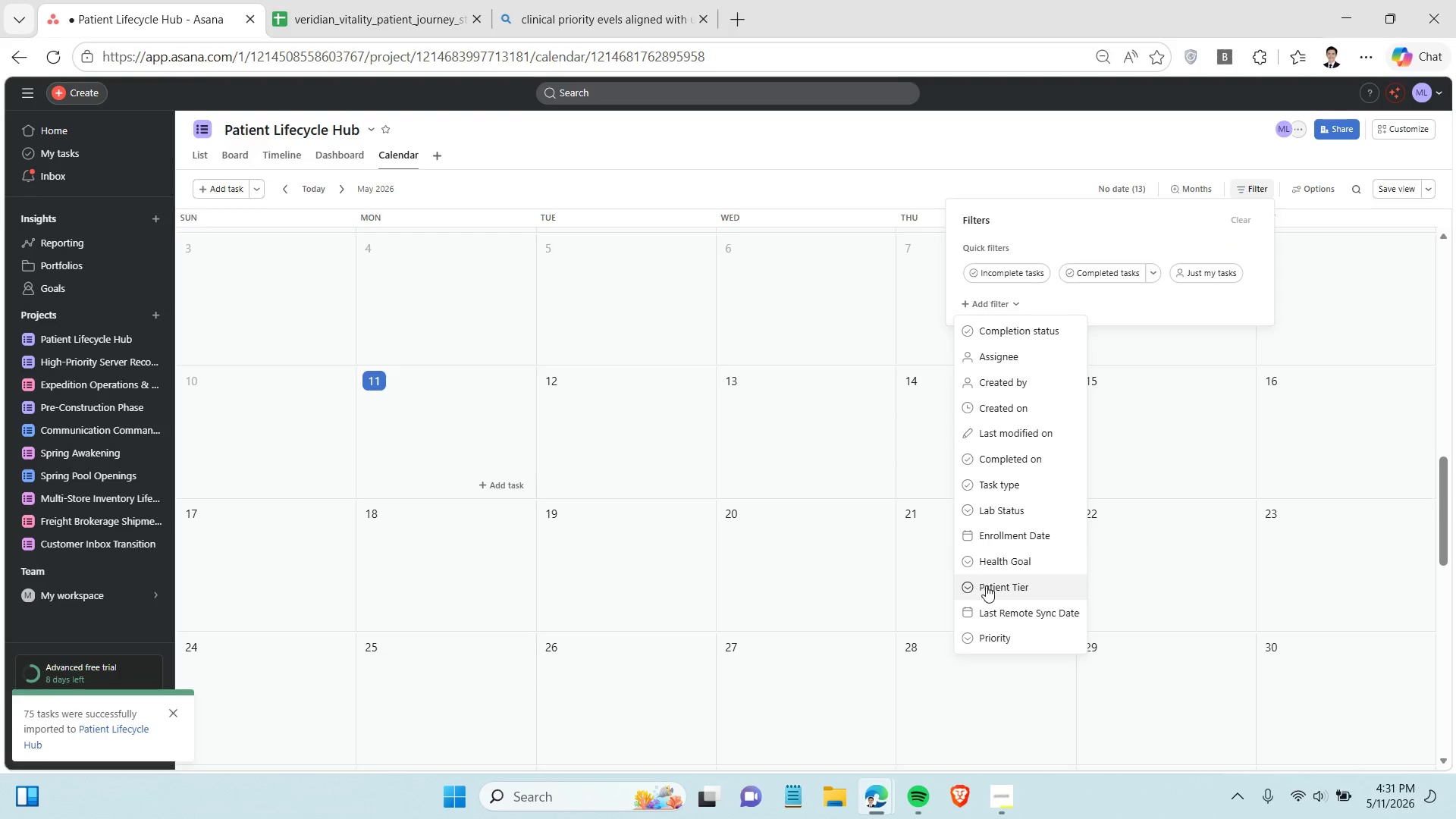 
wait(6.52)
 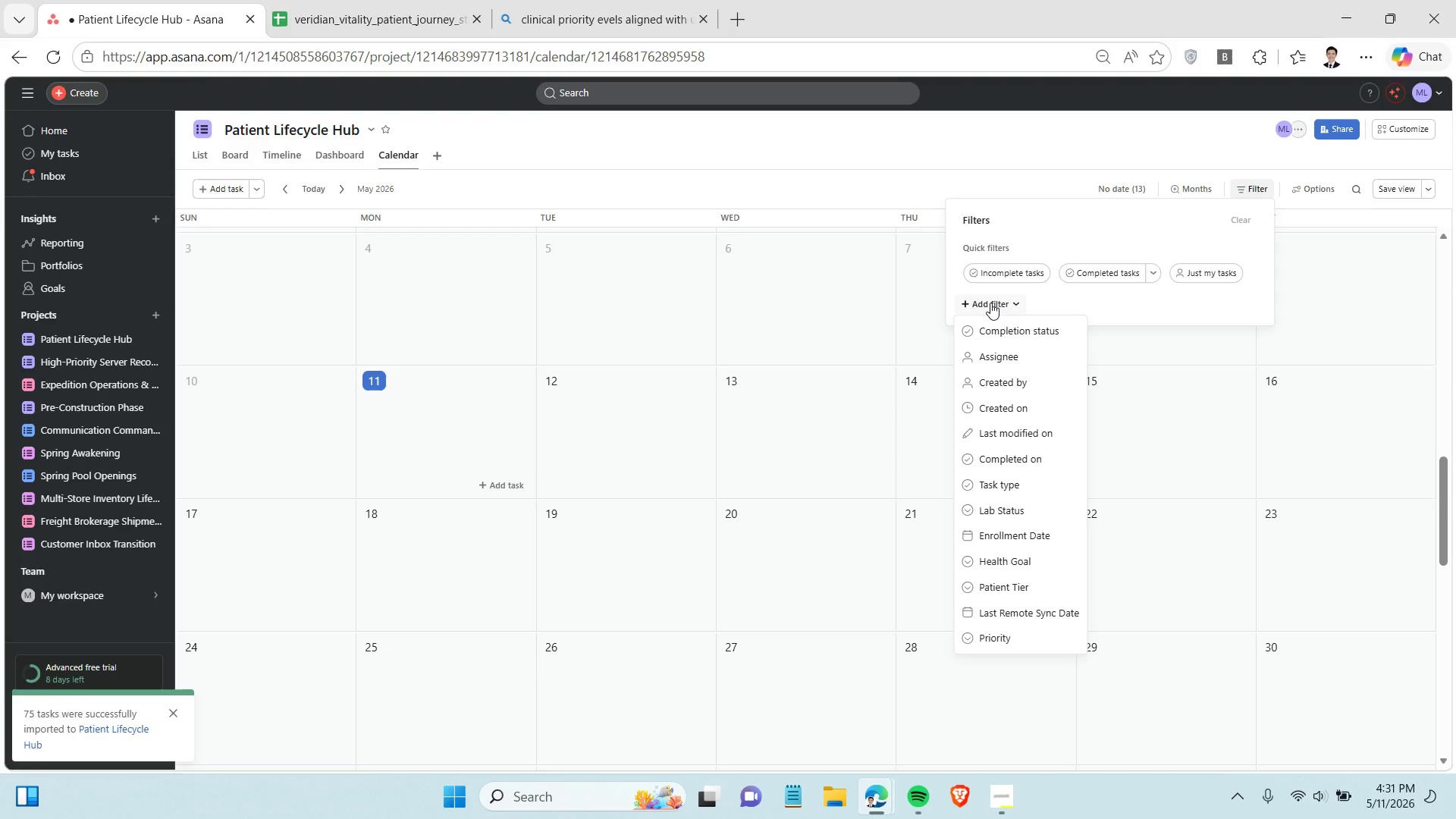 
scroll: coordinate [987, 588], scroll_direction: down, amount: 2.0
 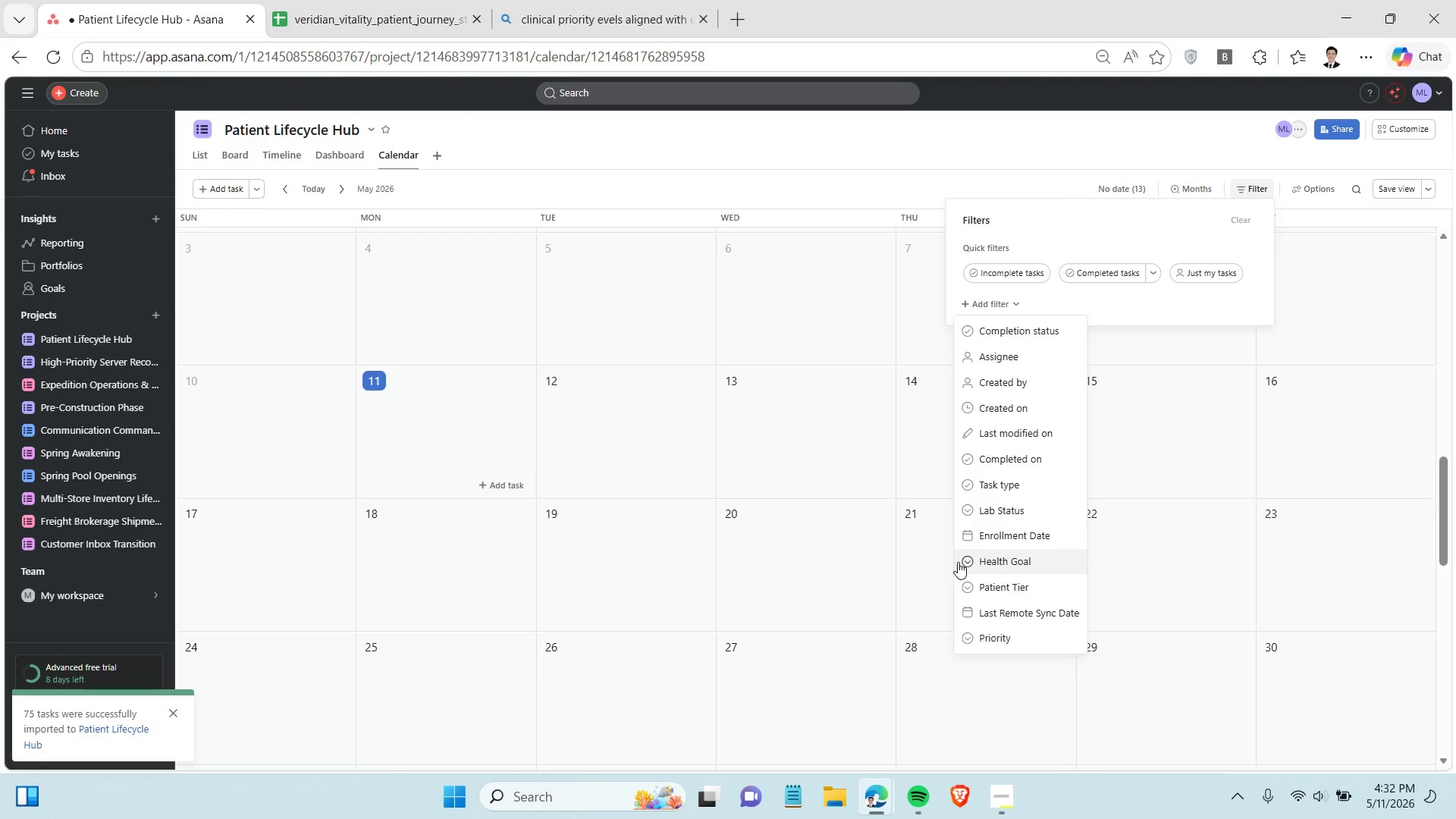 
wait(20.5)
 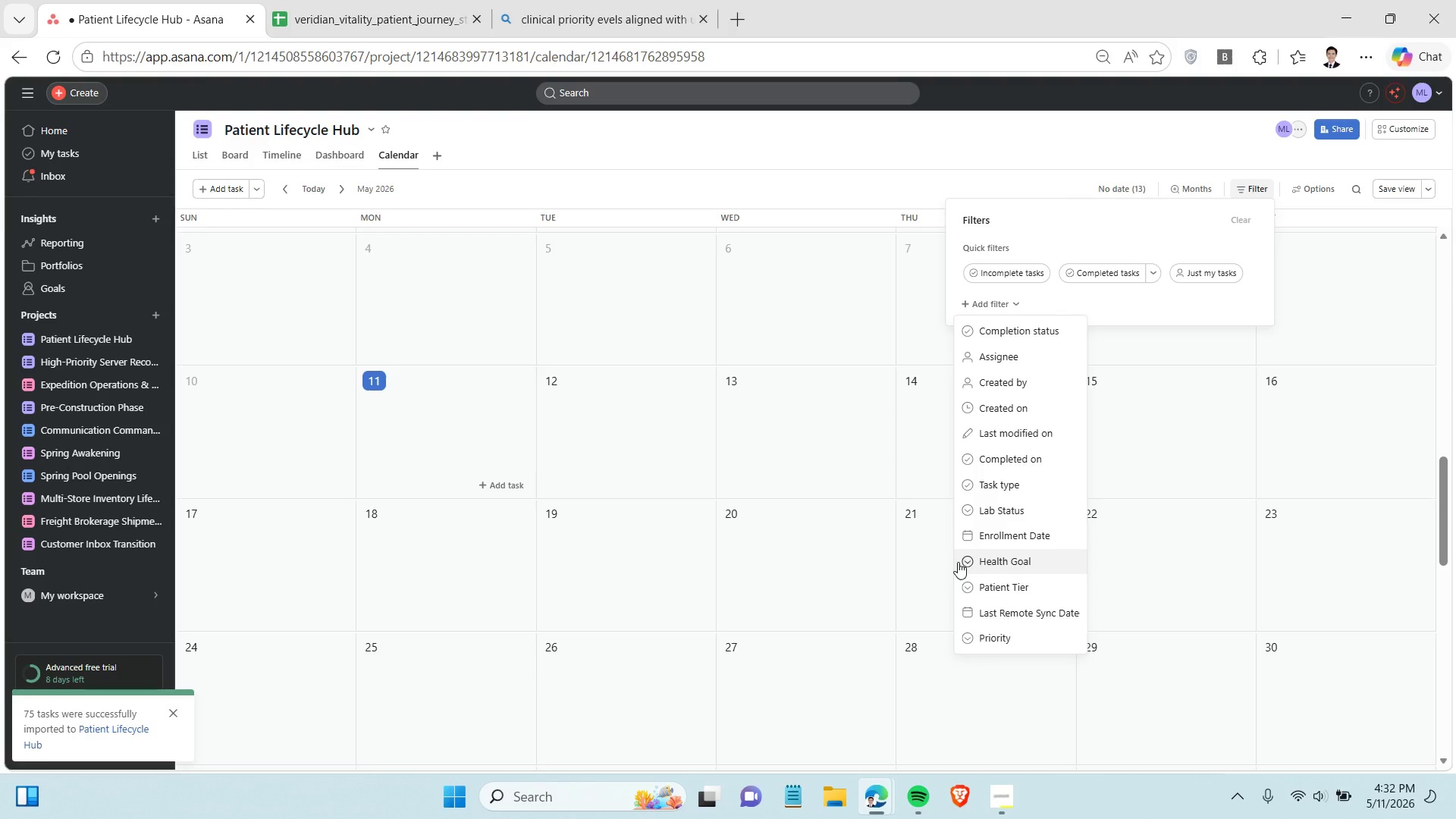 
left_click([228, 154])
 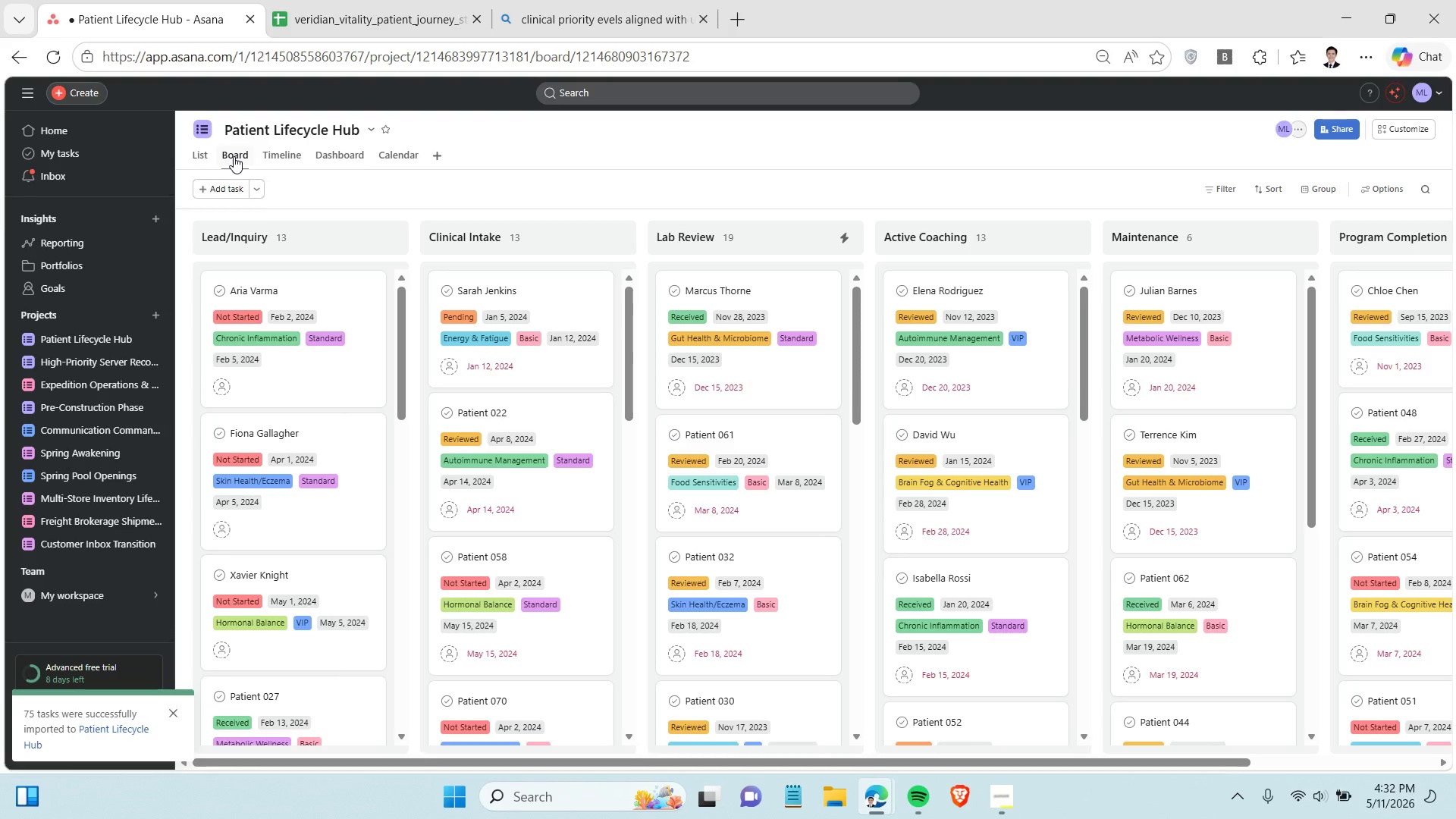 
wait(10.09)
 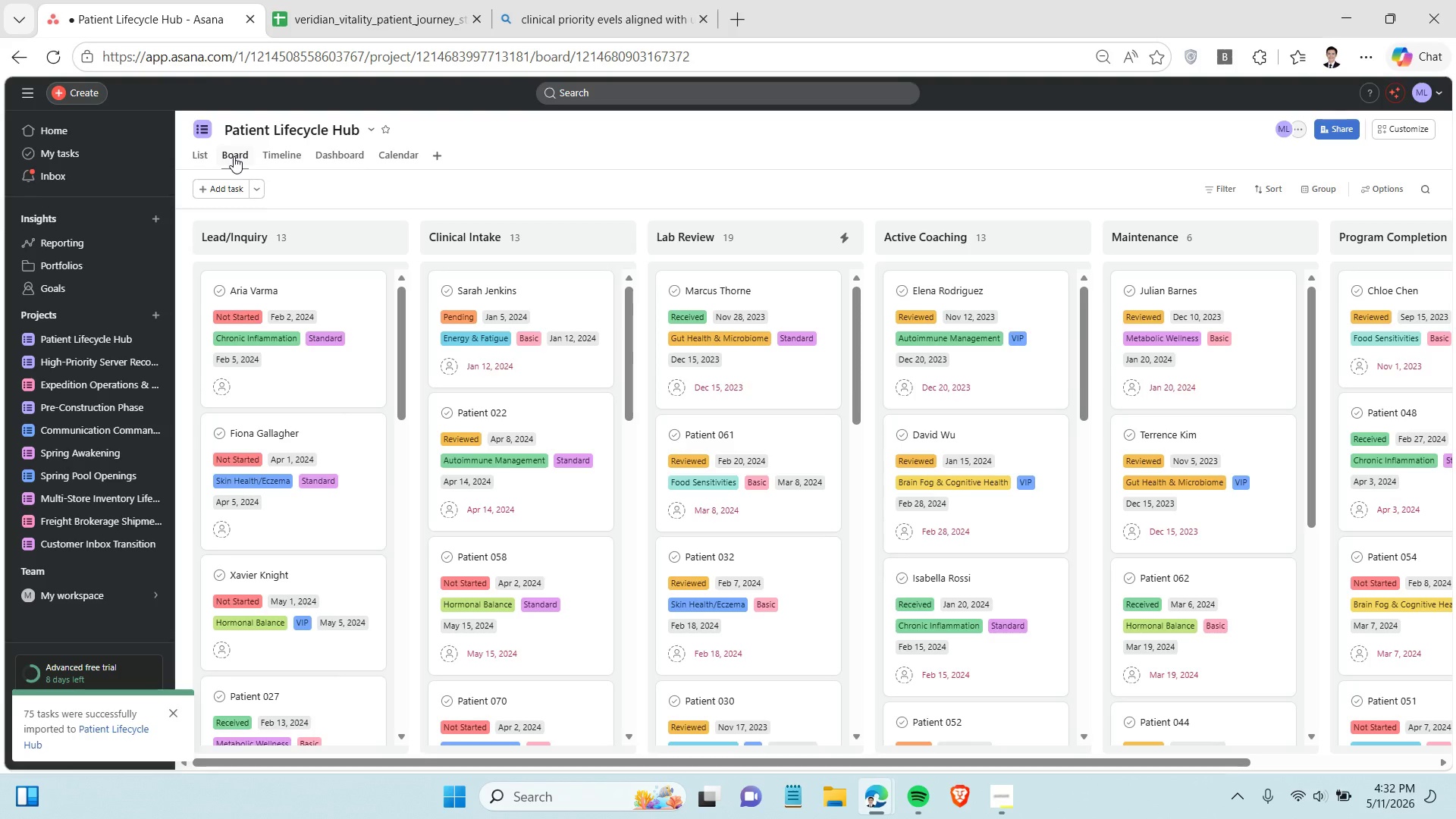 
scroll: coordinate [323, 386], scroll_direction: down, amount: 10.0
 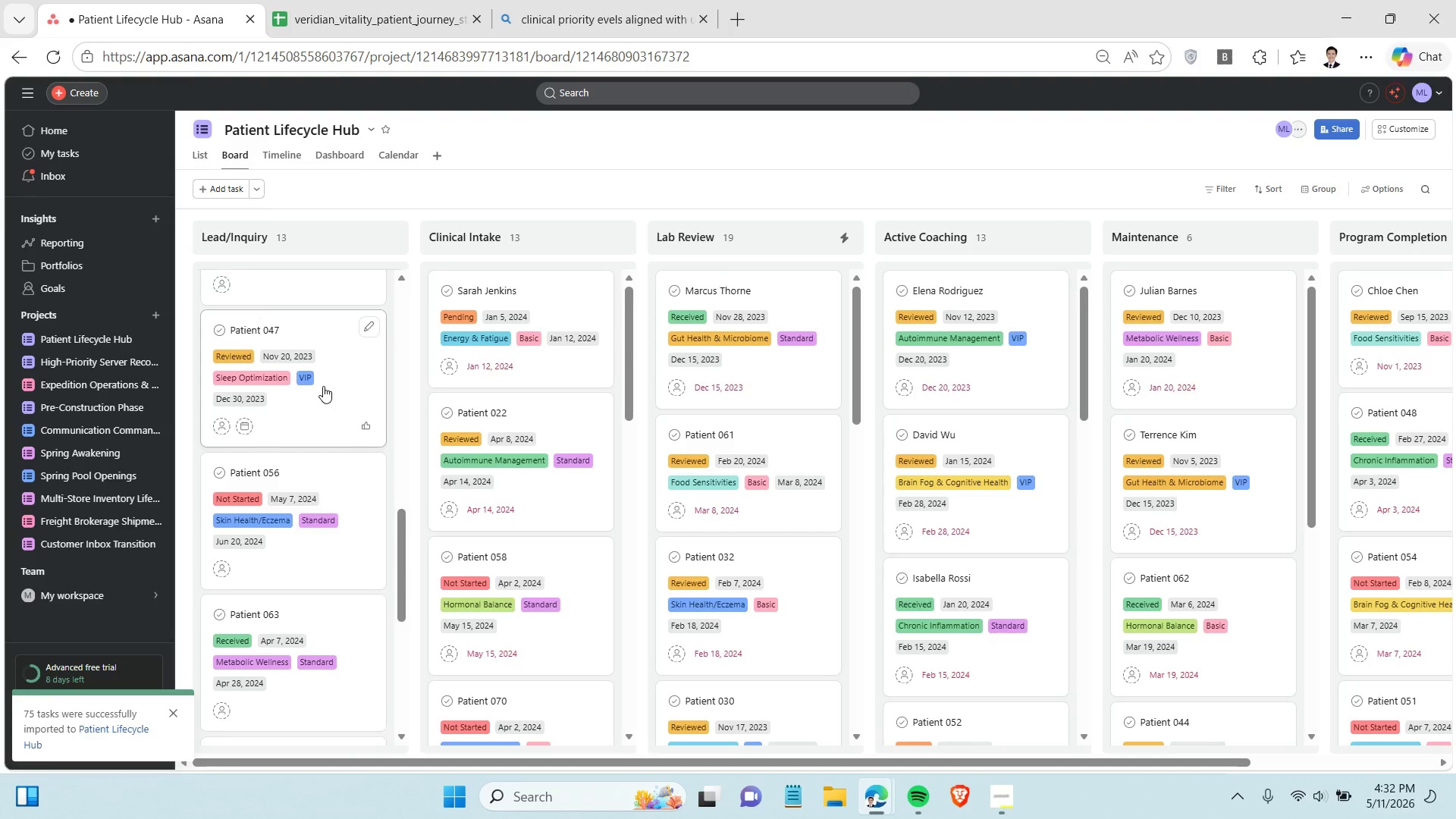 
scroll: coordinate [323, 386], scroll_direction: up, amount: 9.0
 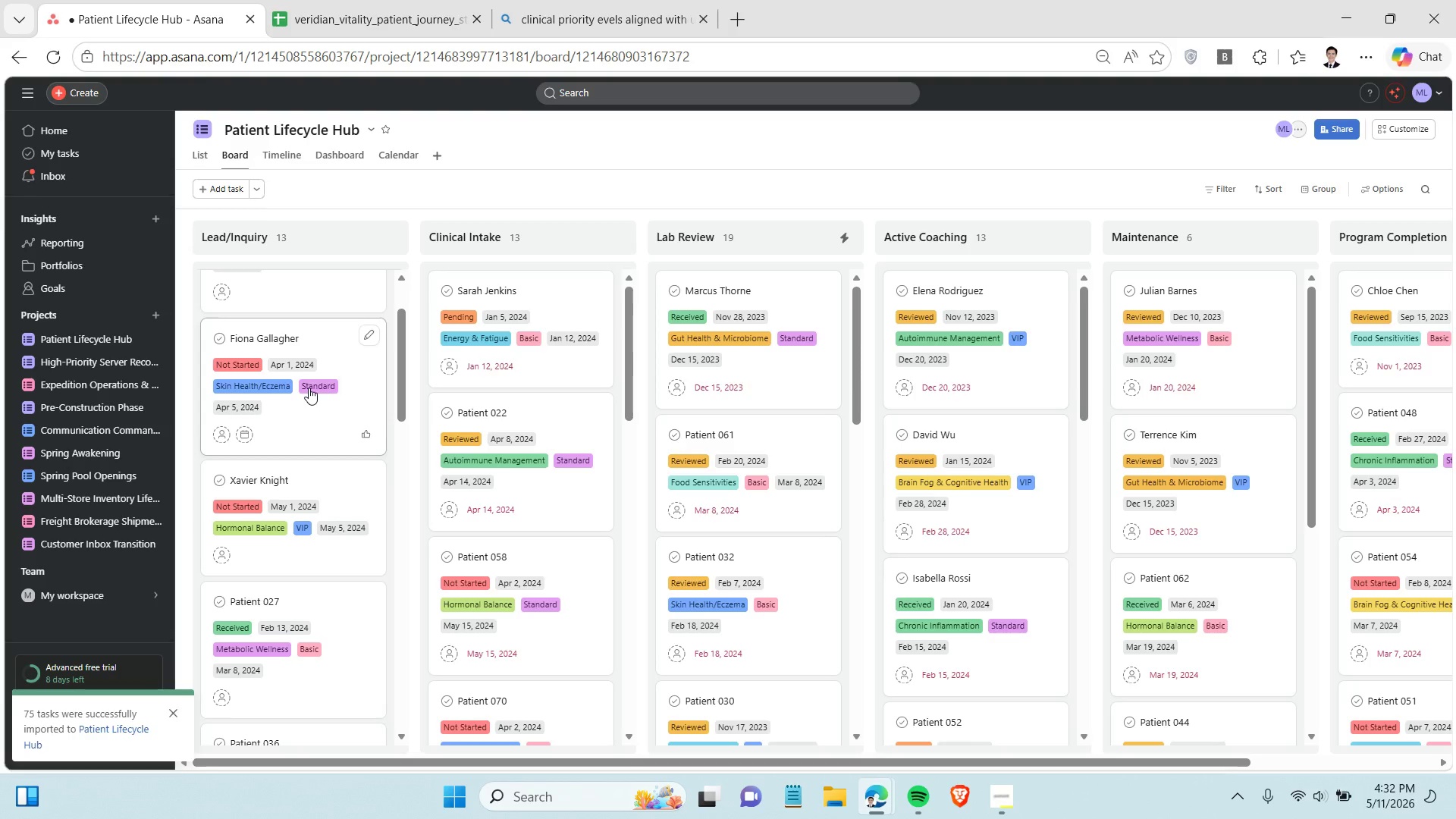 
left_click([302, 378])
 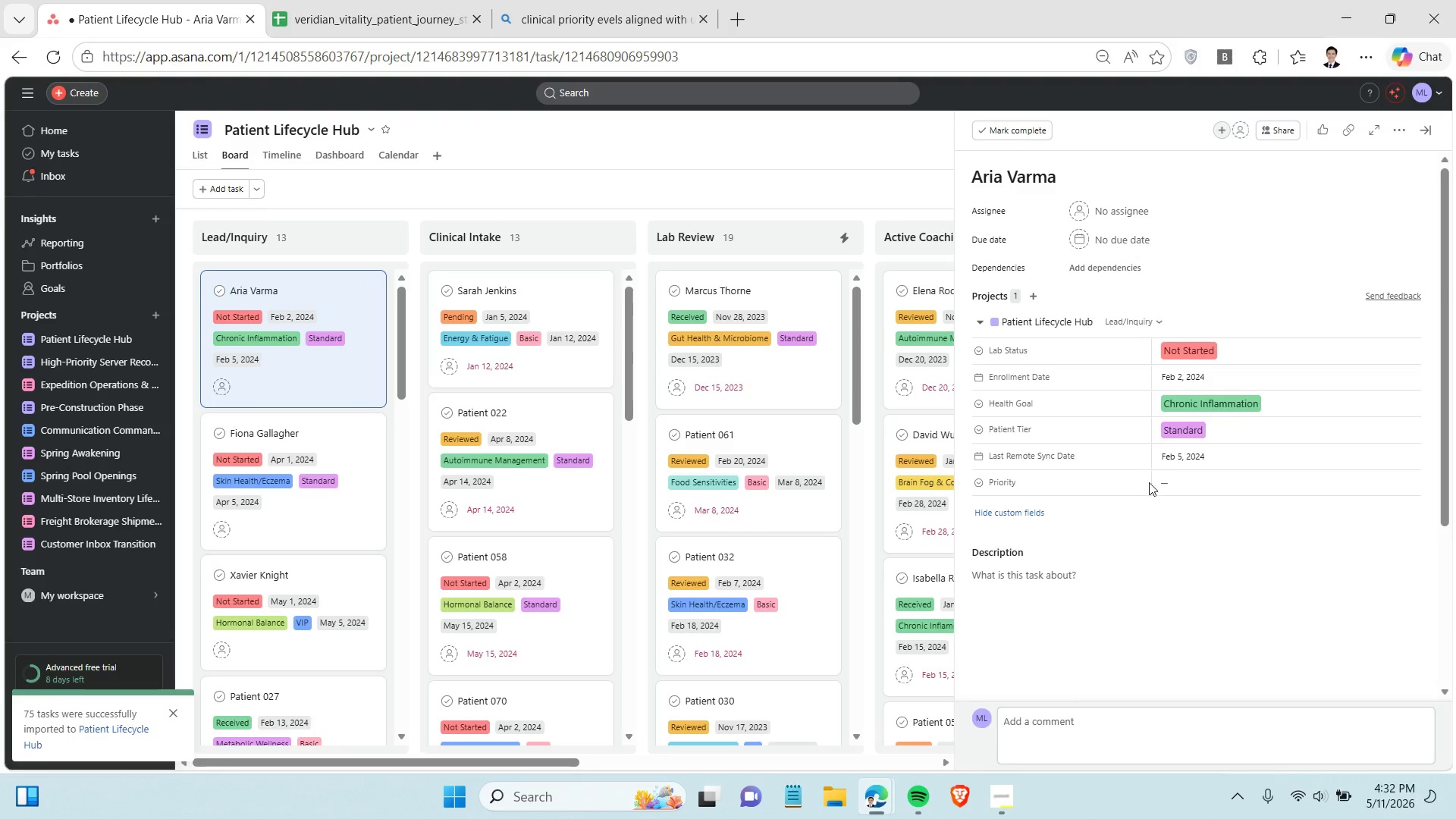 
scroll: coordinate [309, 384], scroll_direction: up, amount: 6.0
 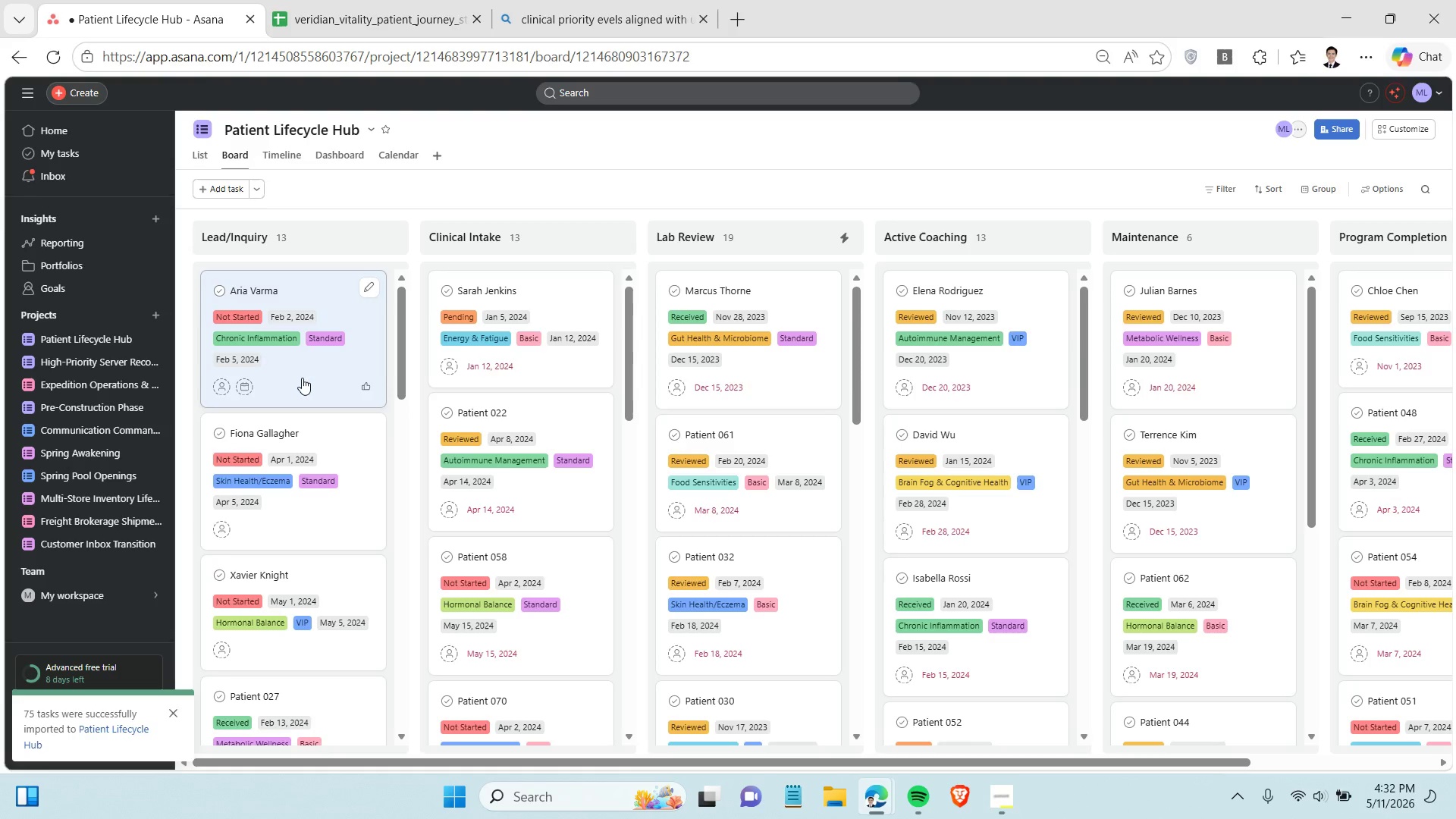 
left_click([1182, 459])
 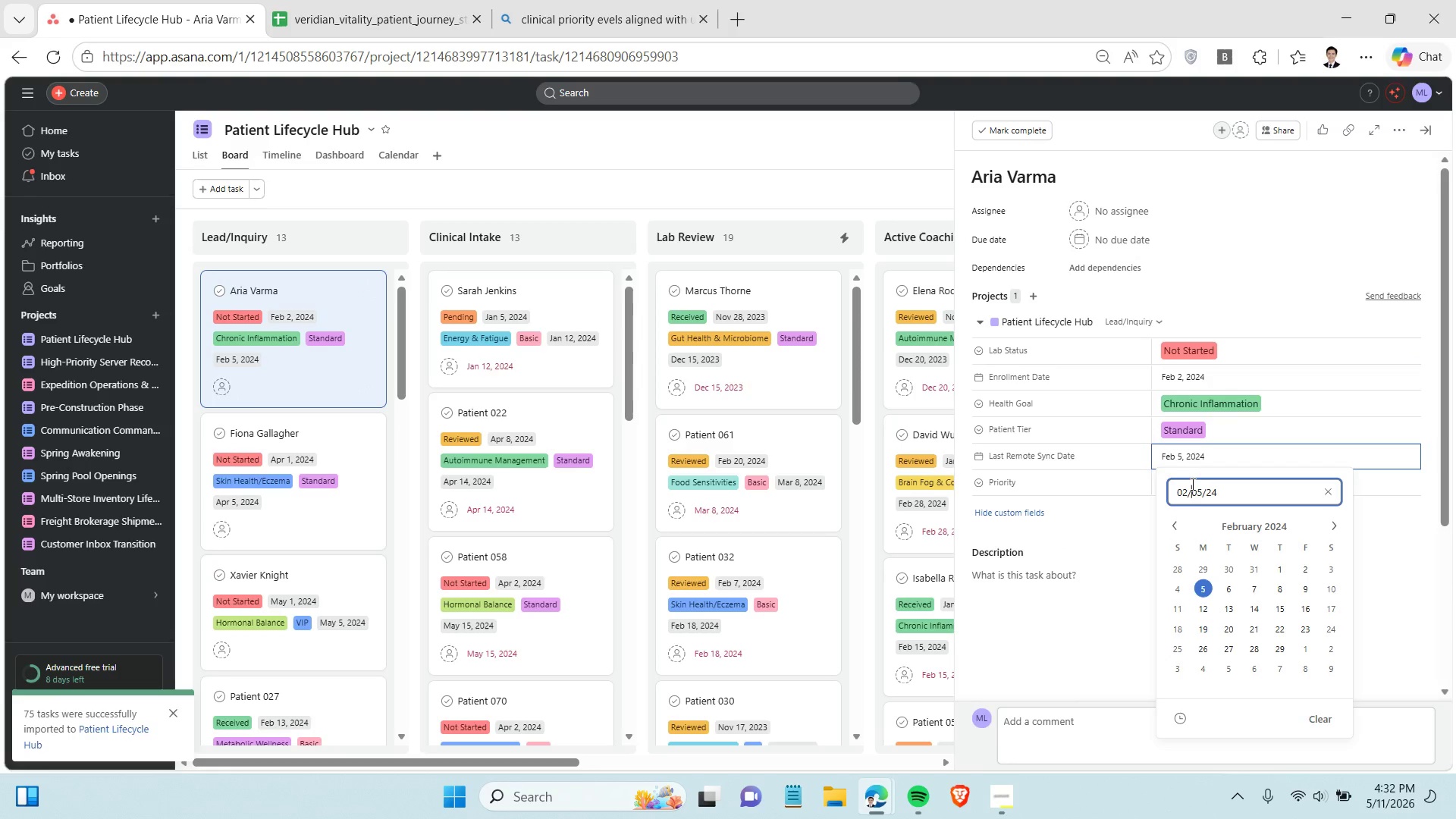 
double_click([1191, 484])
 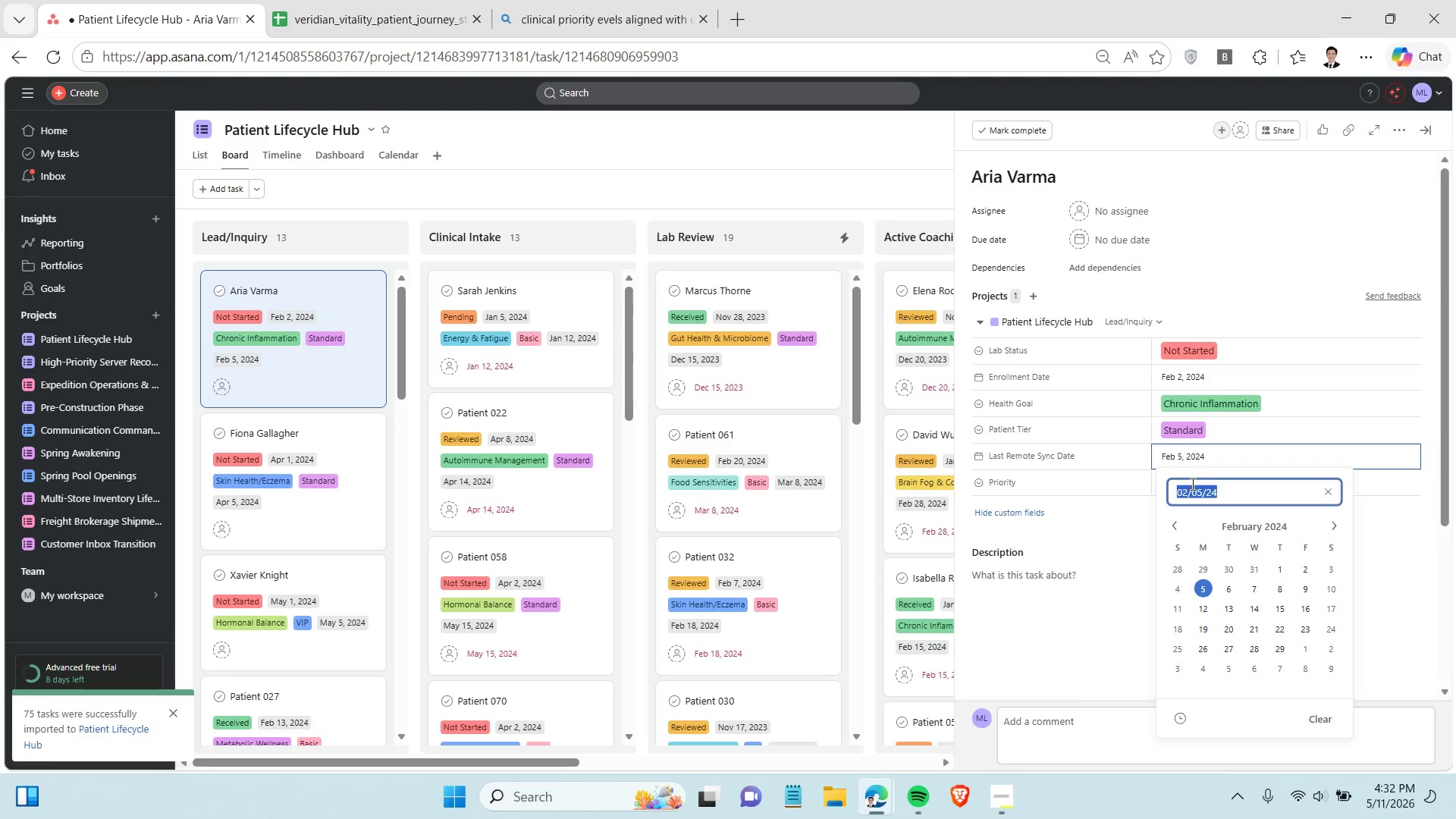 
triple_click([1191, 484])
 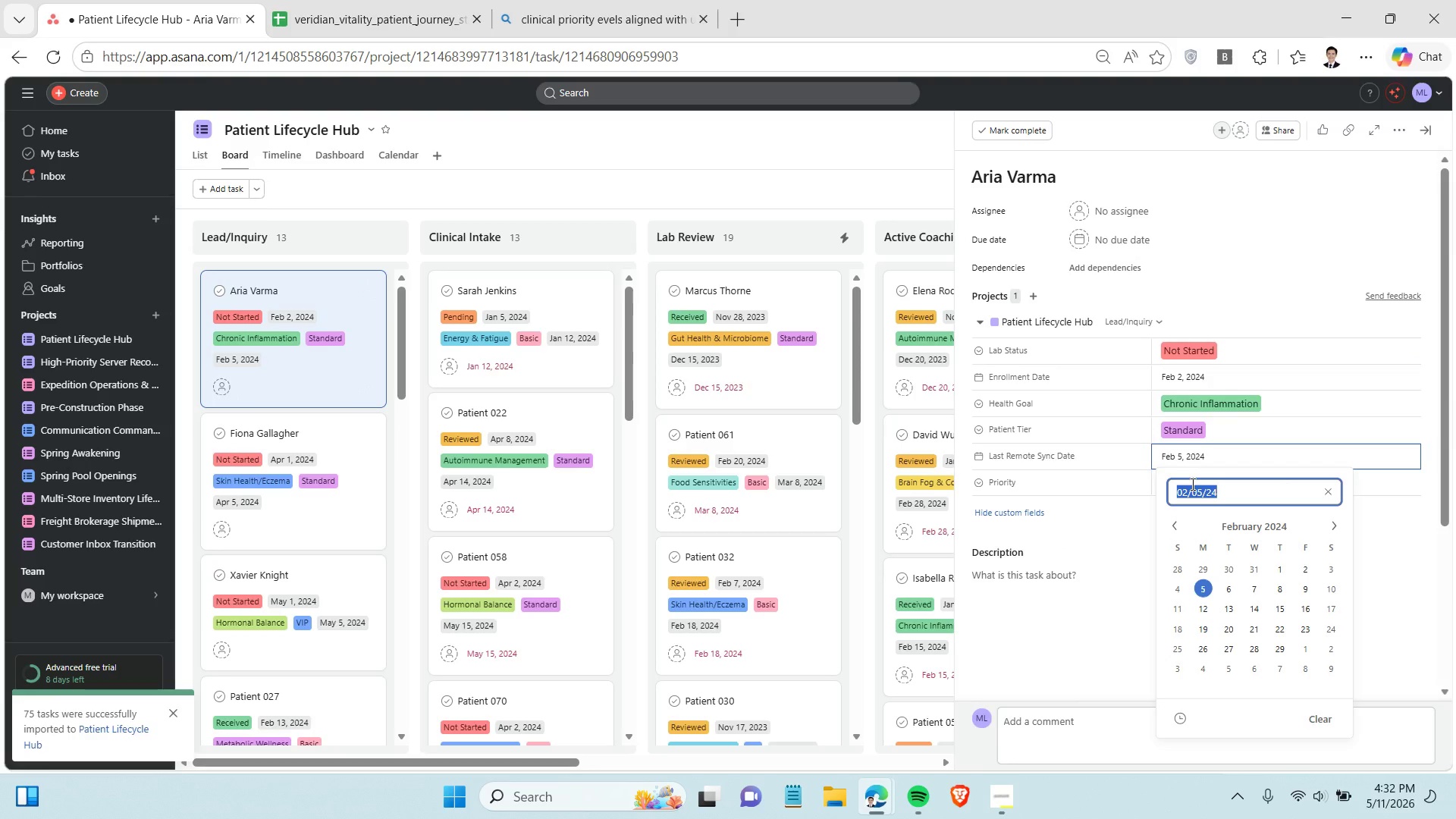 
triple_click([1191, 484])
 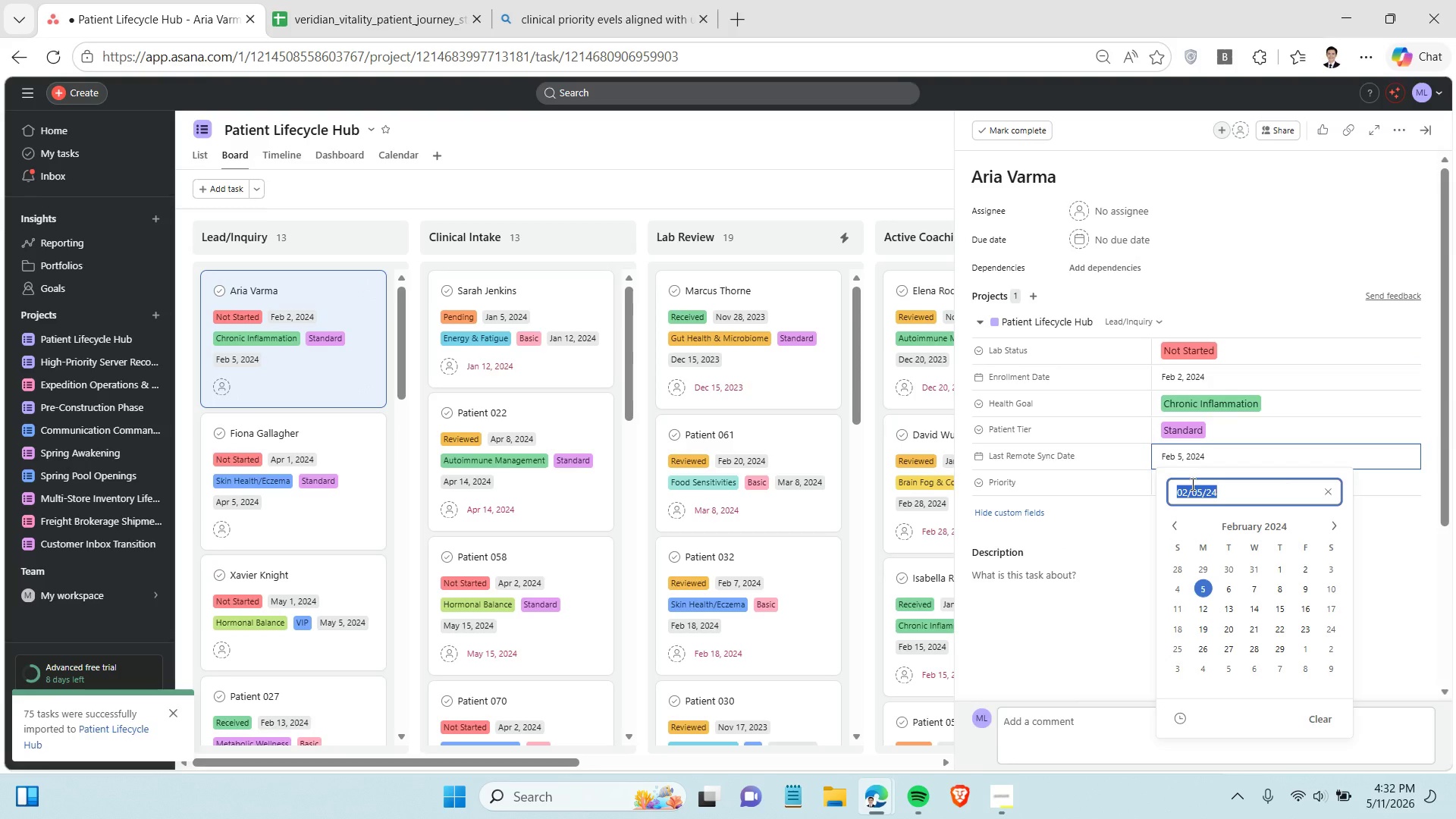 
key(Control+C)
 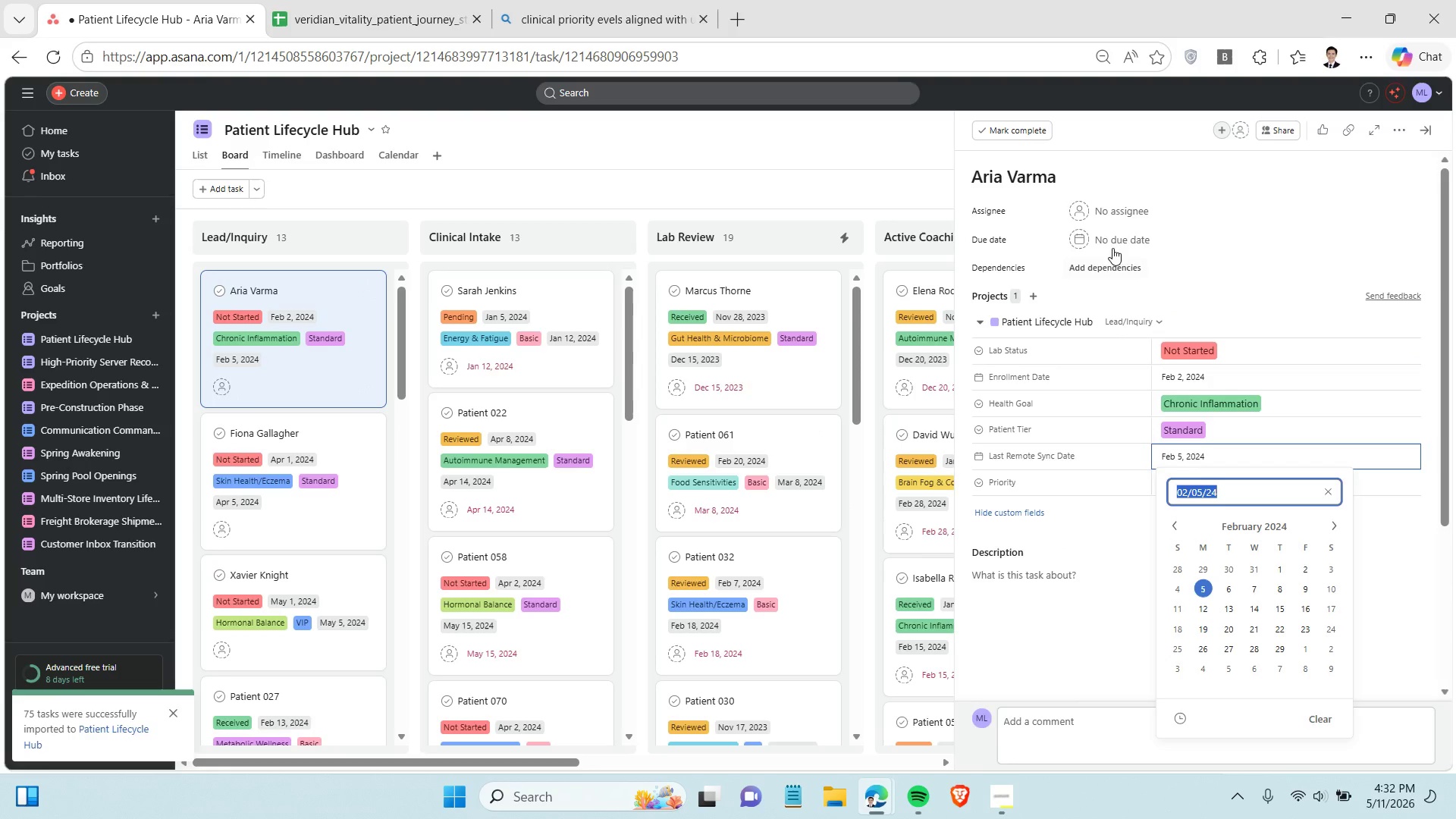 
left_click([1113, 245])
 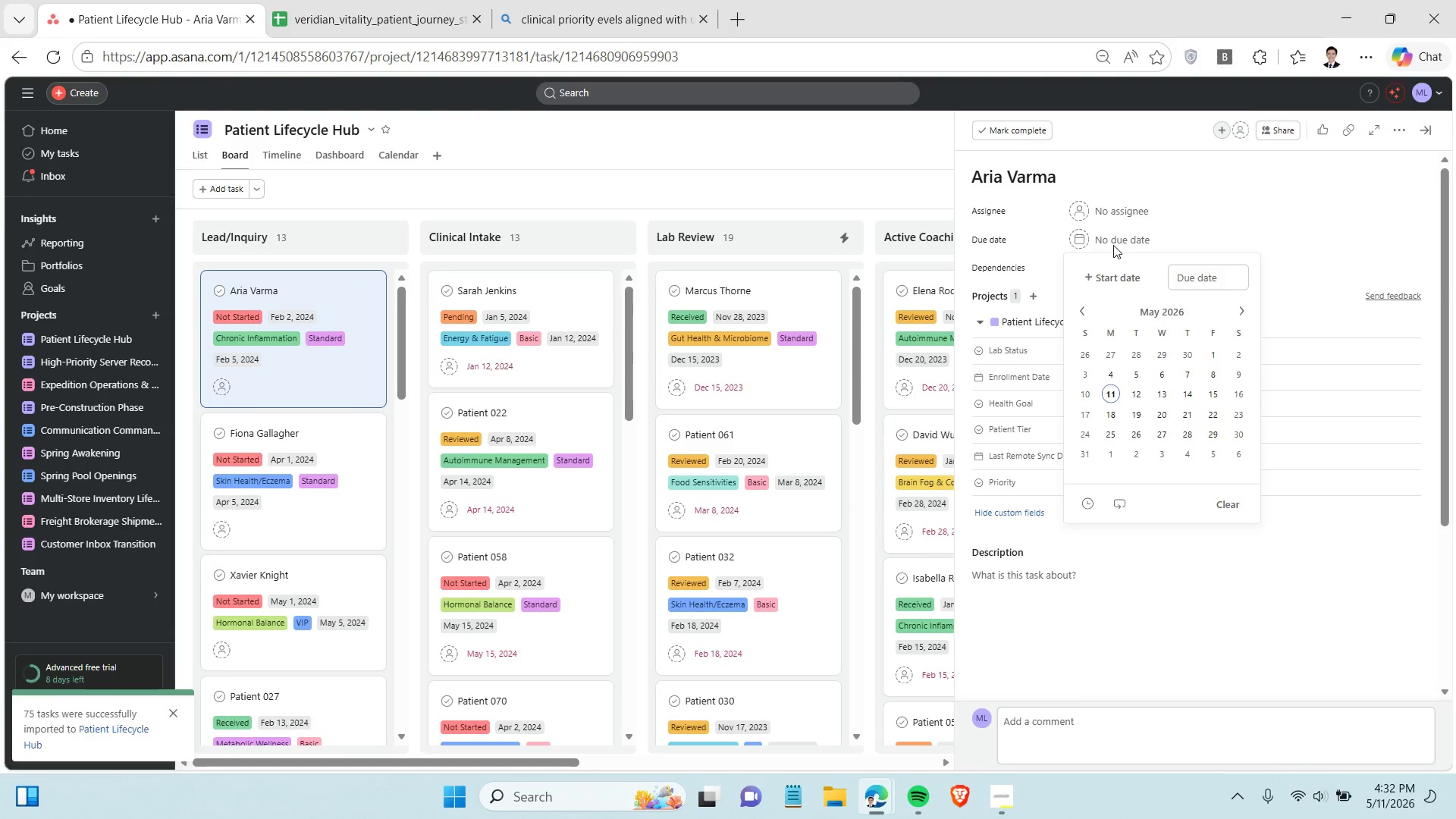 
key(Control+V)
 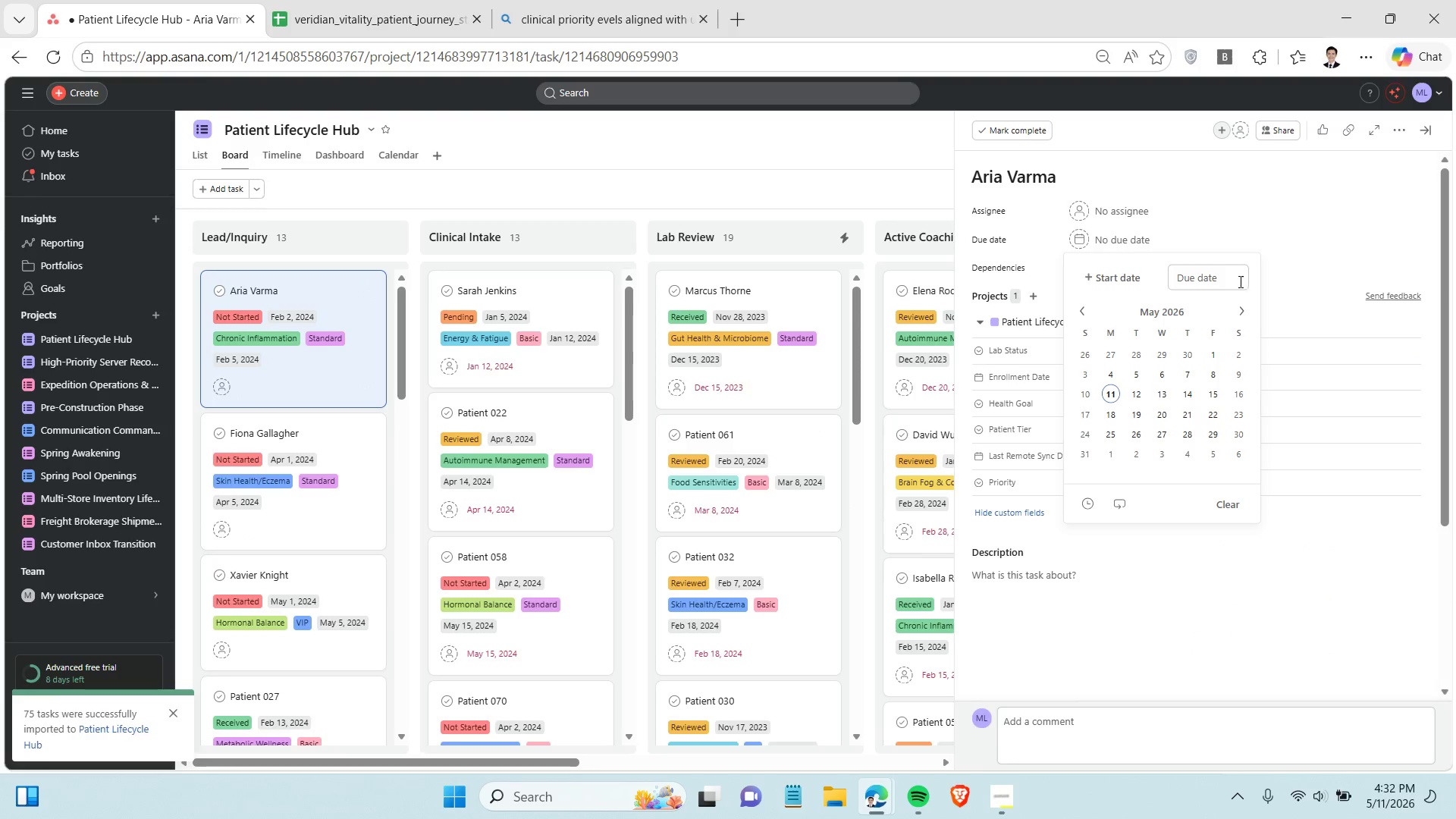 
left_click([1207, 281])
 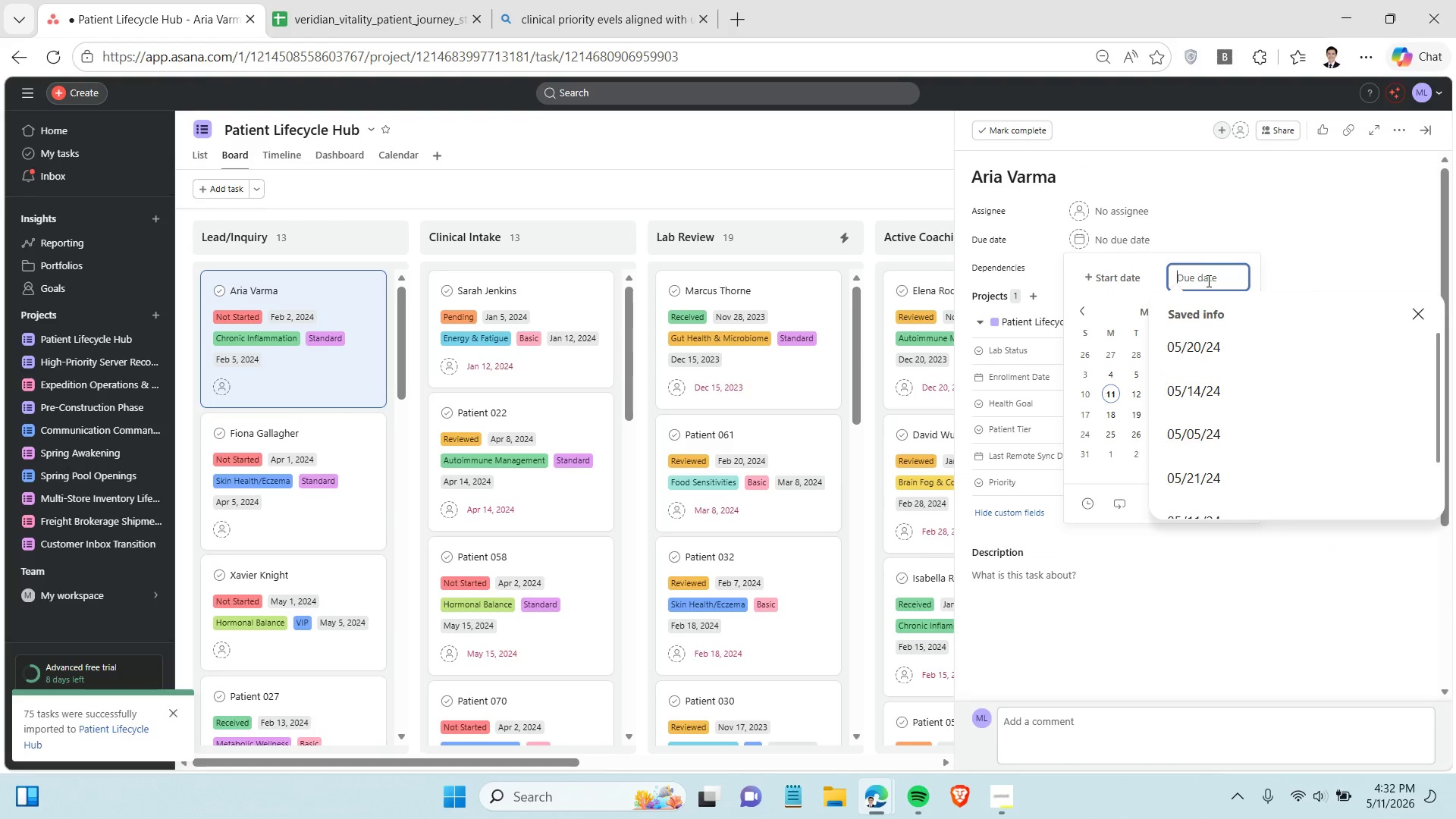 
key(Control+V)
 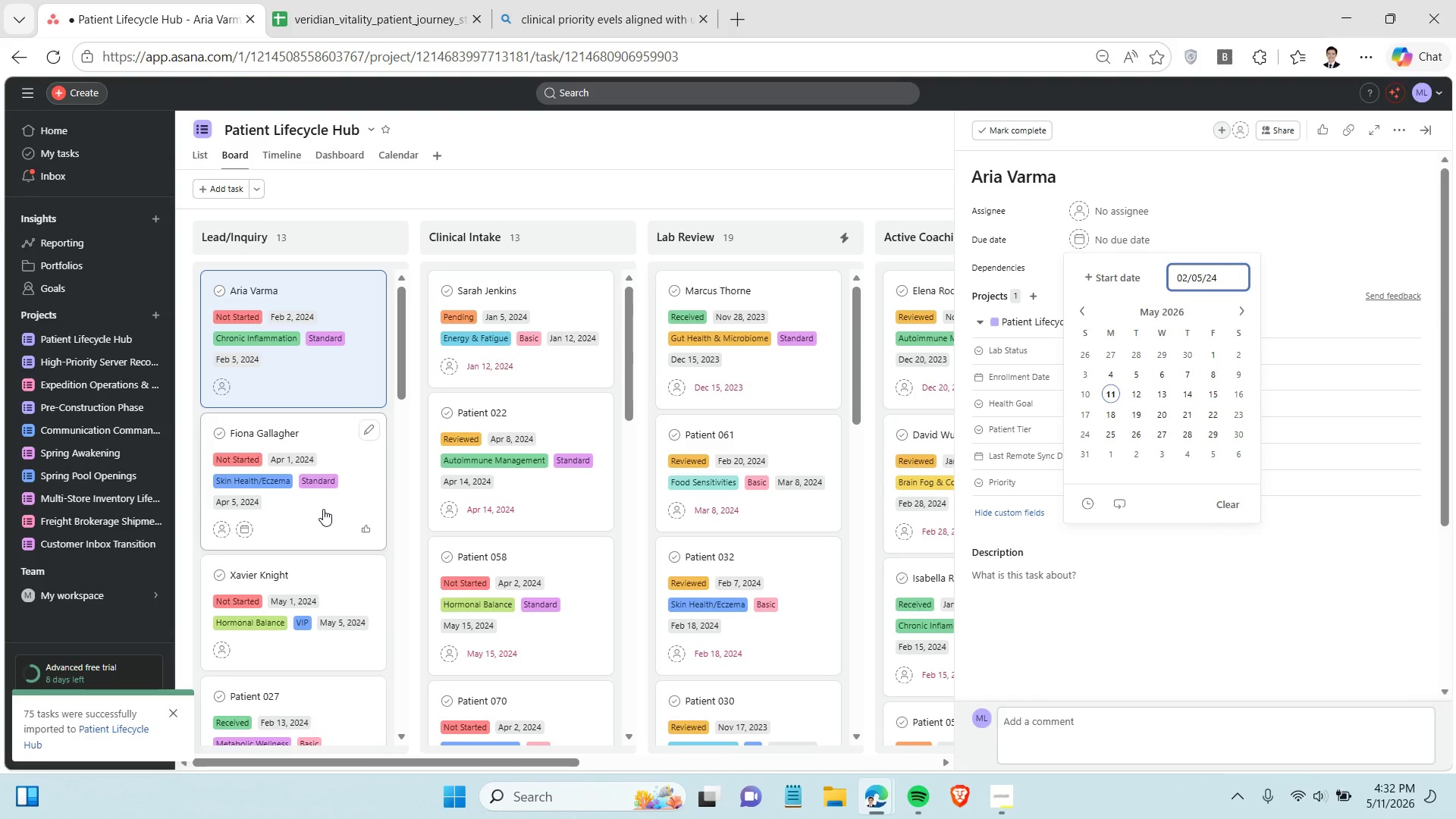 
left_click([323, 509])
 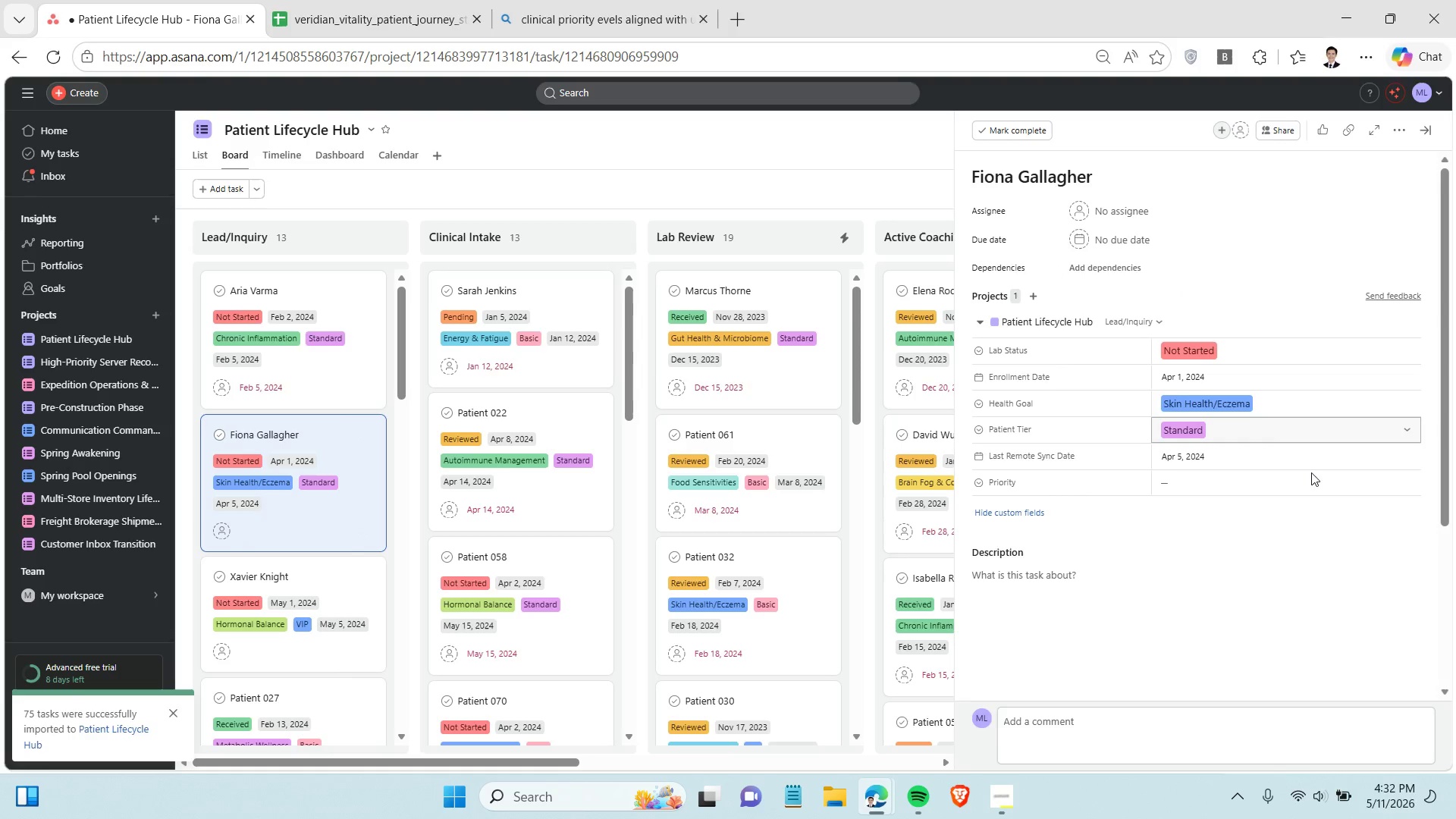 
left_click([1271, 447])
 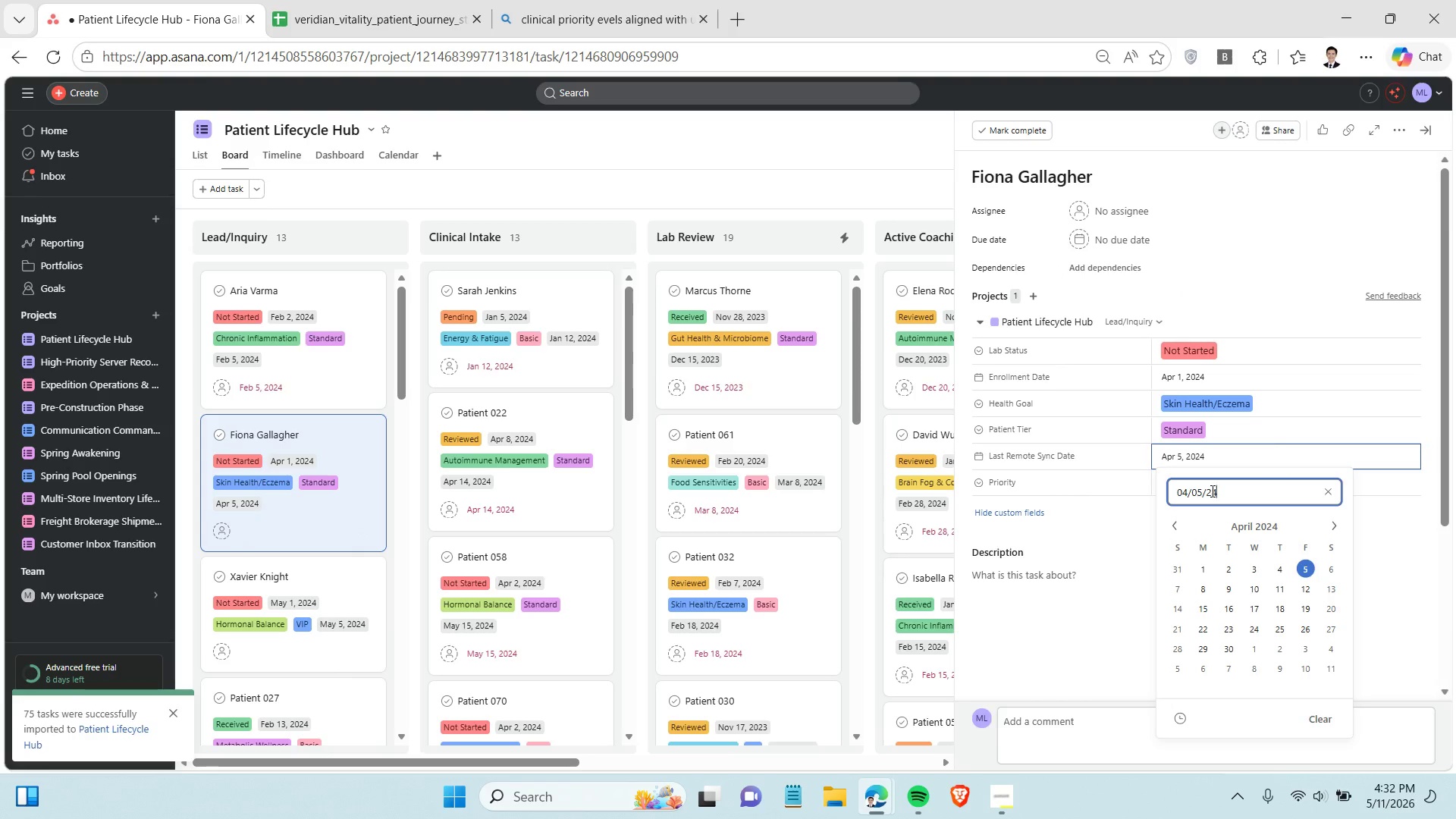 
double_click([1210, 491])
 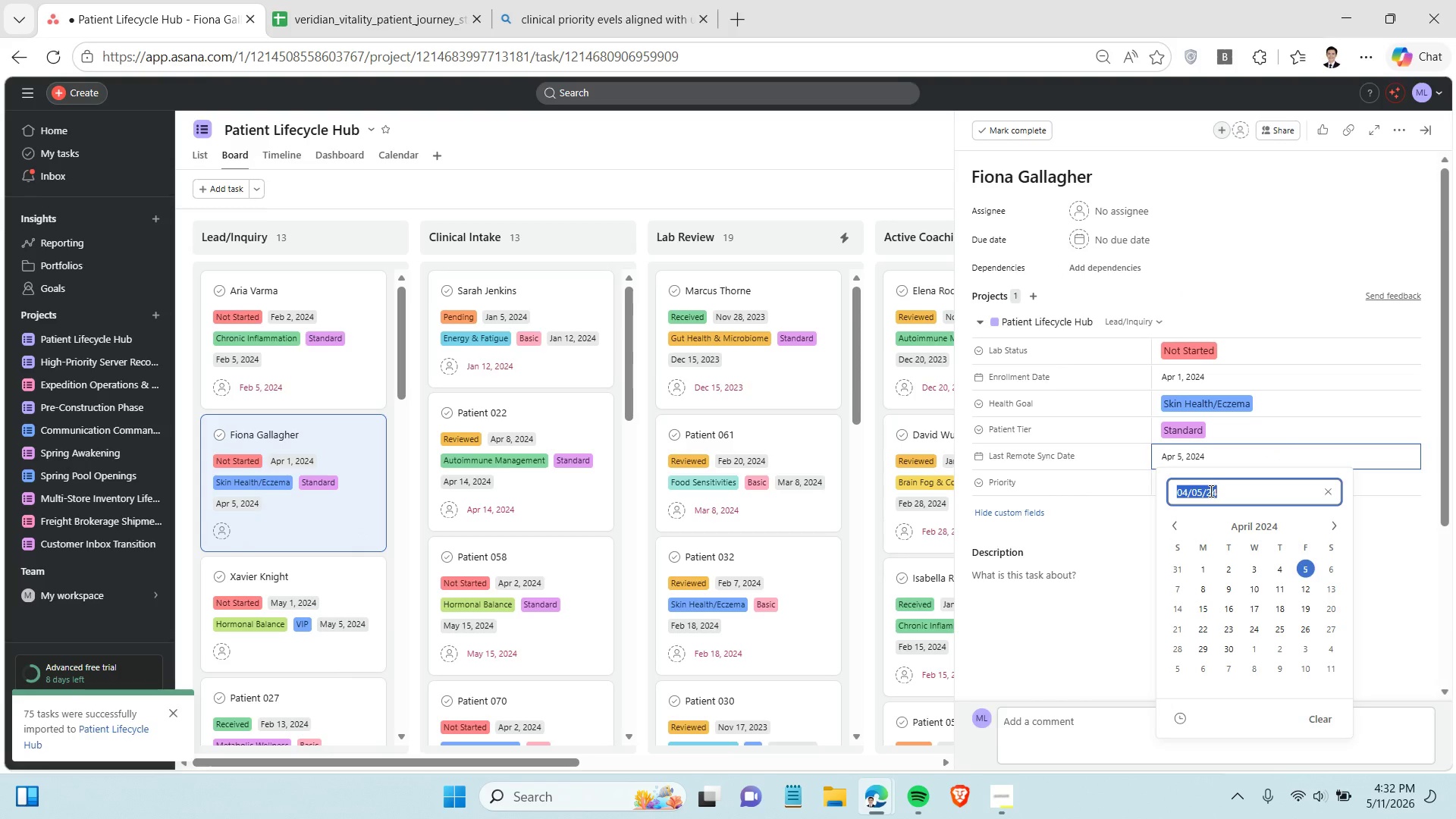 
triple_click([1210, 491])
 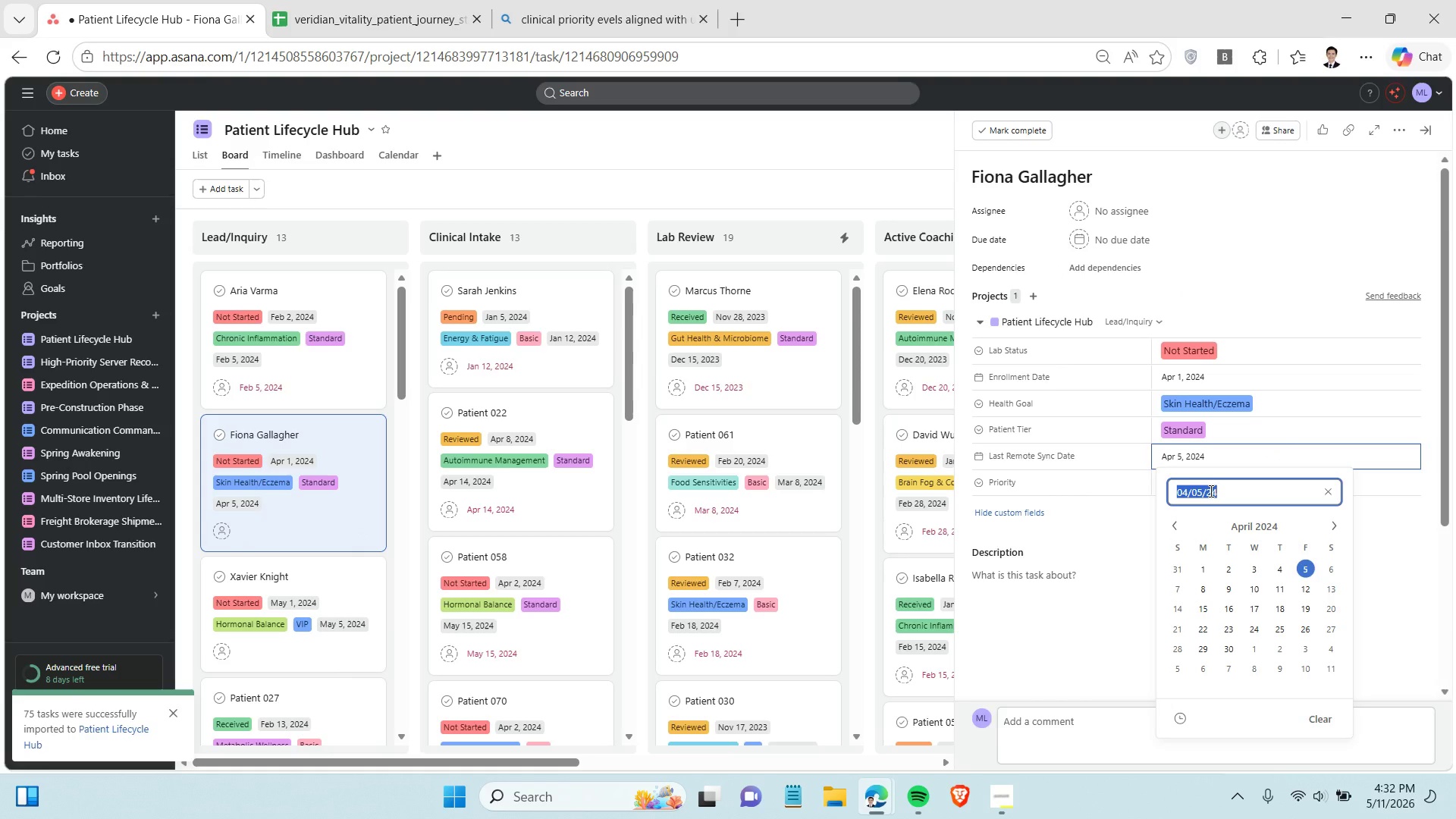 
triple_click([1210, 491])
 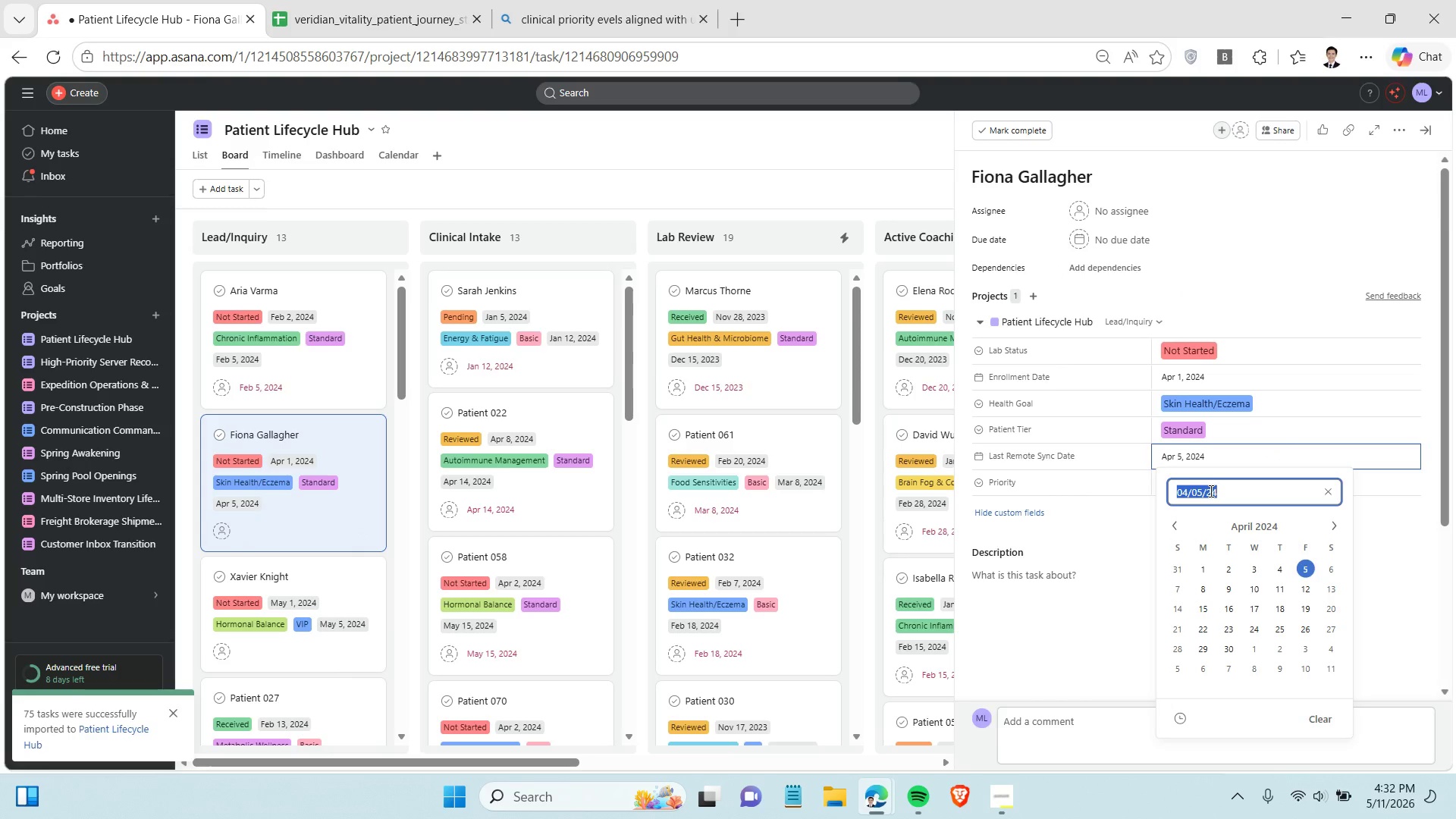 
key(Control+C)
 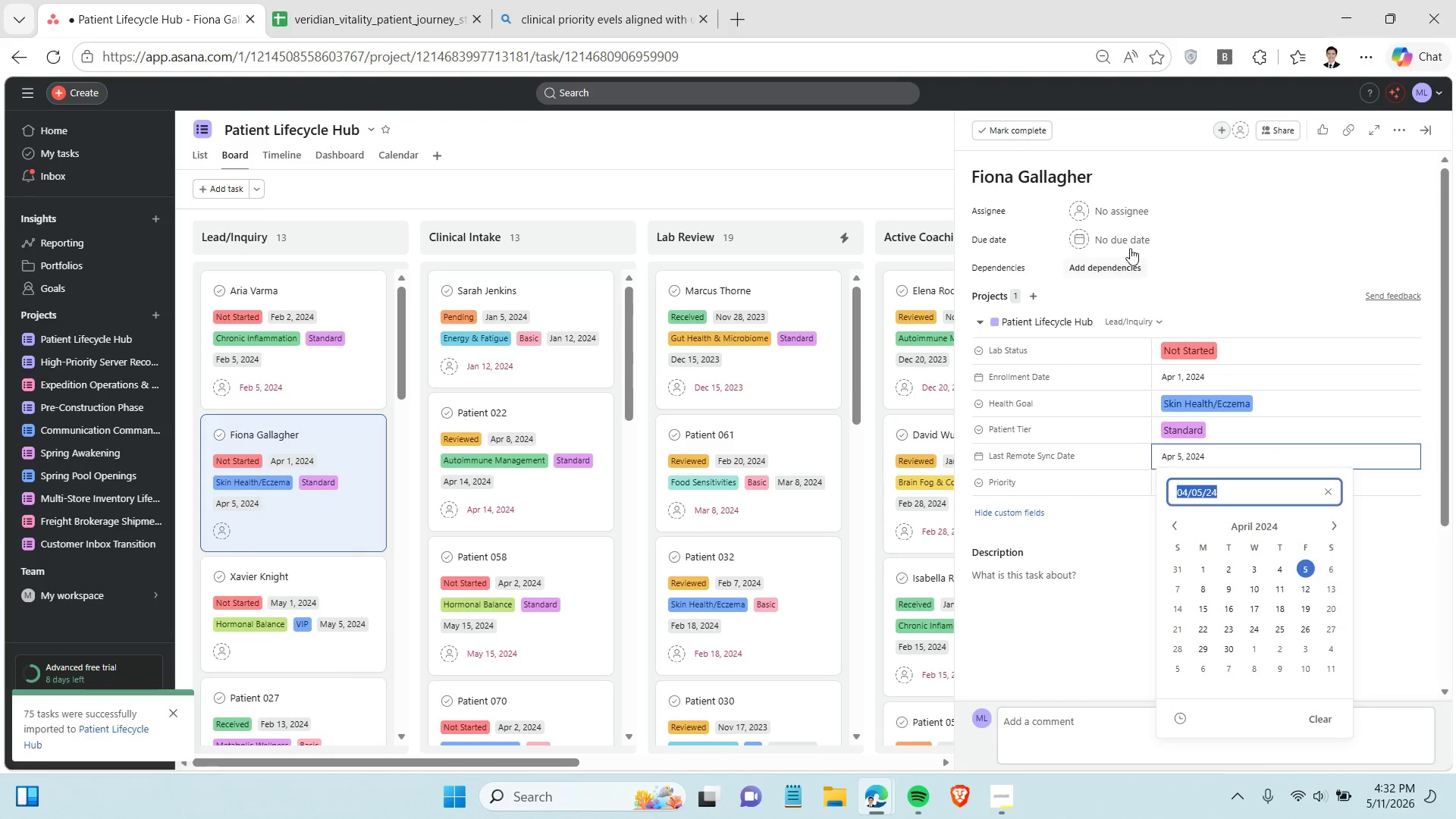 
left_click([1130, 244])
 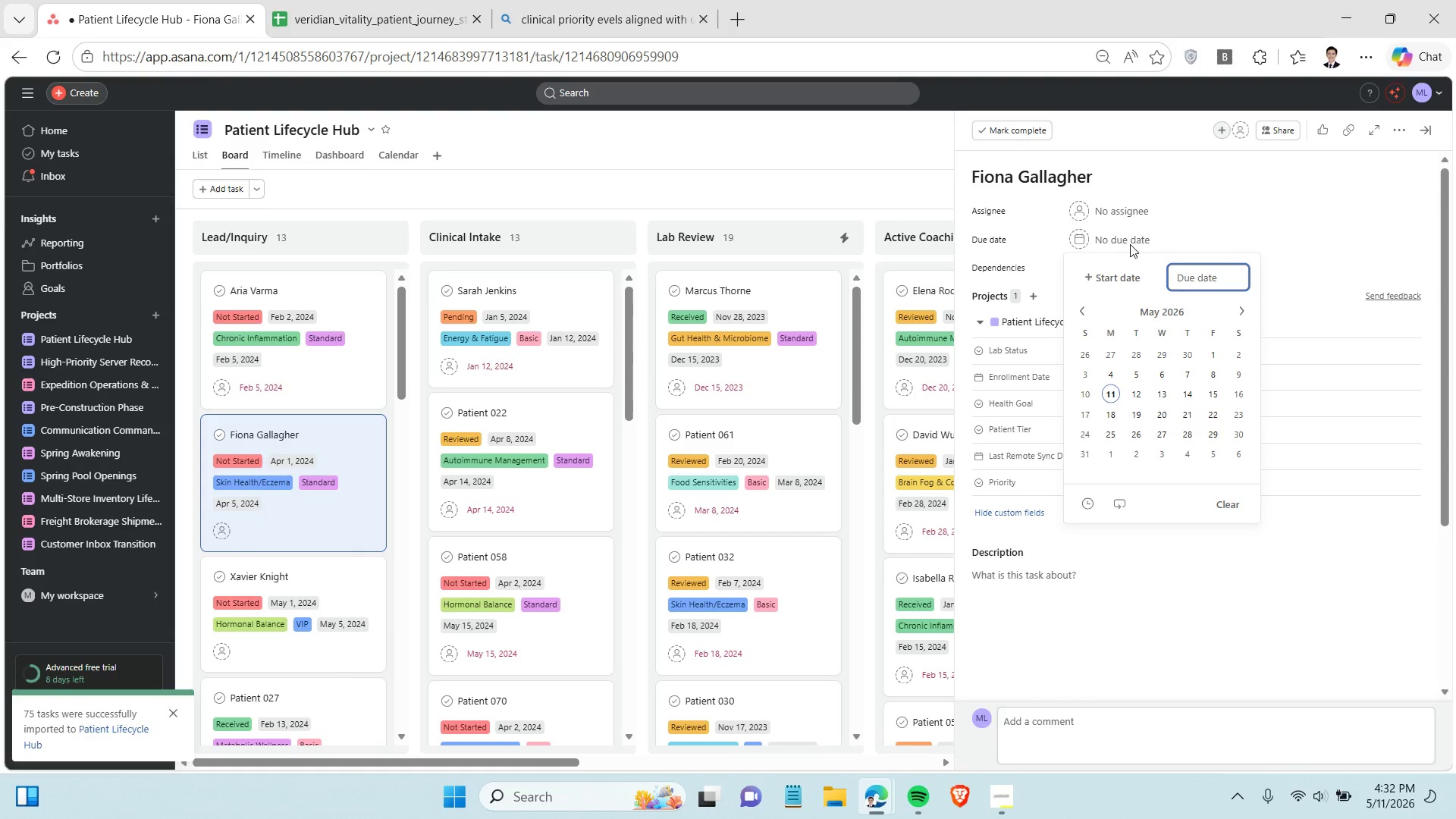 
key(Control+V)
 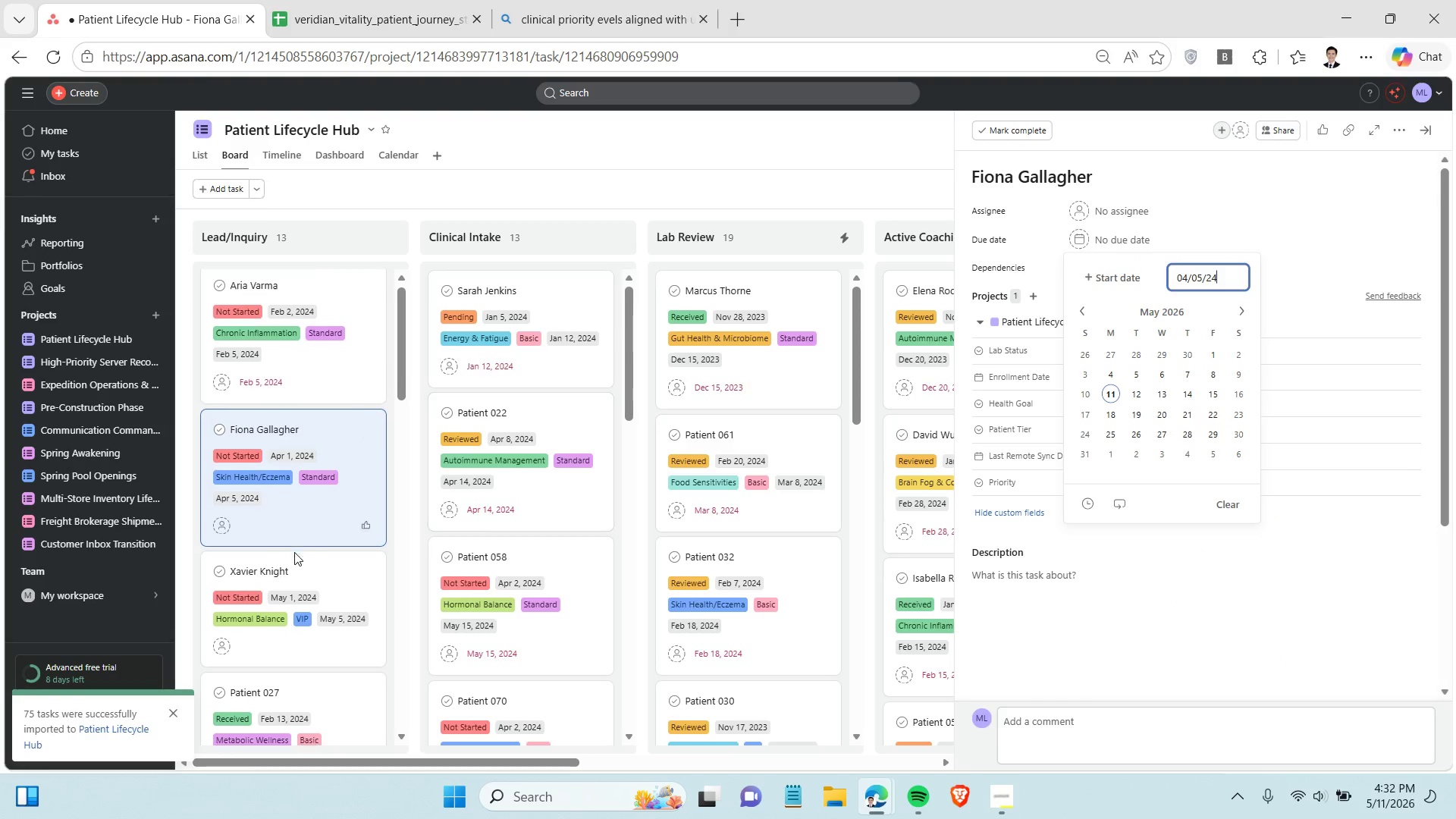 
scroll: coordinate [294, 552], scroll_direction: down, amount: 2.0
 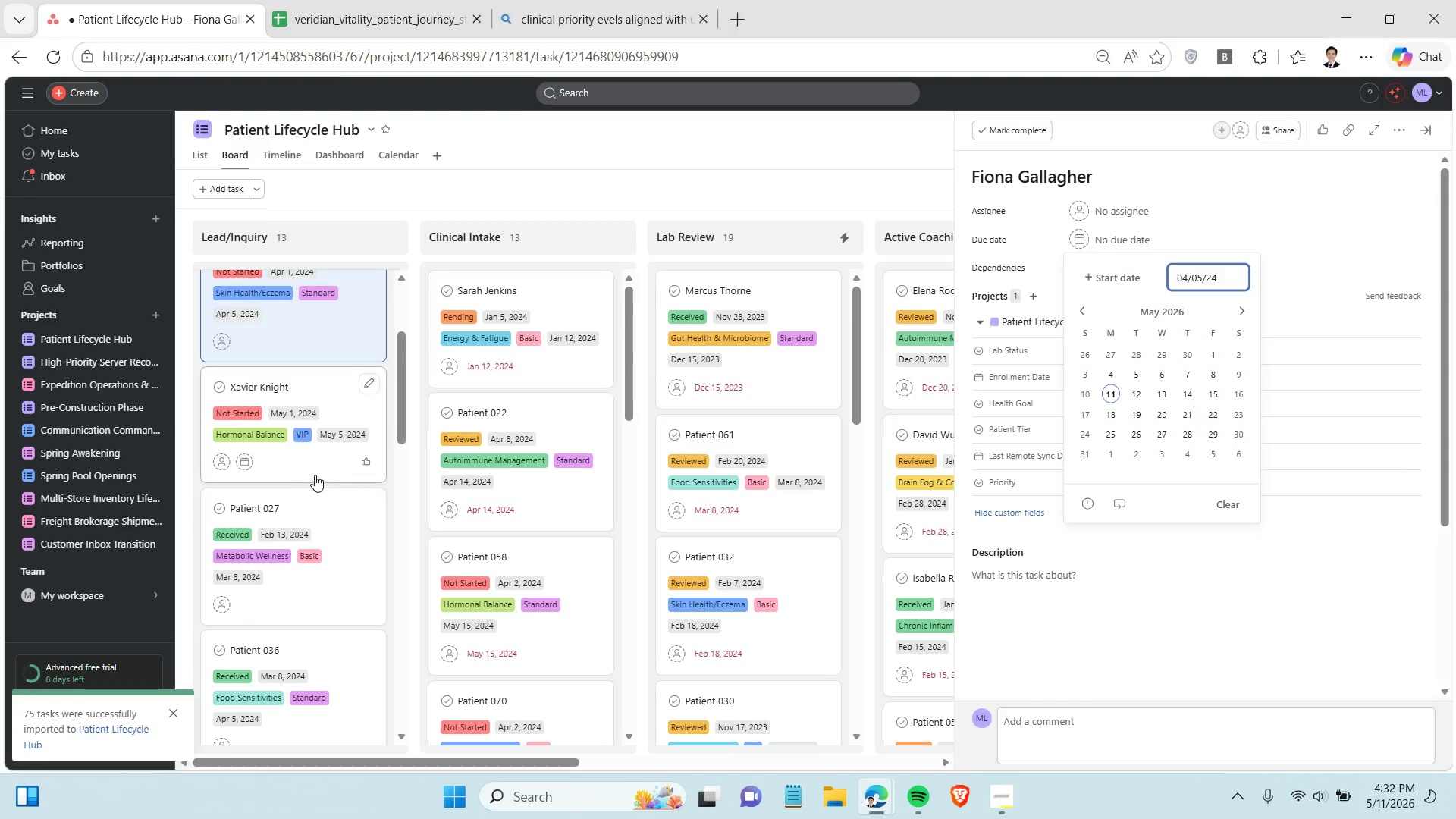 
left_click([315, 475])
 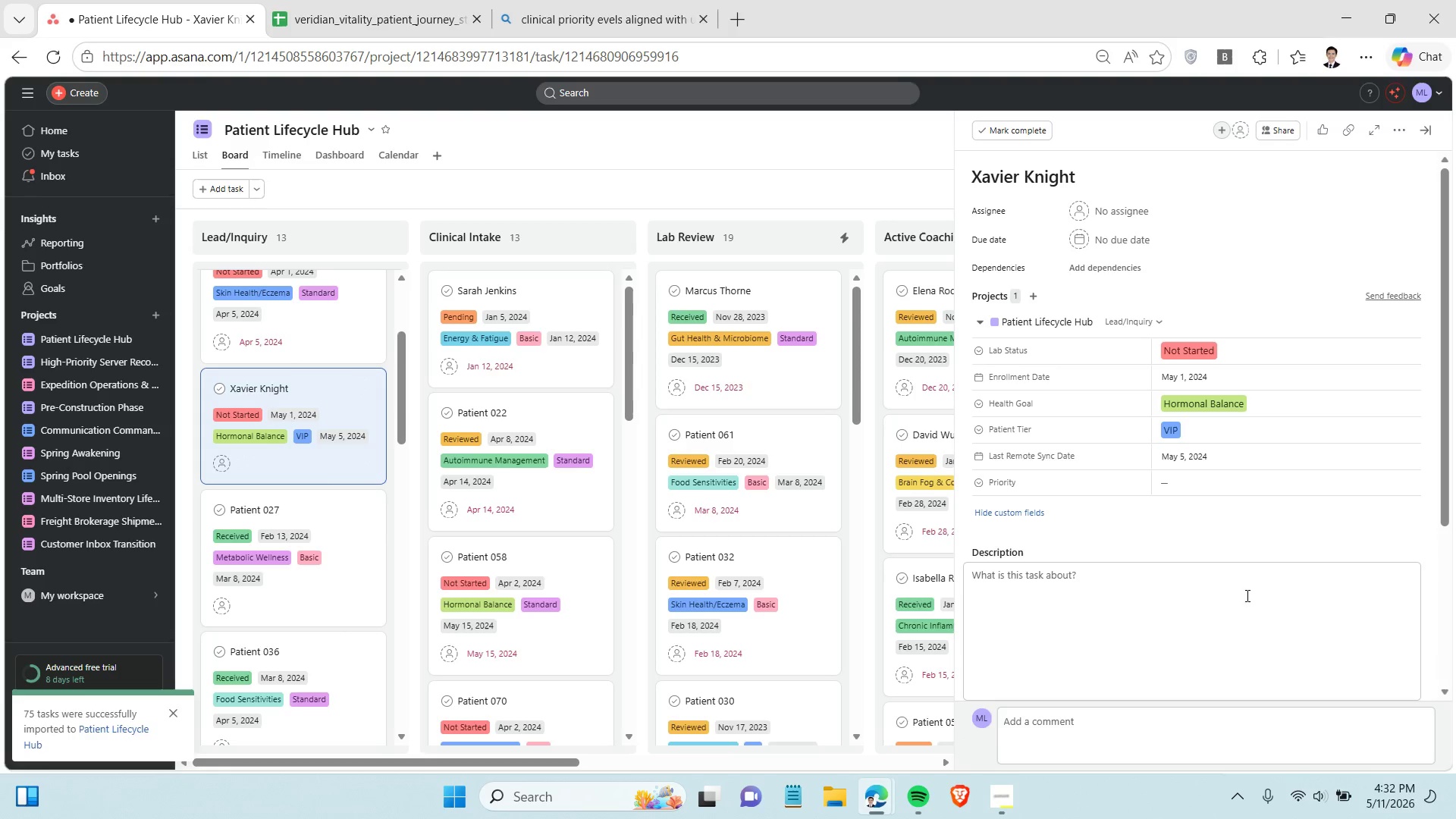 
left_click([1216, 464])
 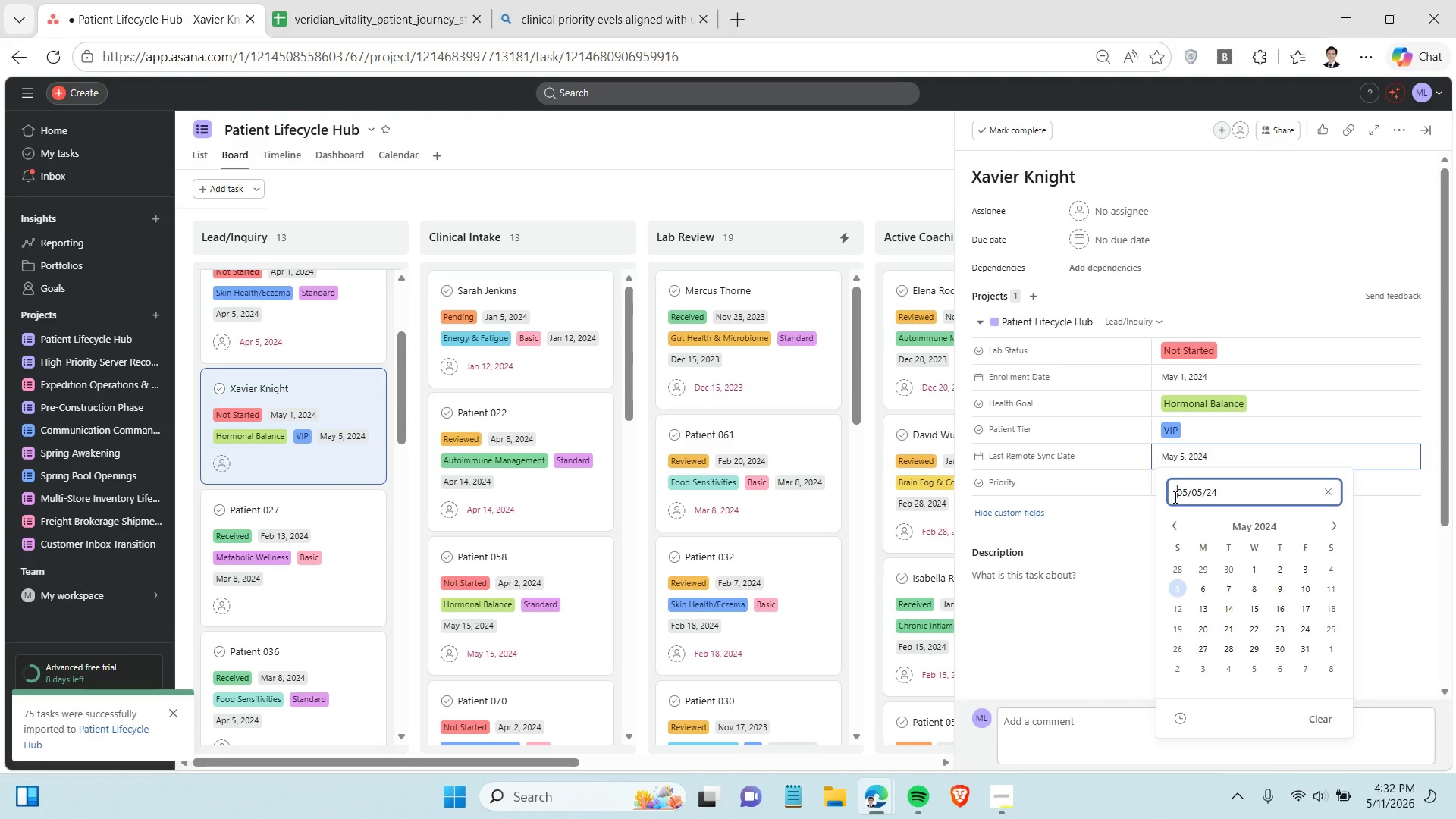 
double_click([1174, 497])
 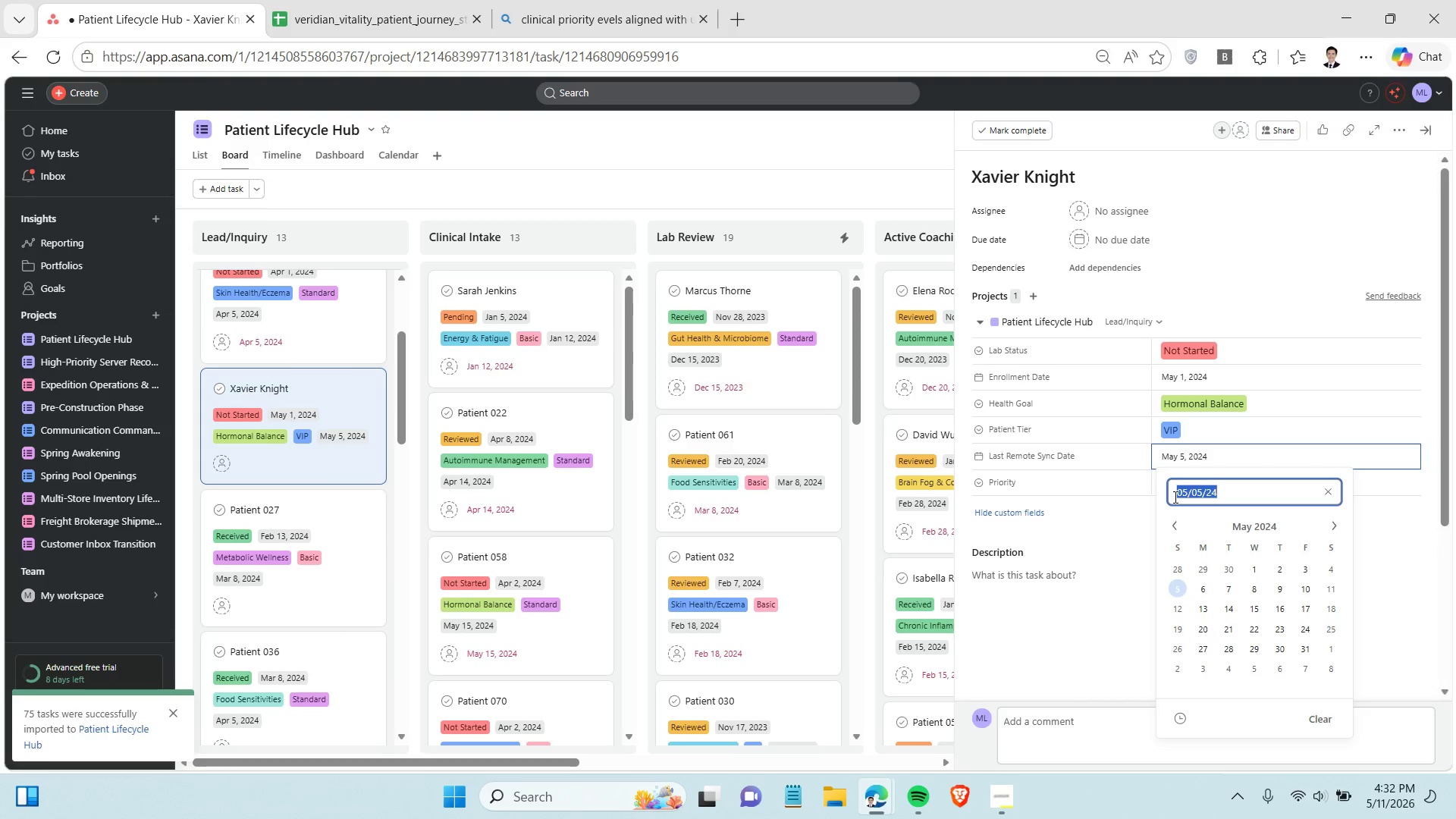 
triple_click([1174, 497])
 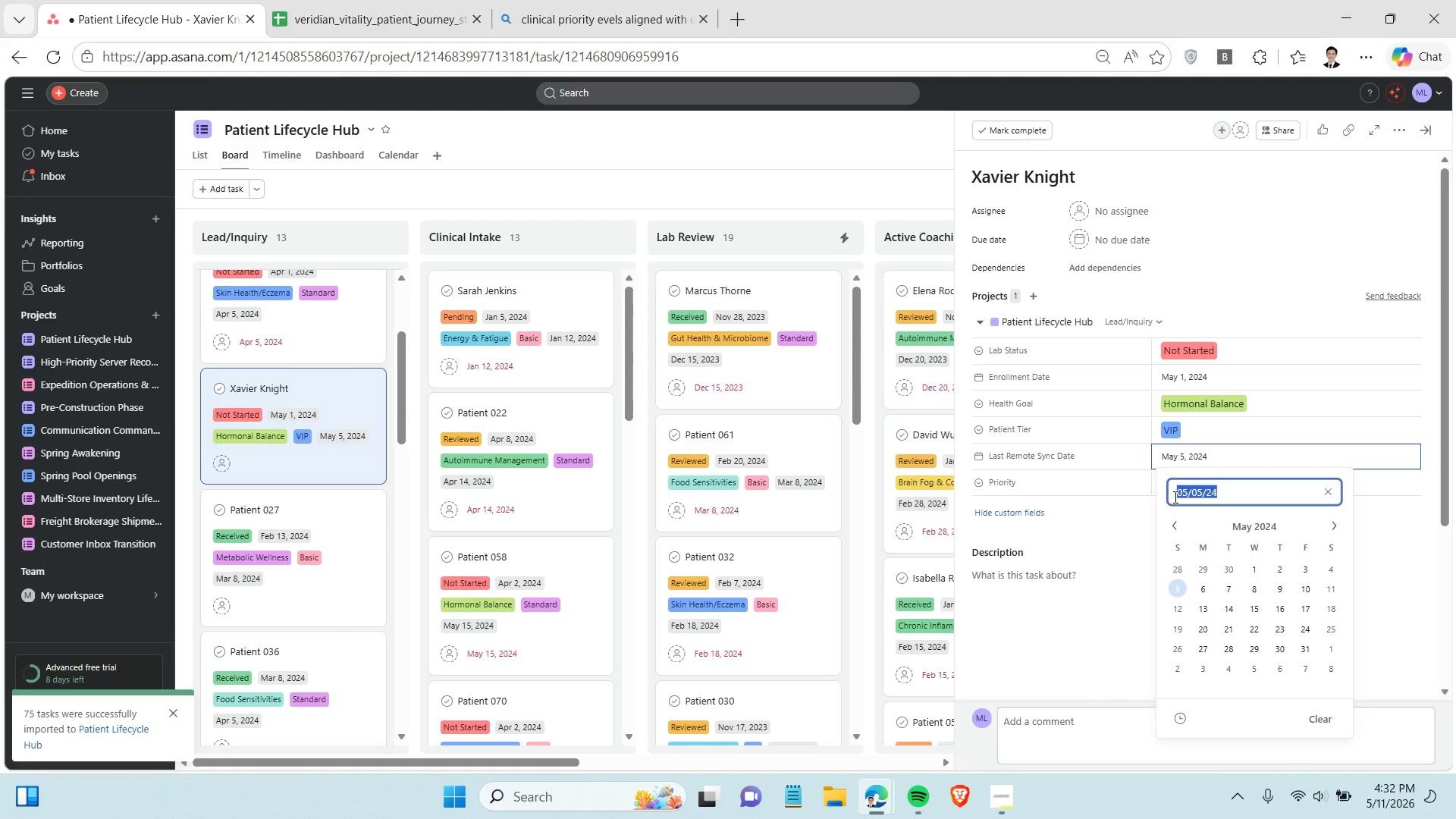 
key(Control+C)
 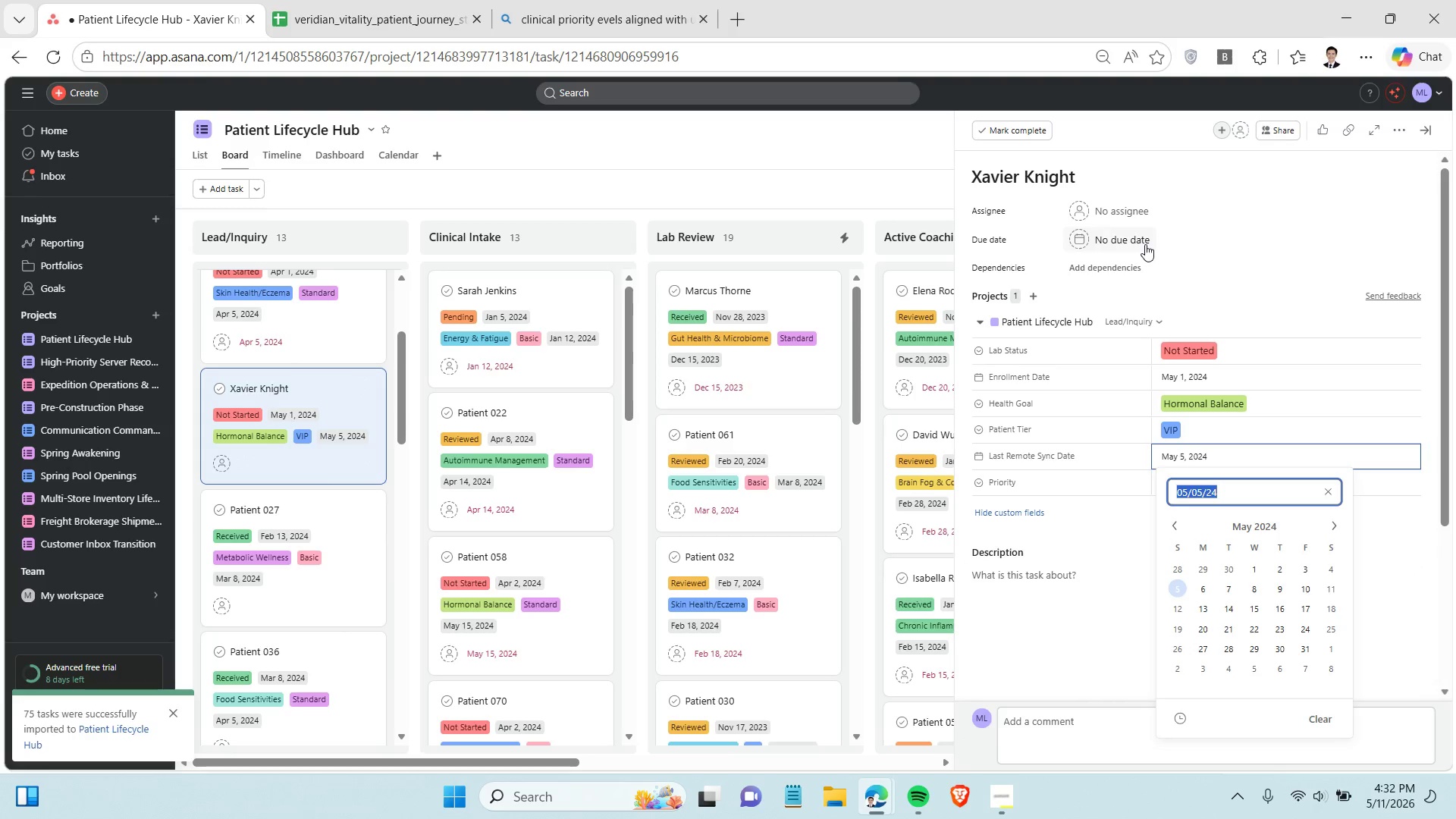 
left_click([1145, 244])
 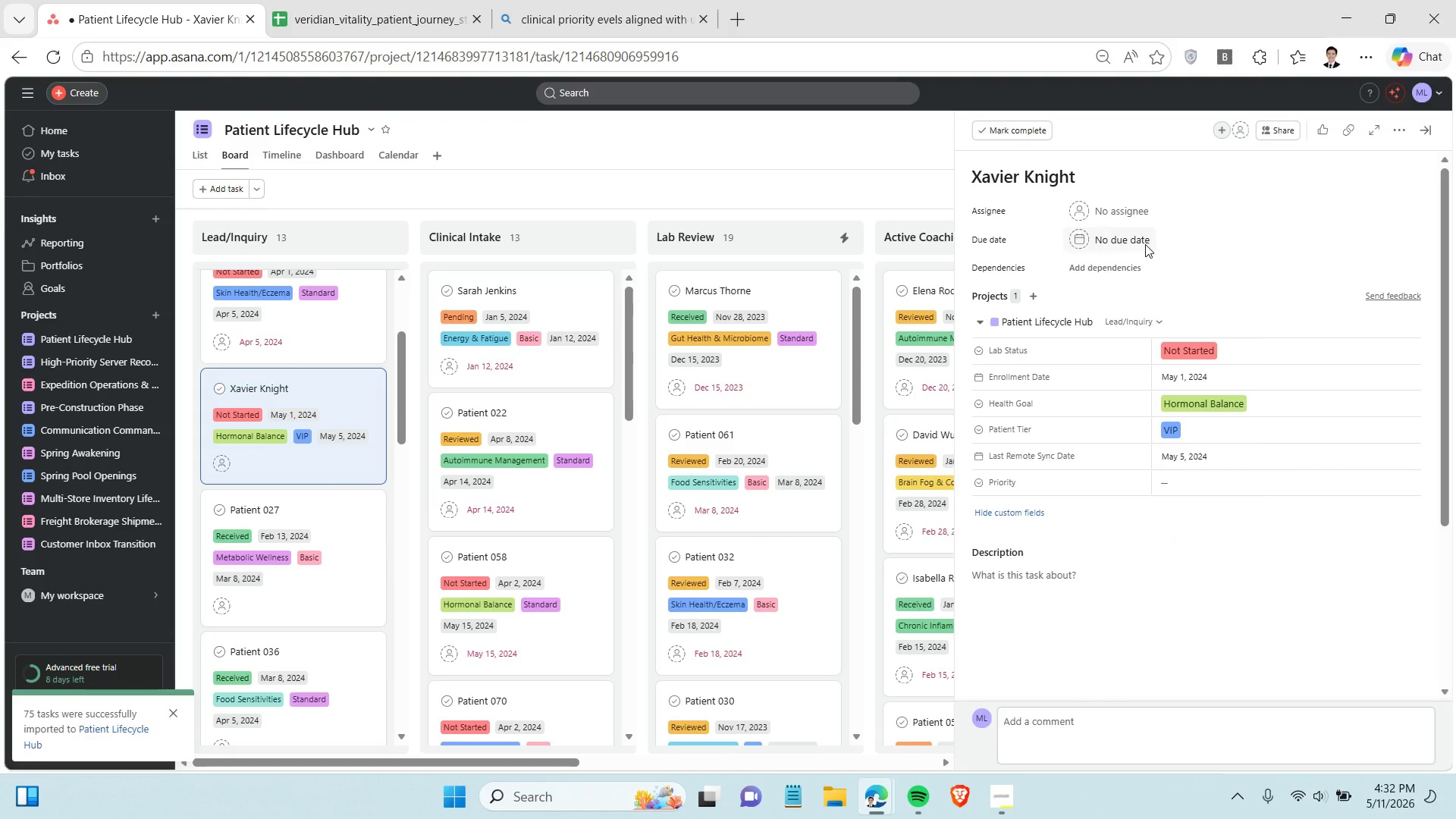 
key(Control+V)
 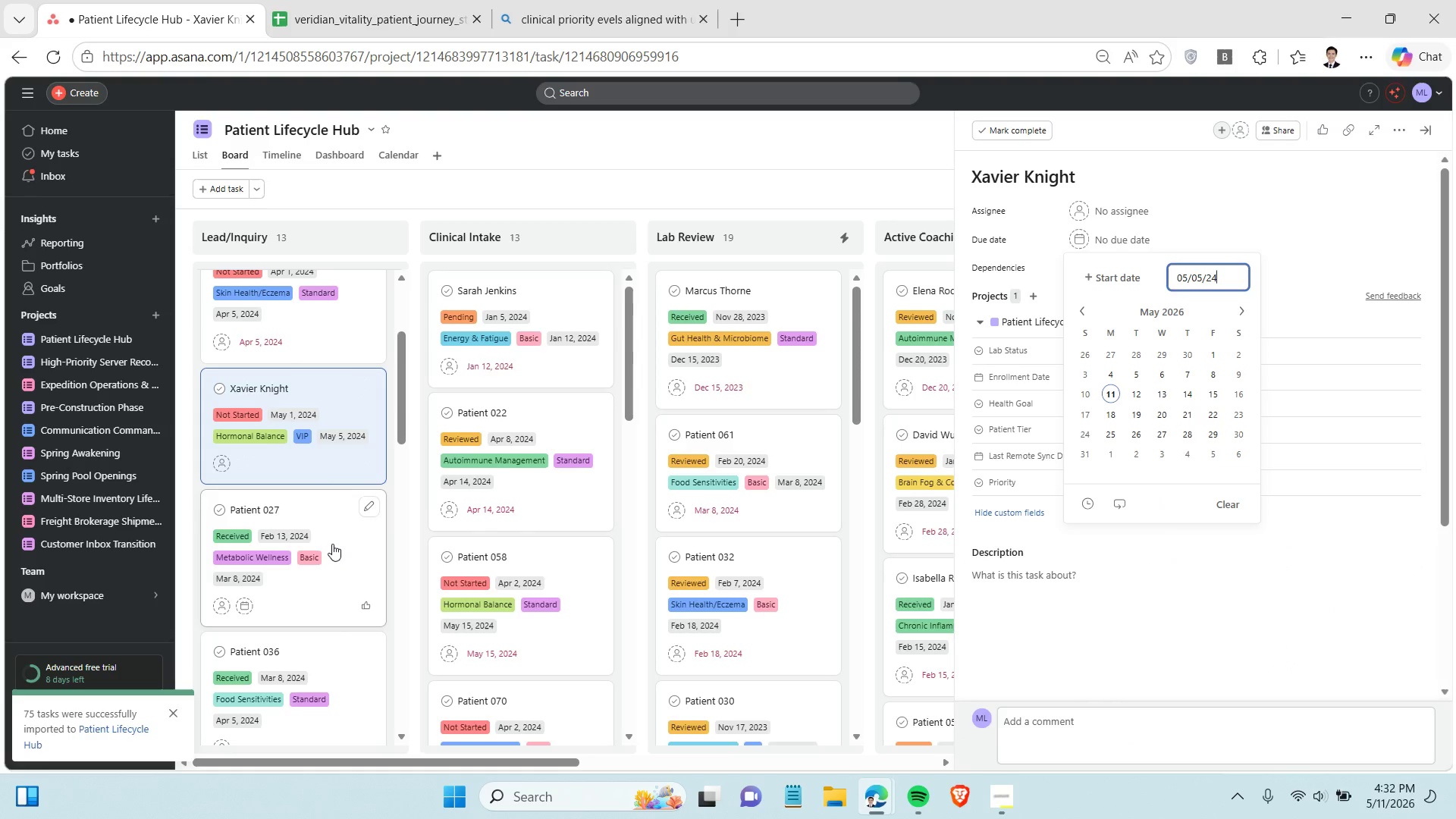 
left_click([332, 544])
 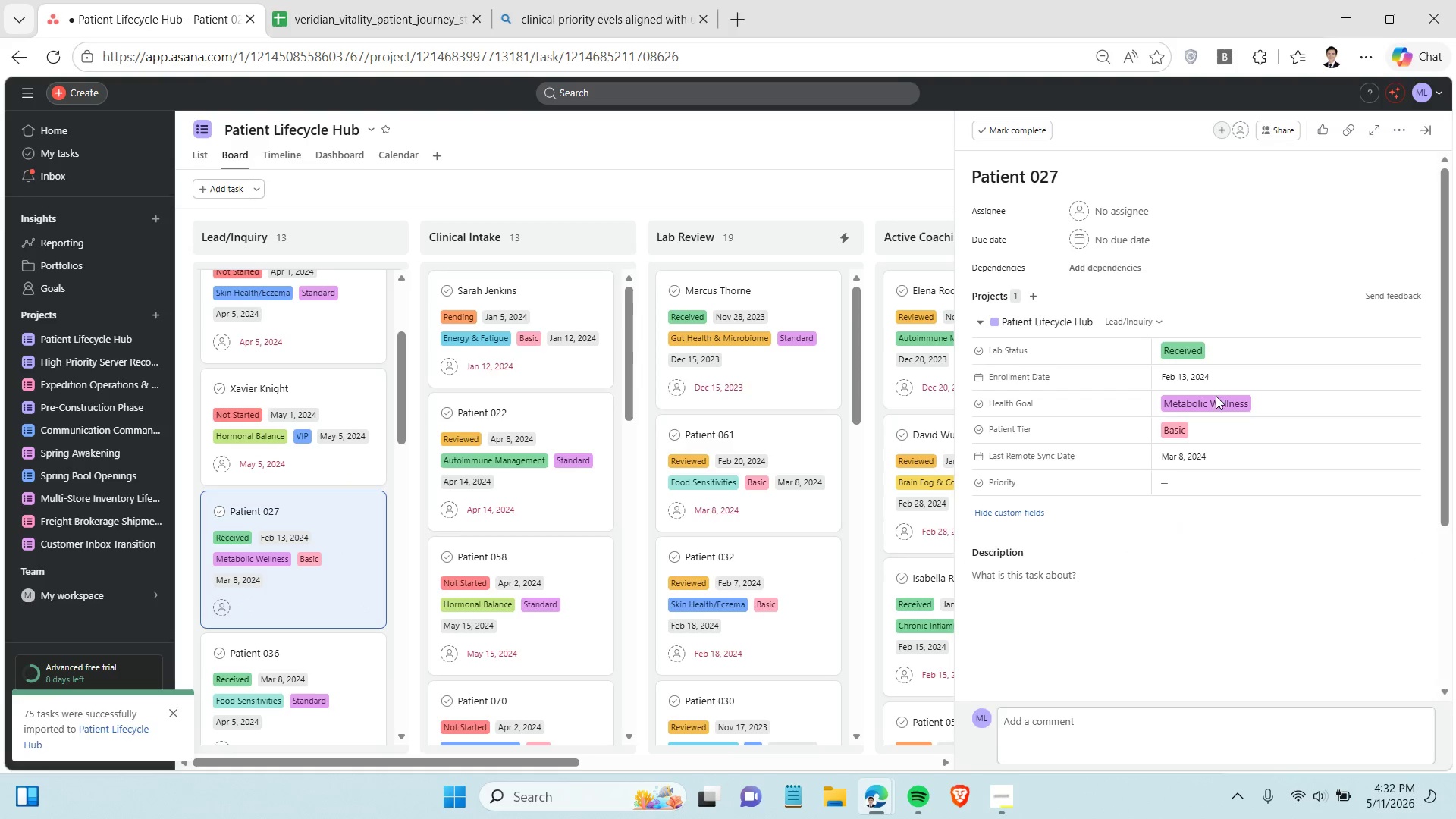 
left_click([1221, 461])
 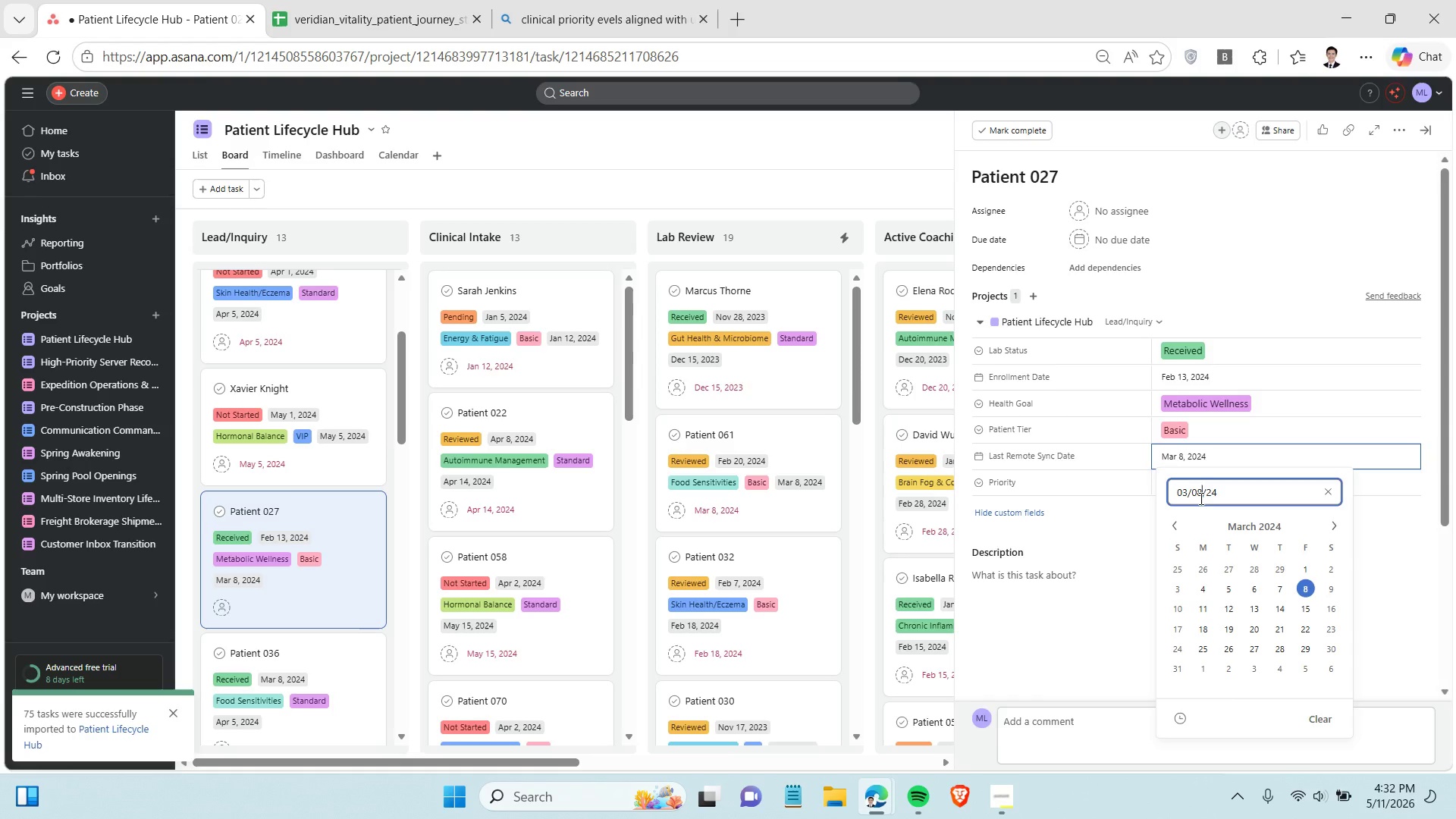 
double_click([1200, 498])
 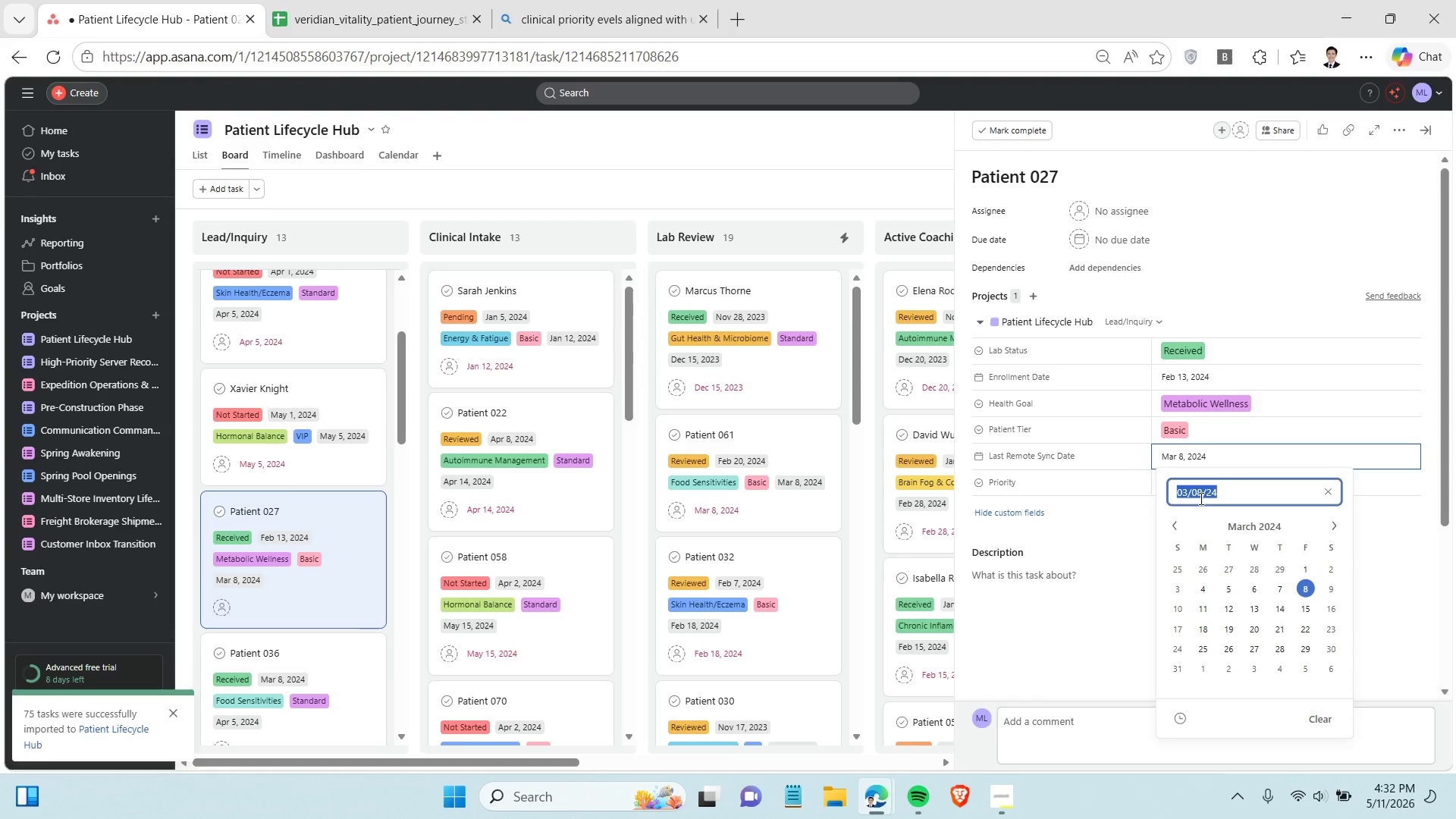 
triple_click([1200, 498])
 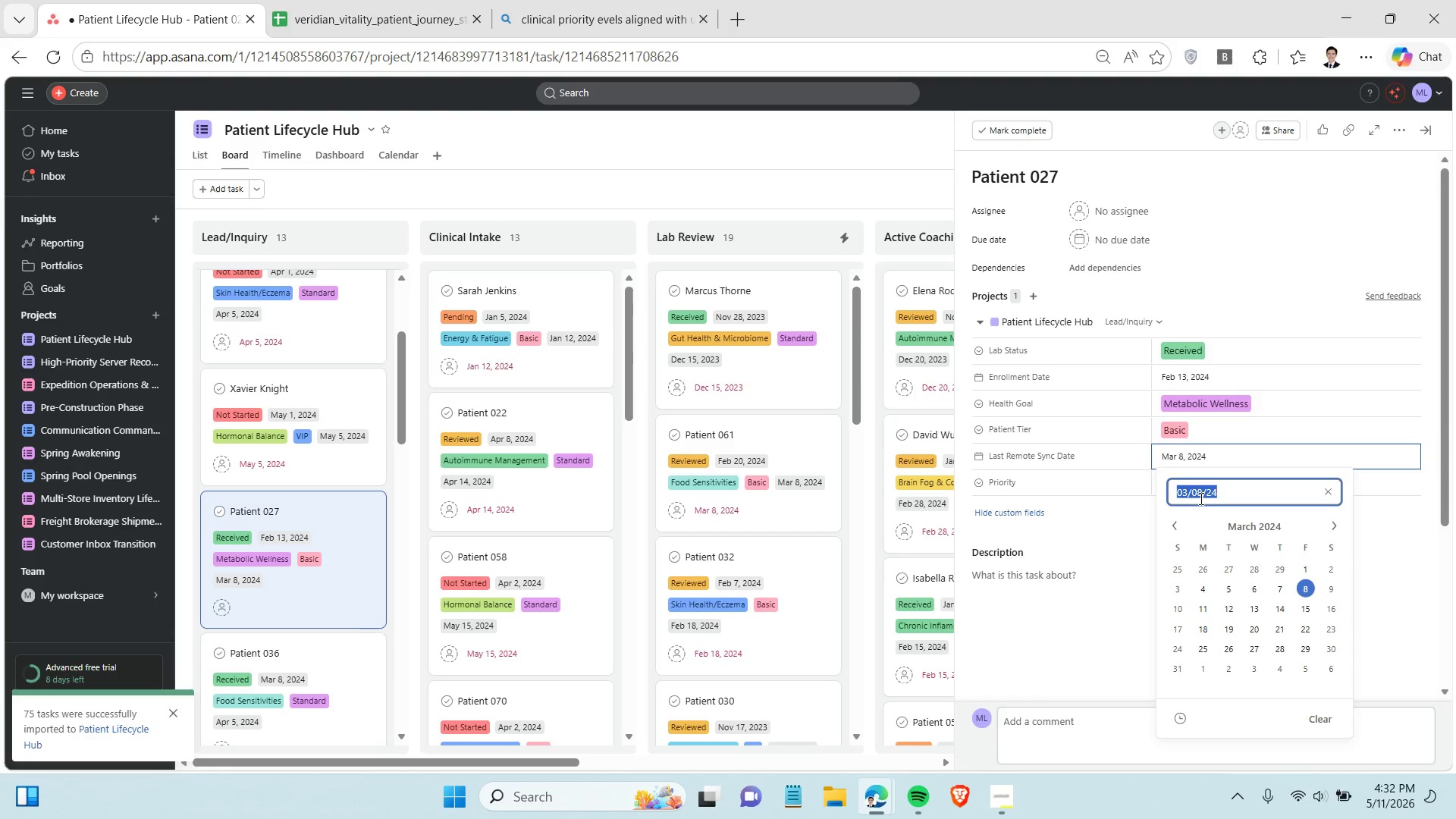 
key(Control+C)
 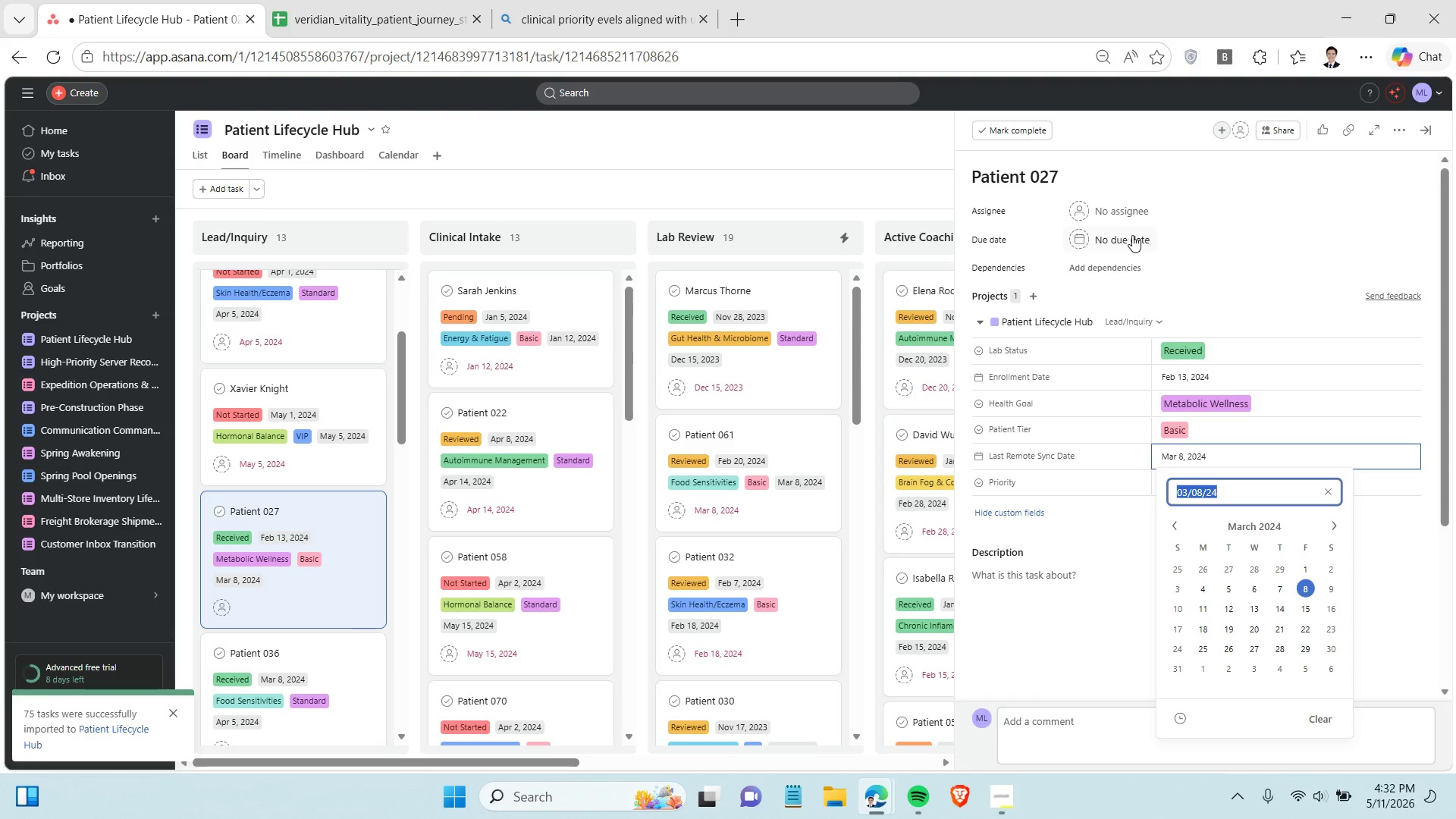 
left_click([1132, 235])
 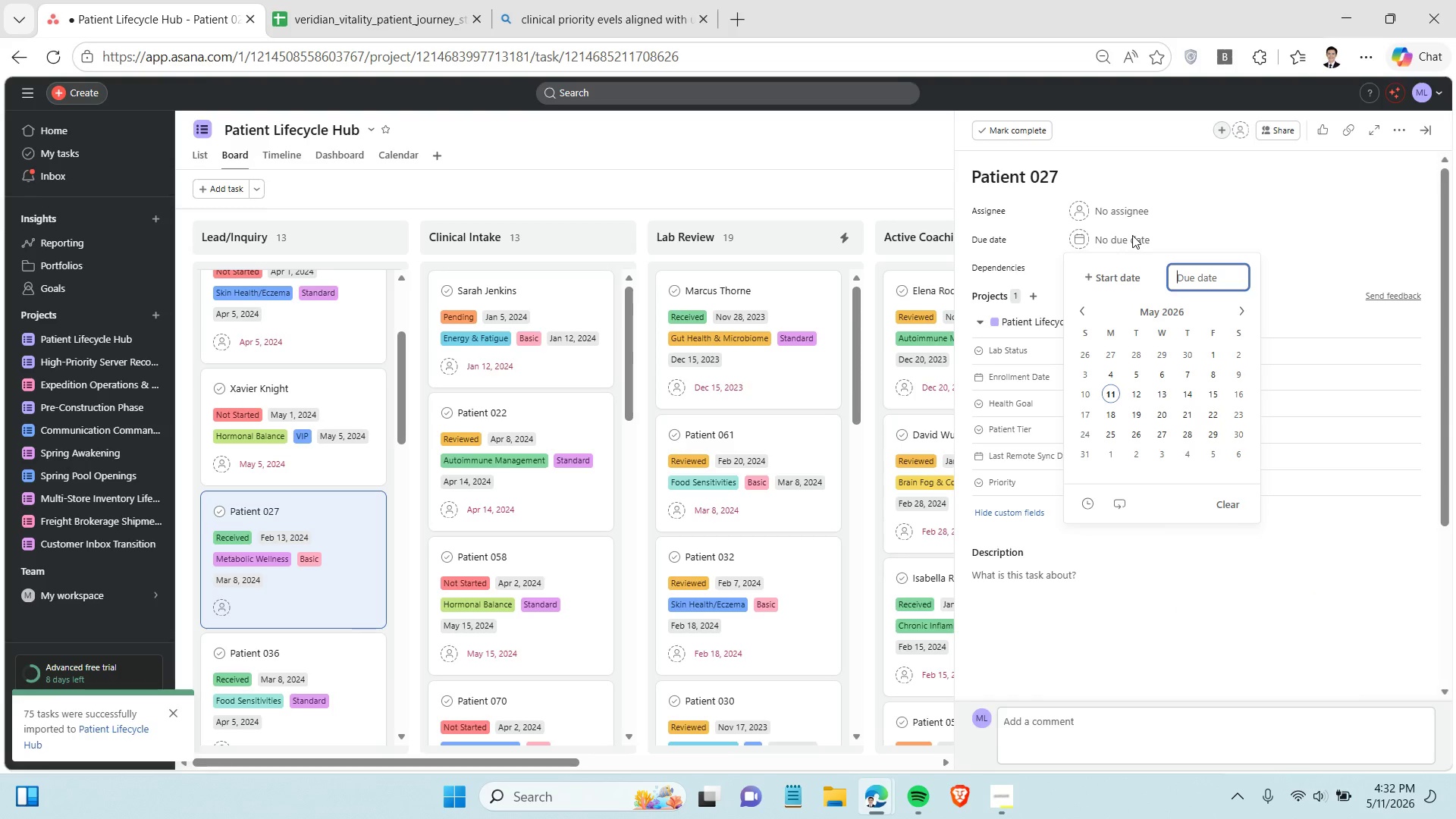 
key(Control+V)
 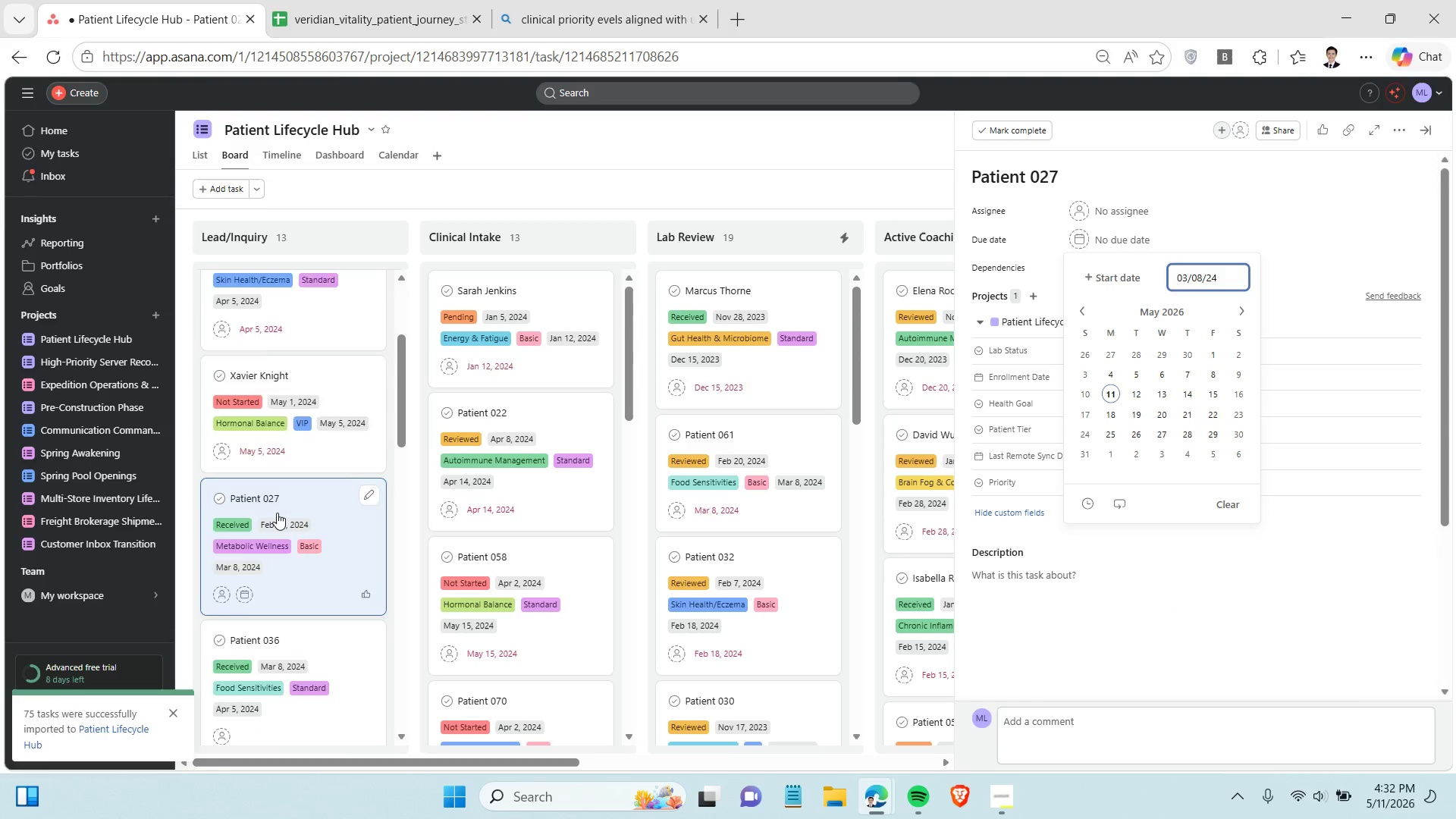 
scroll: coordinate [277, 513], scroll_direction: down, amount: 3.0
 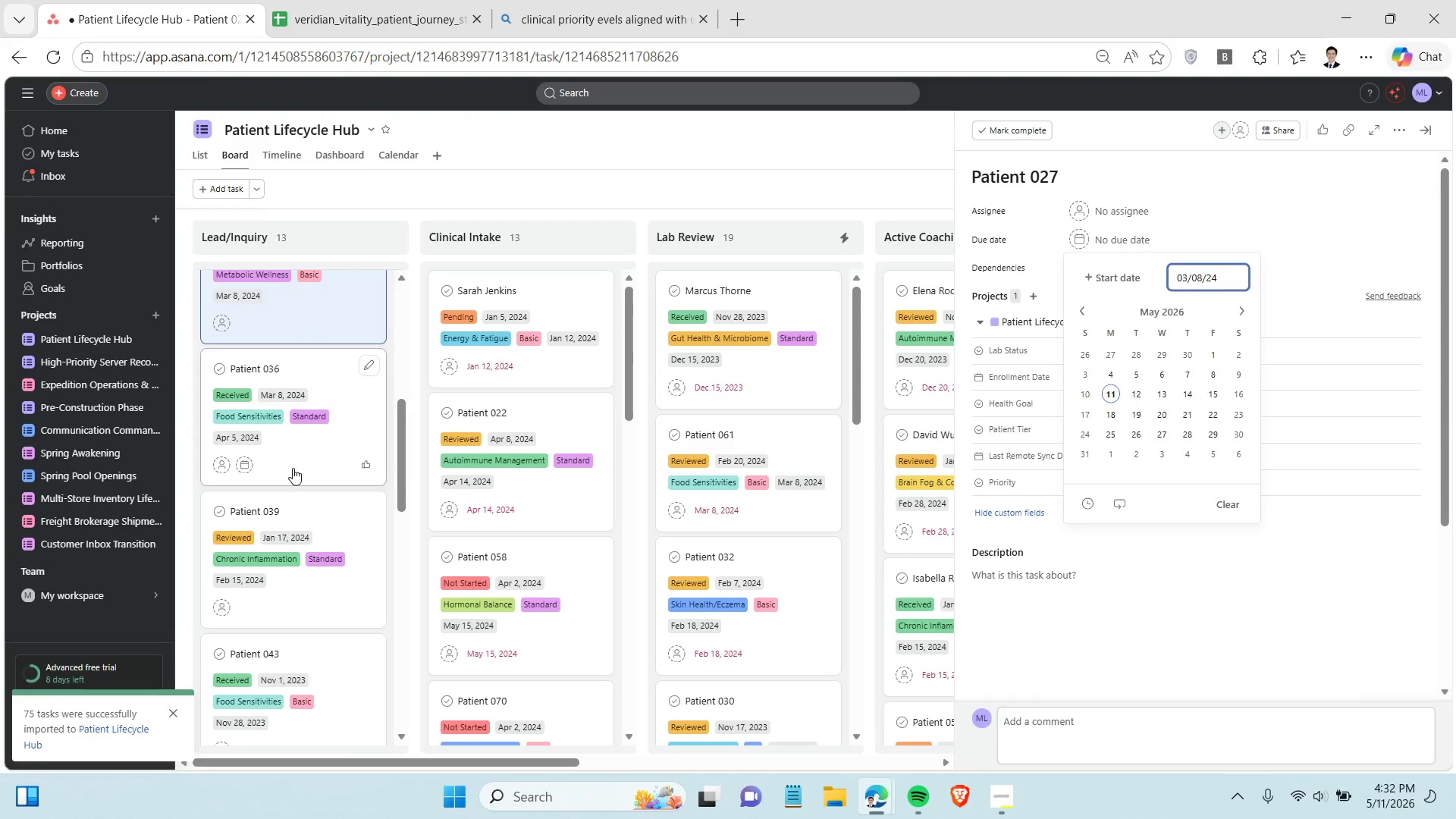 
left_click([293, 468])
 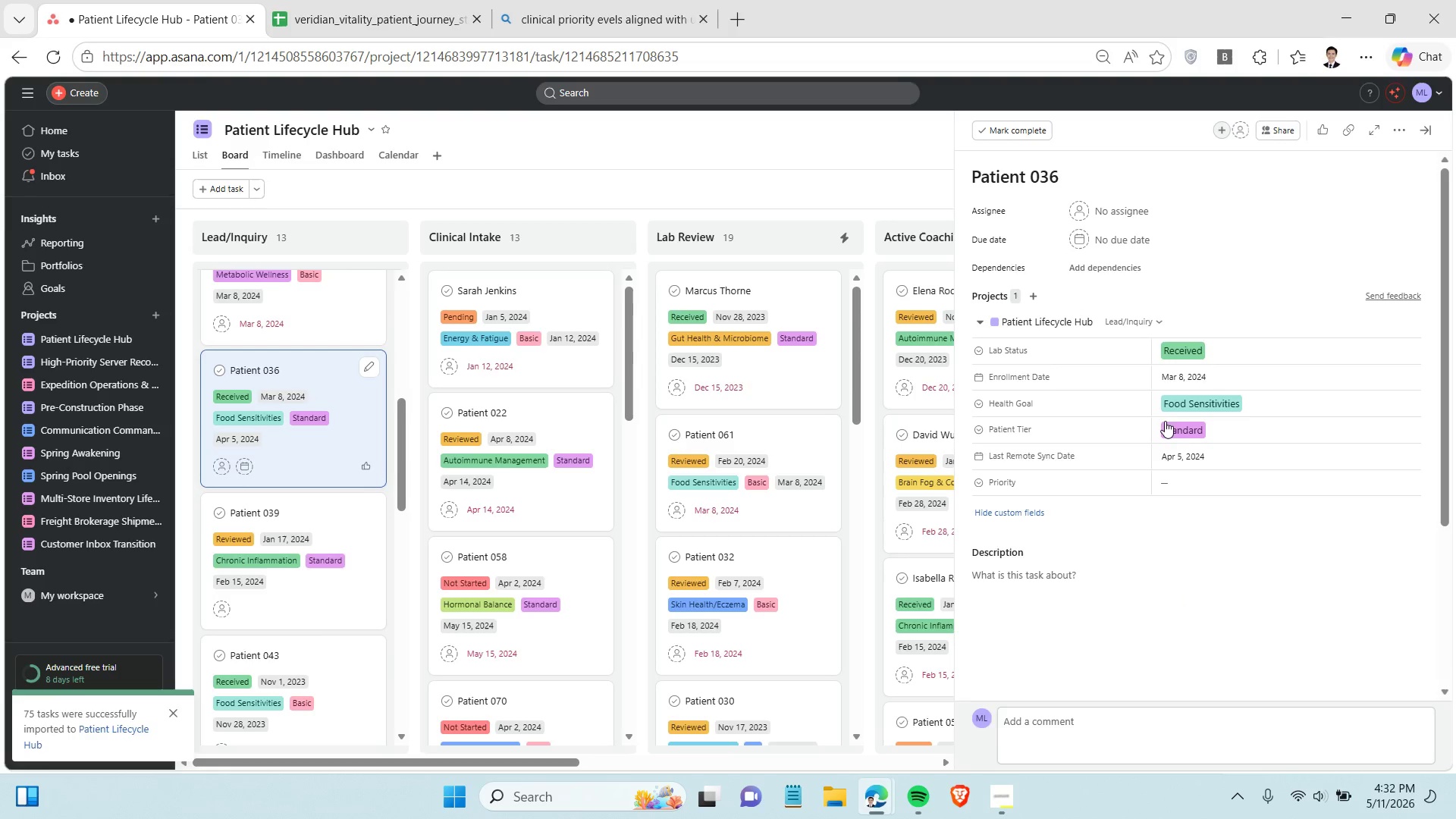 
mouse_move([1247, 464])
 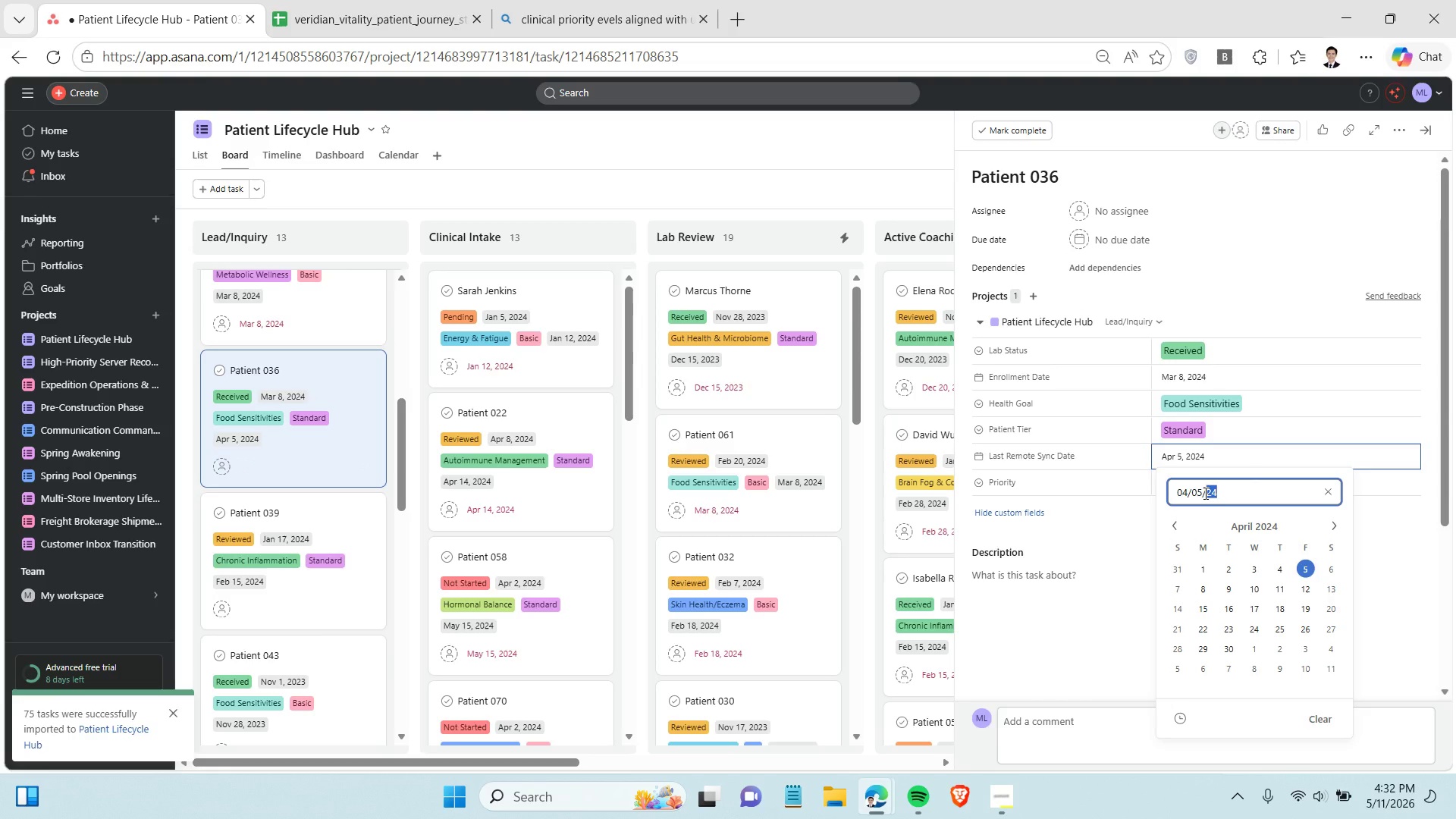 
double_click([1204, 493])
 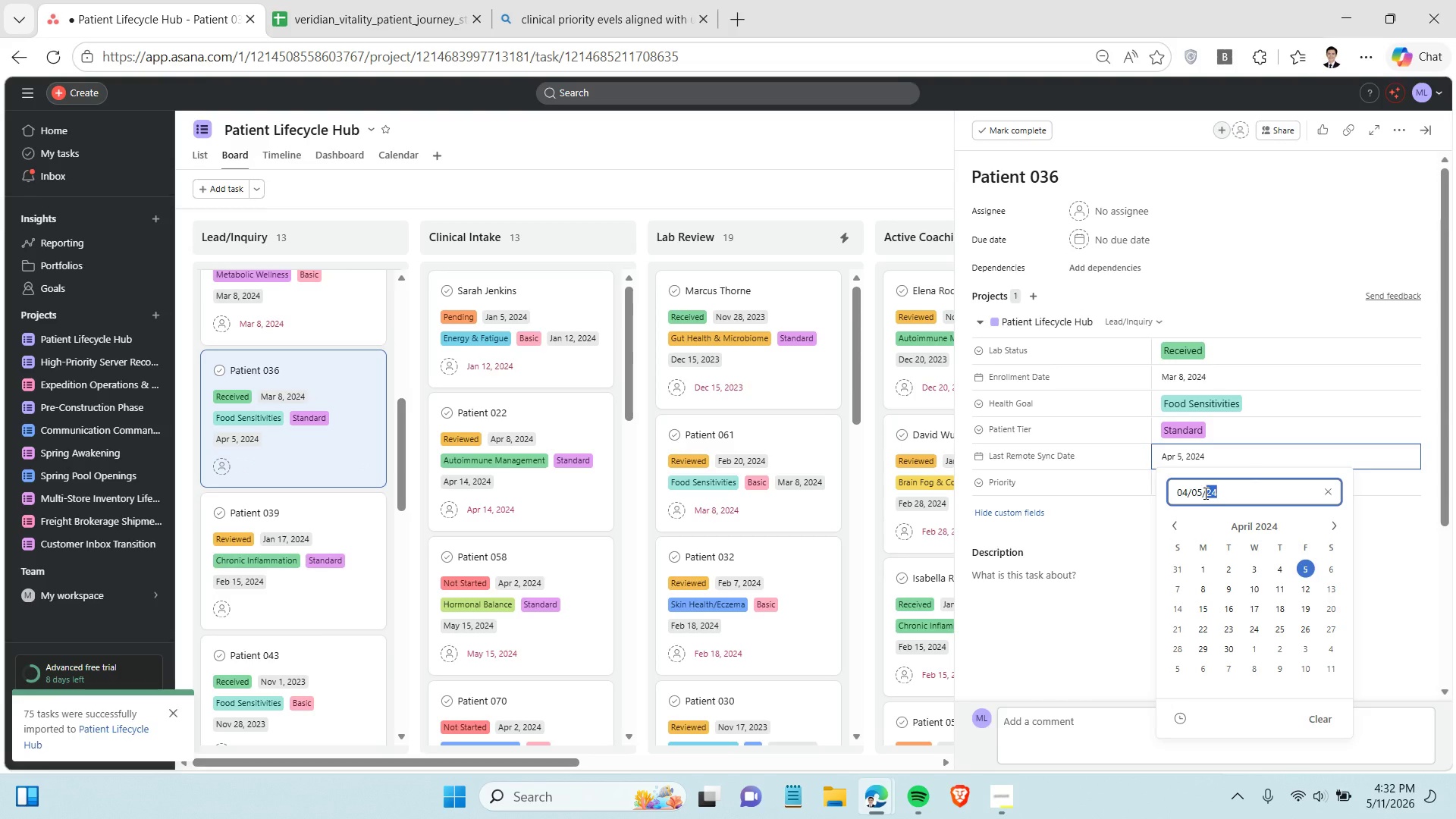 
triple_click([1204, 493])
 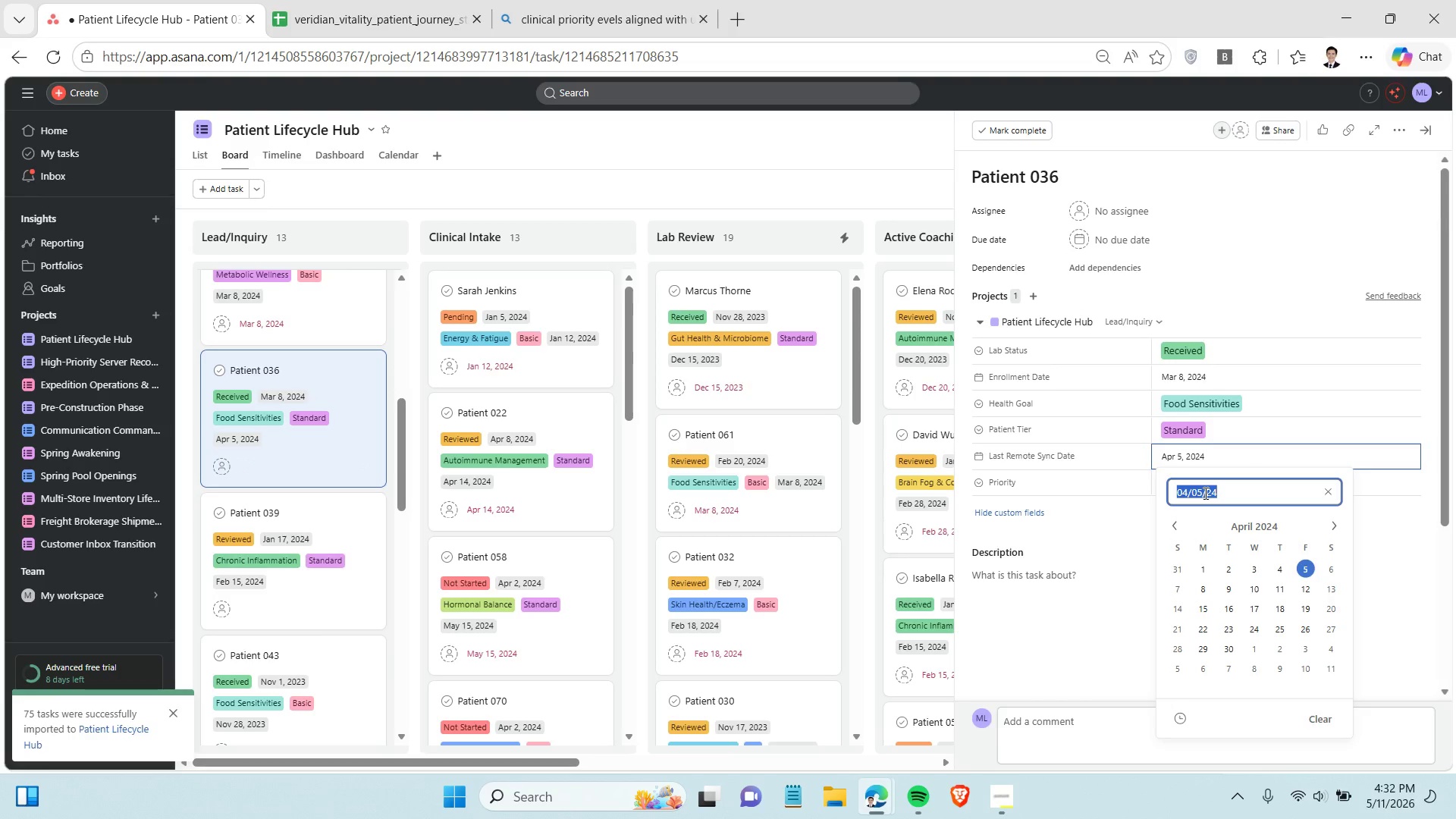 
key(Control+C)
 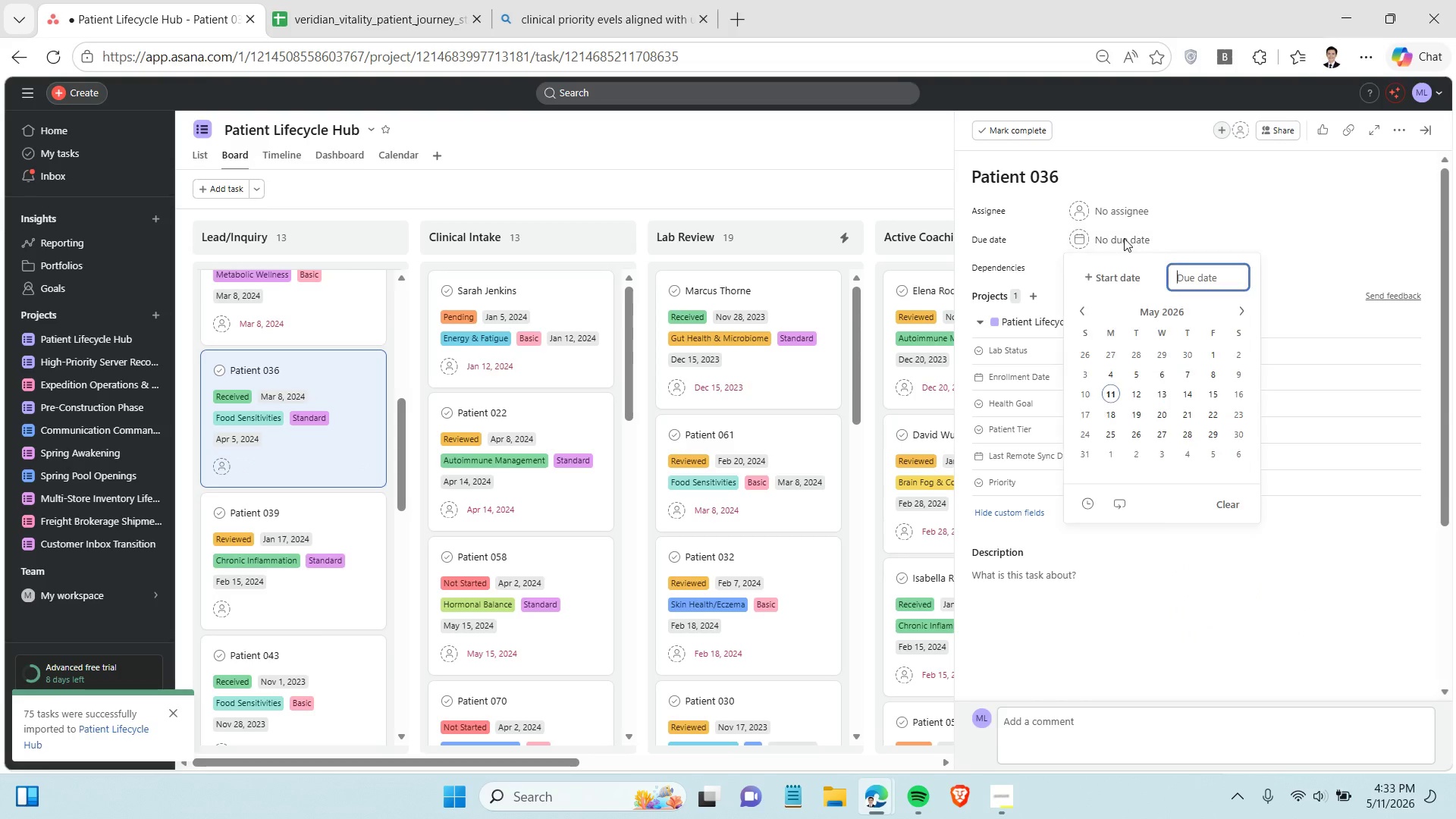 
key(Control+V)
 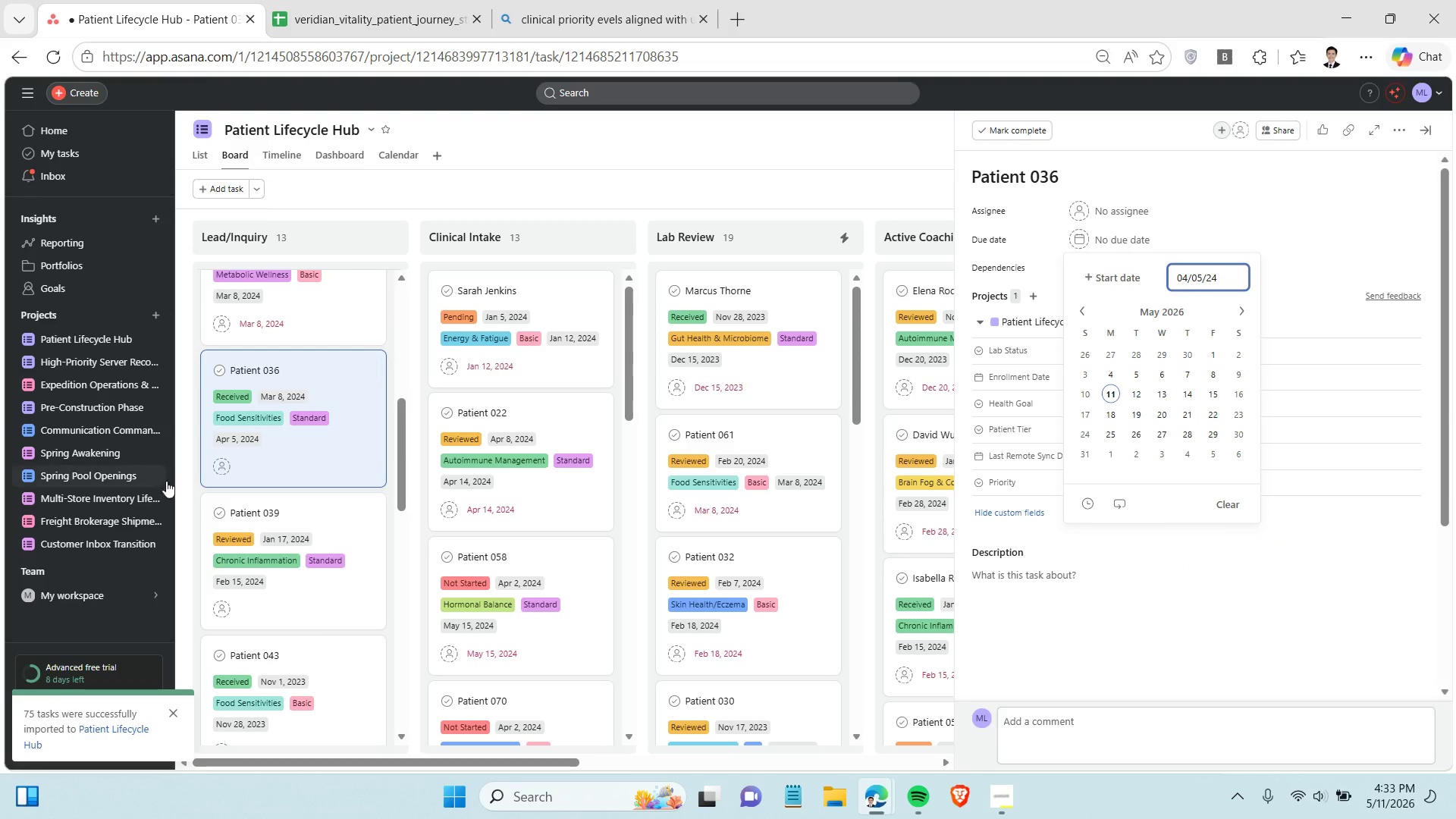 
scroll: coordinate [312, 538], scroll_direction: down, amount: 4.0
 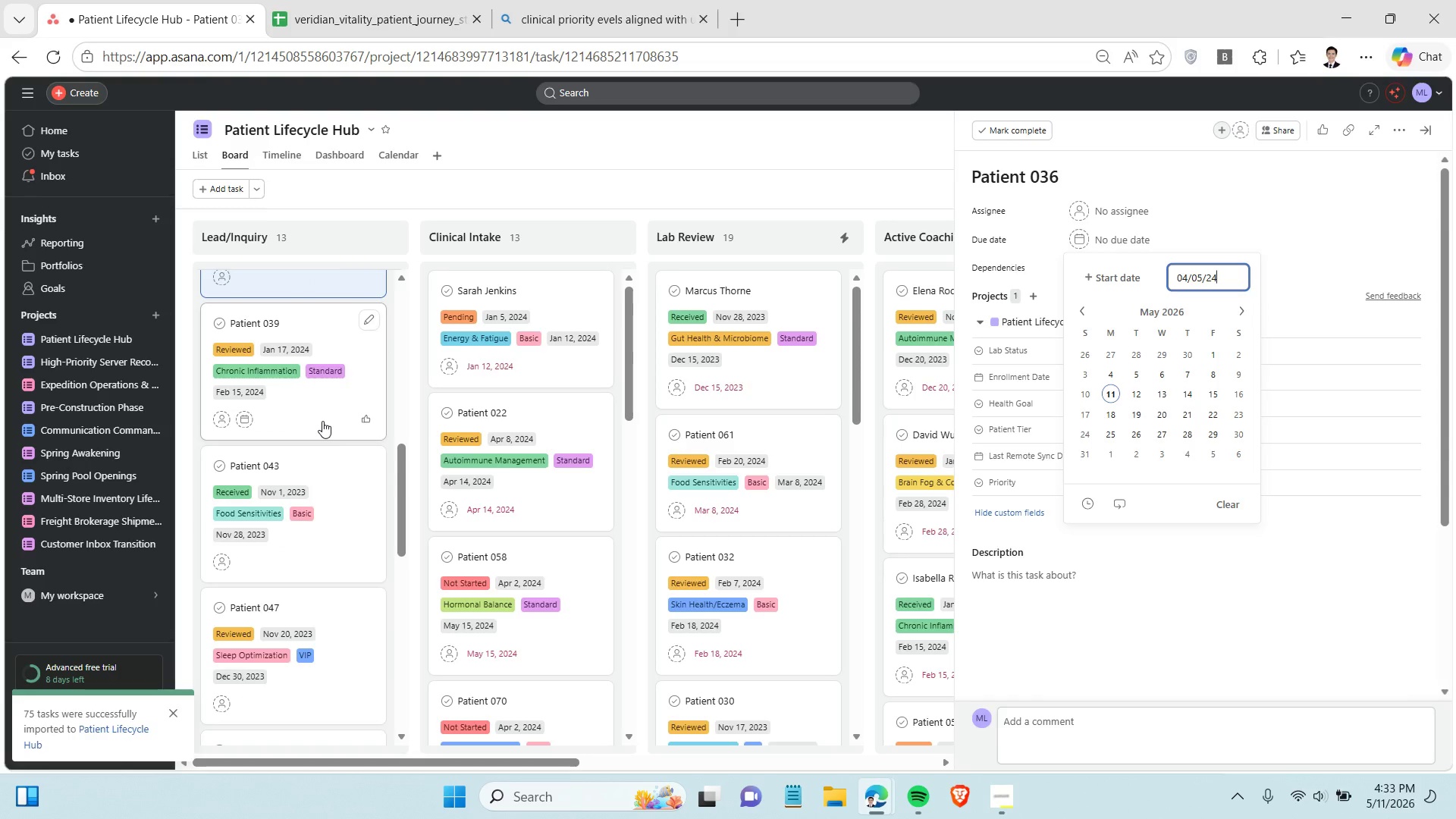 
left_click([322, 421])
 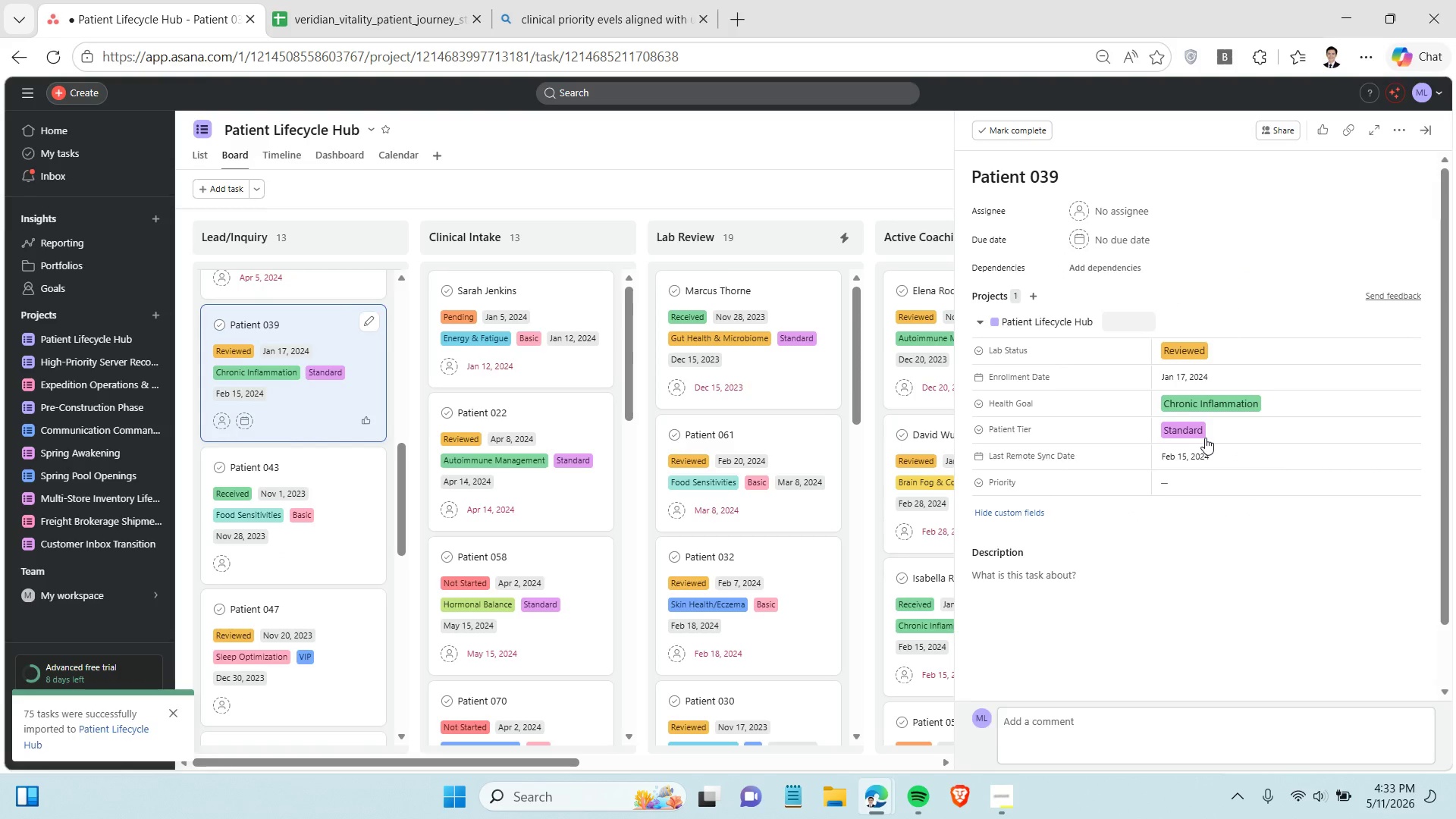 
left_click([1207, 457])
 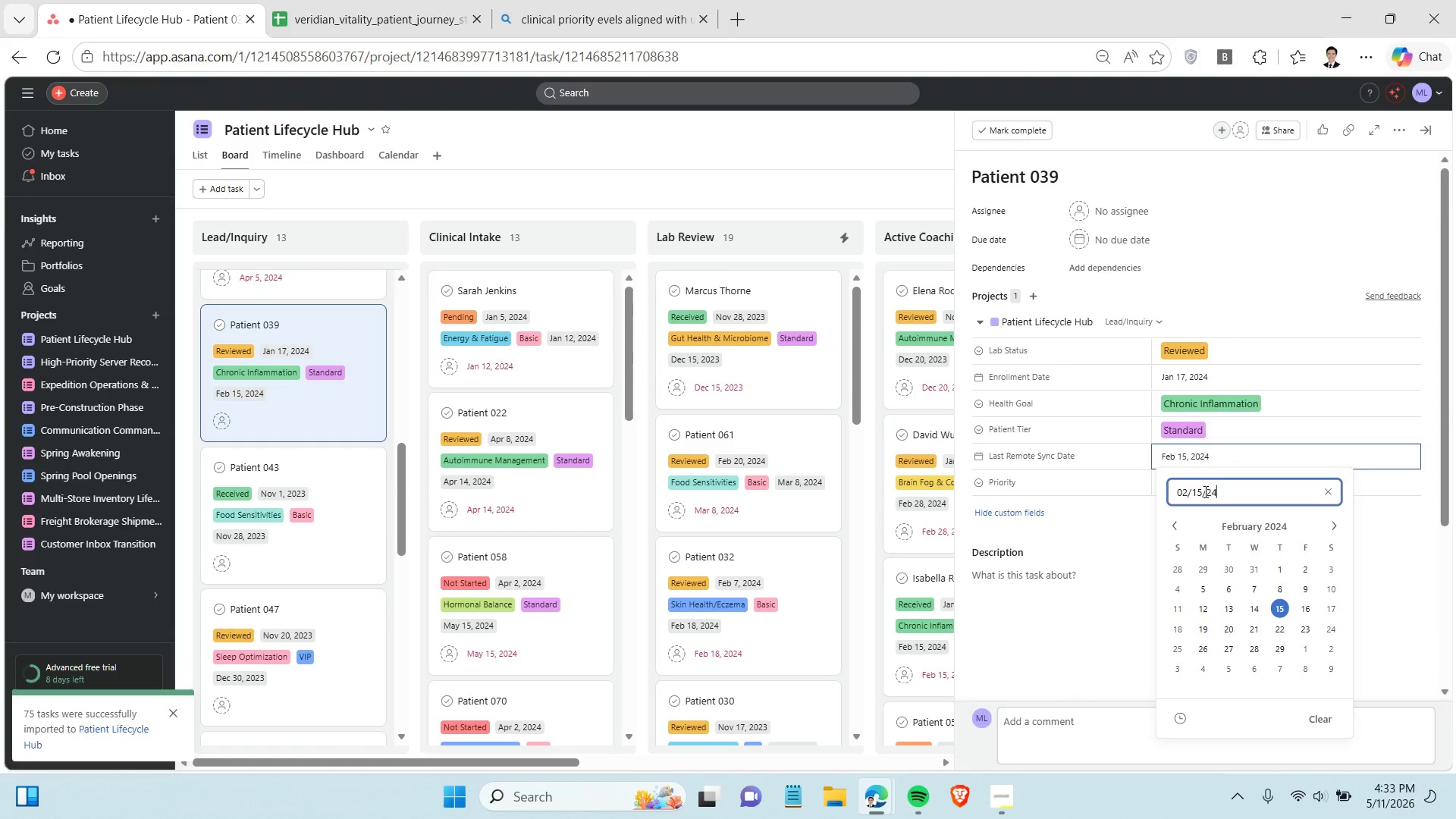 
double_click([1204, 491])
 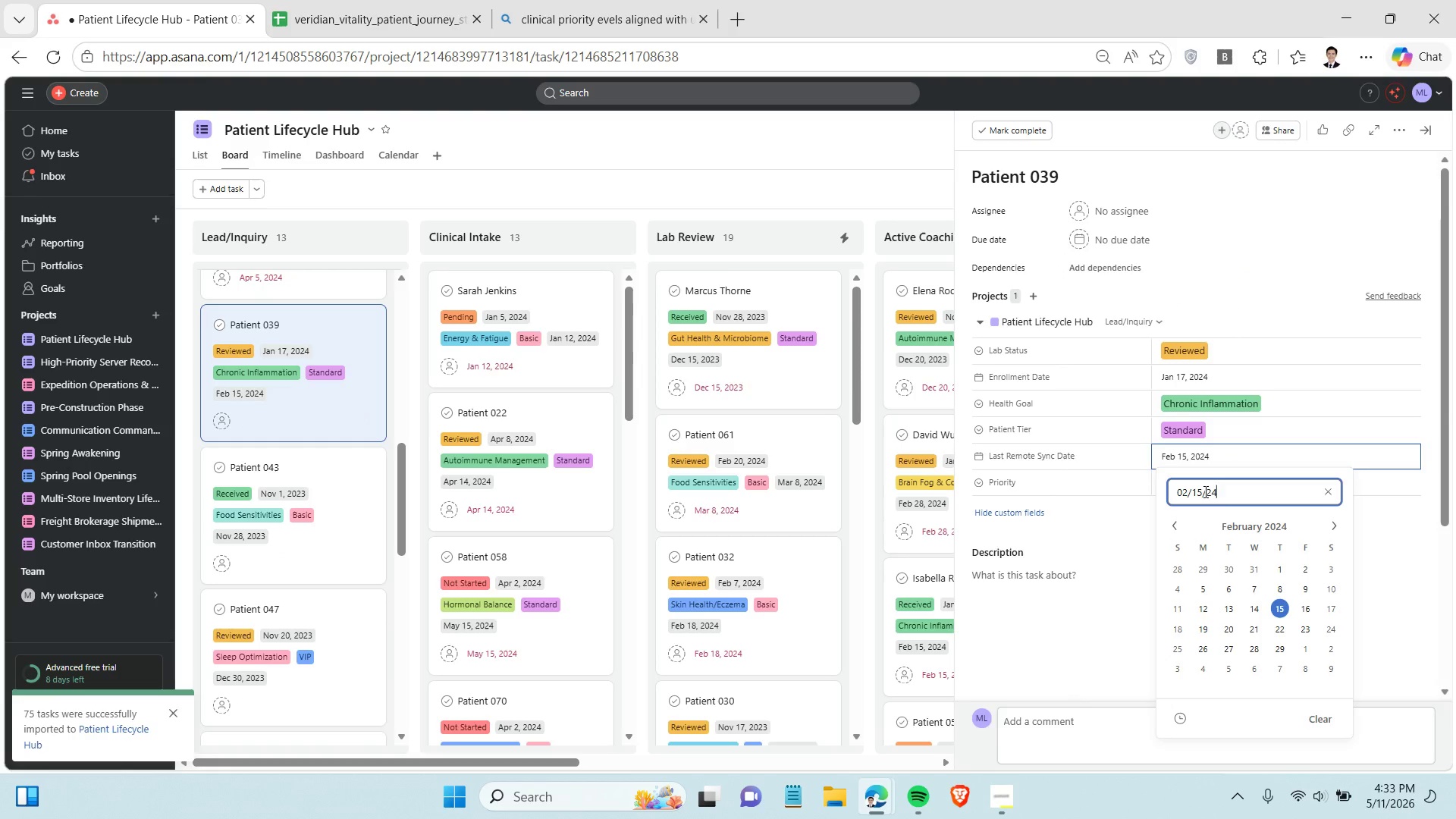 
triple_click([1204, 491])
 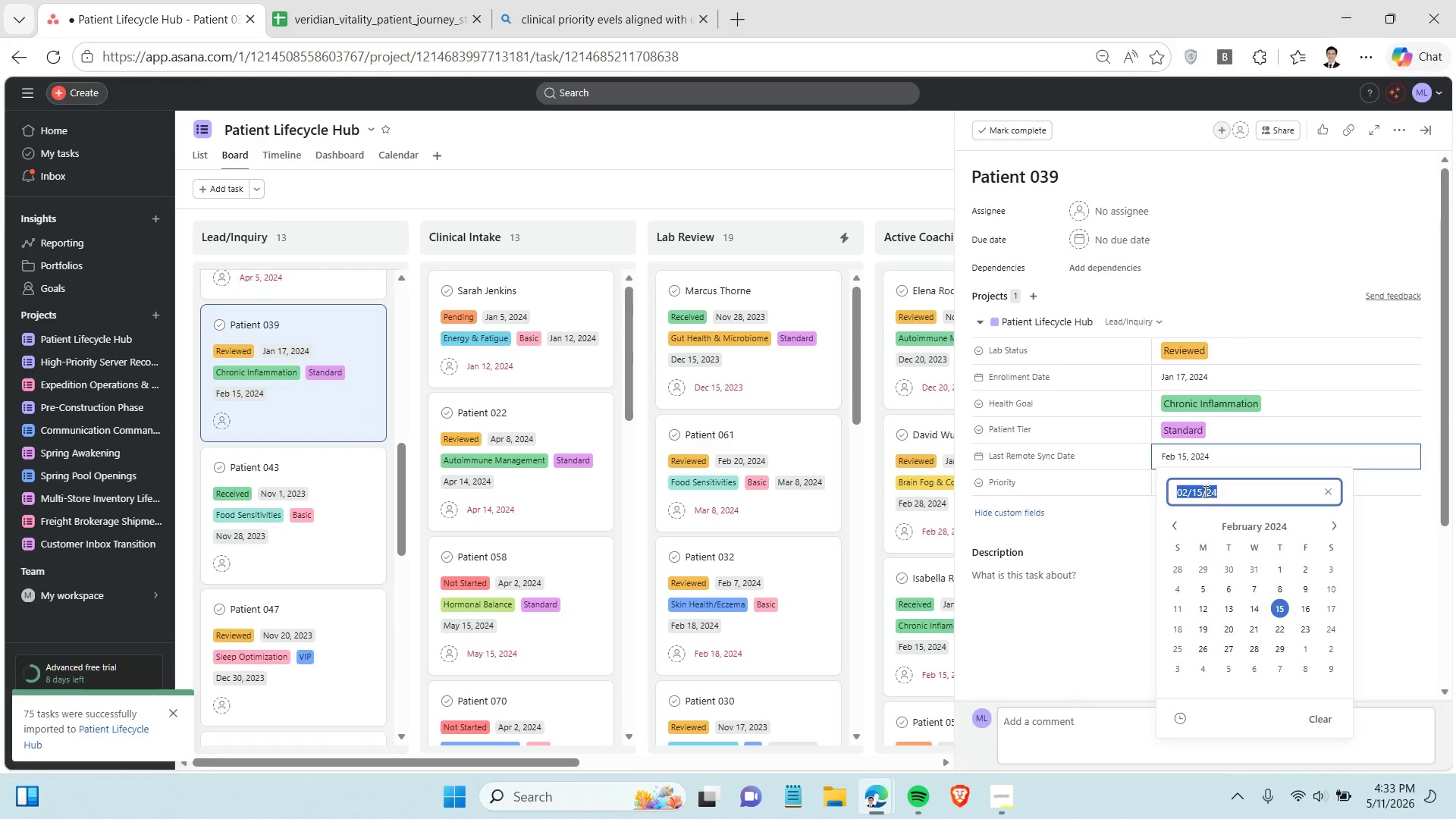 
triple_click([1204, 491])
 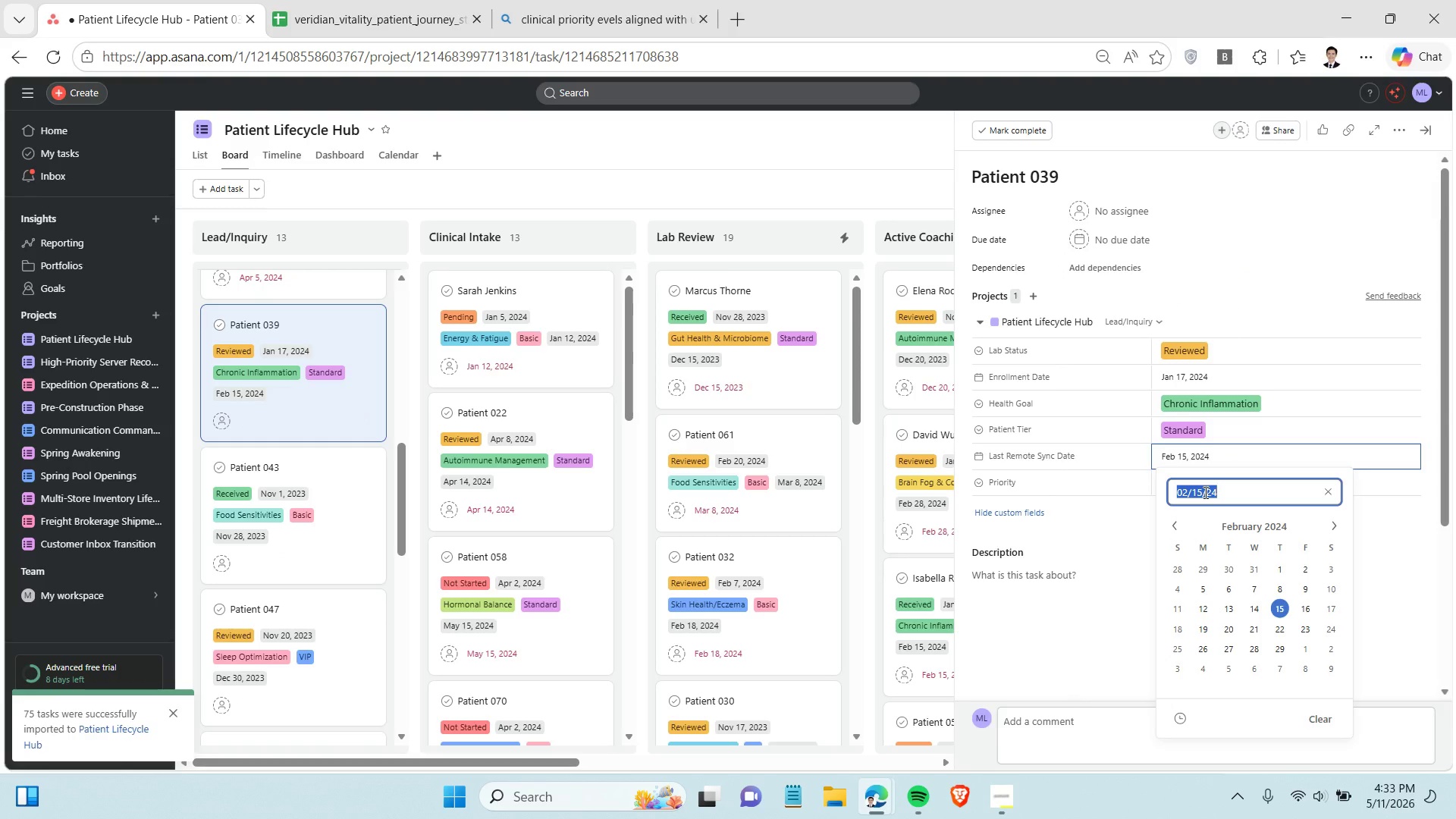 
key(Control+C)
 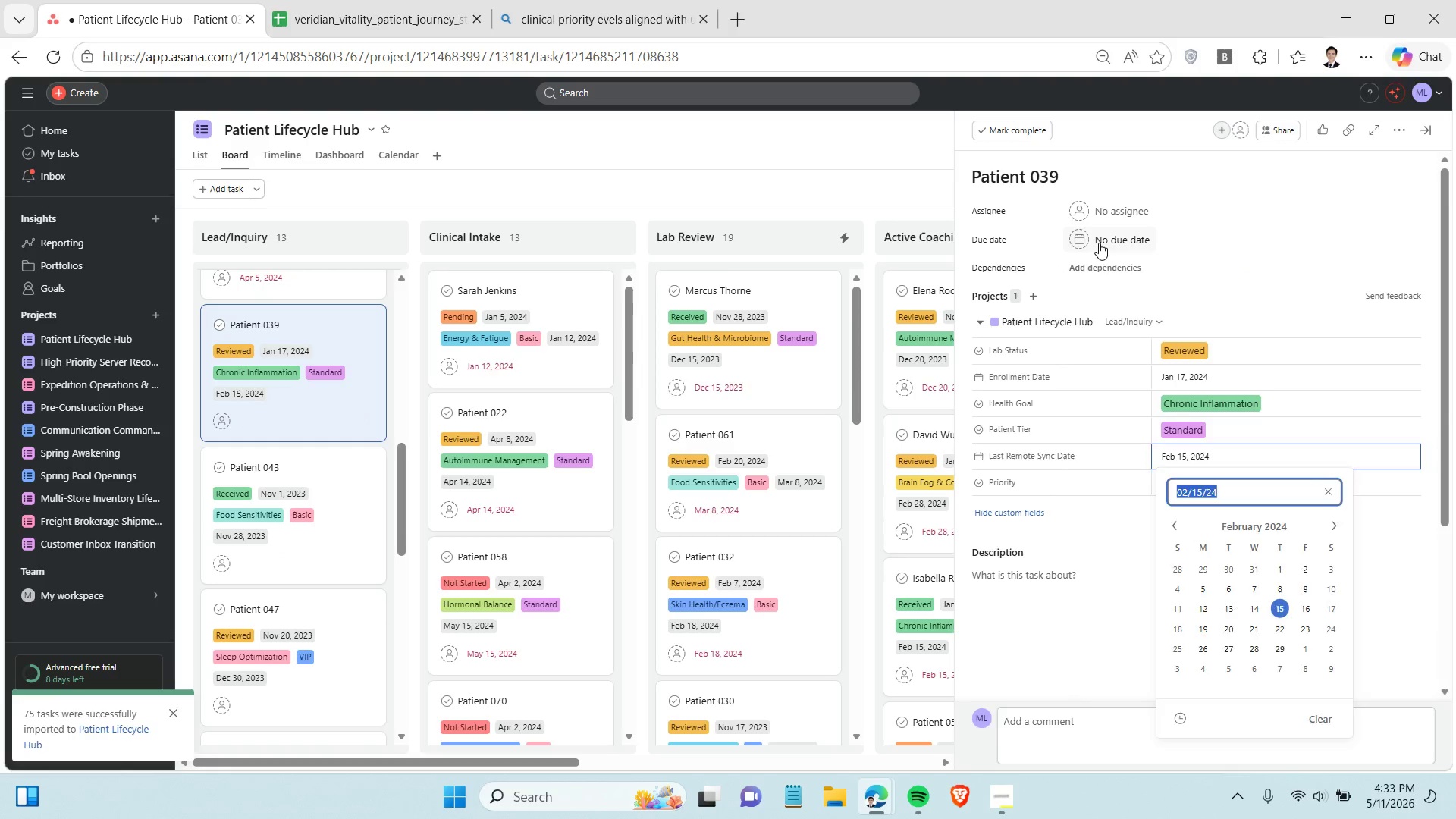 
left_click([1099, 243])
 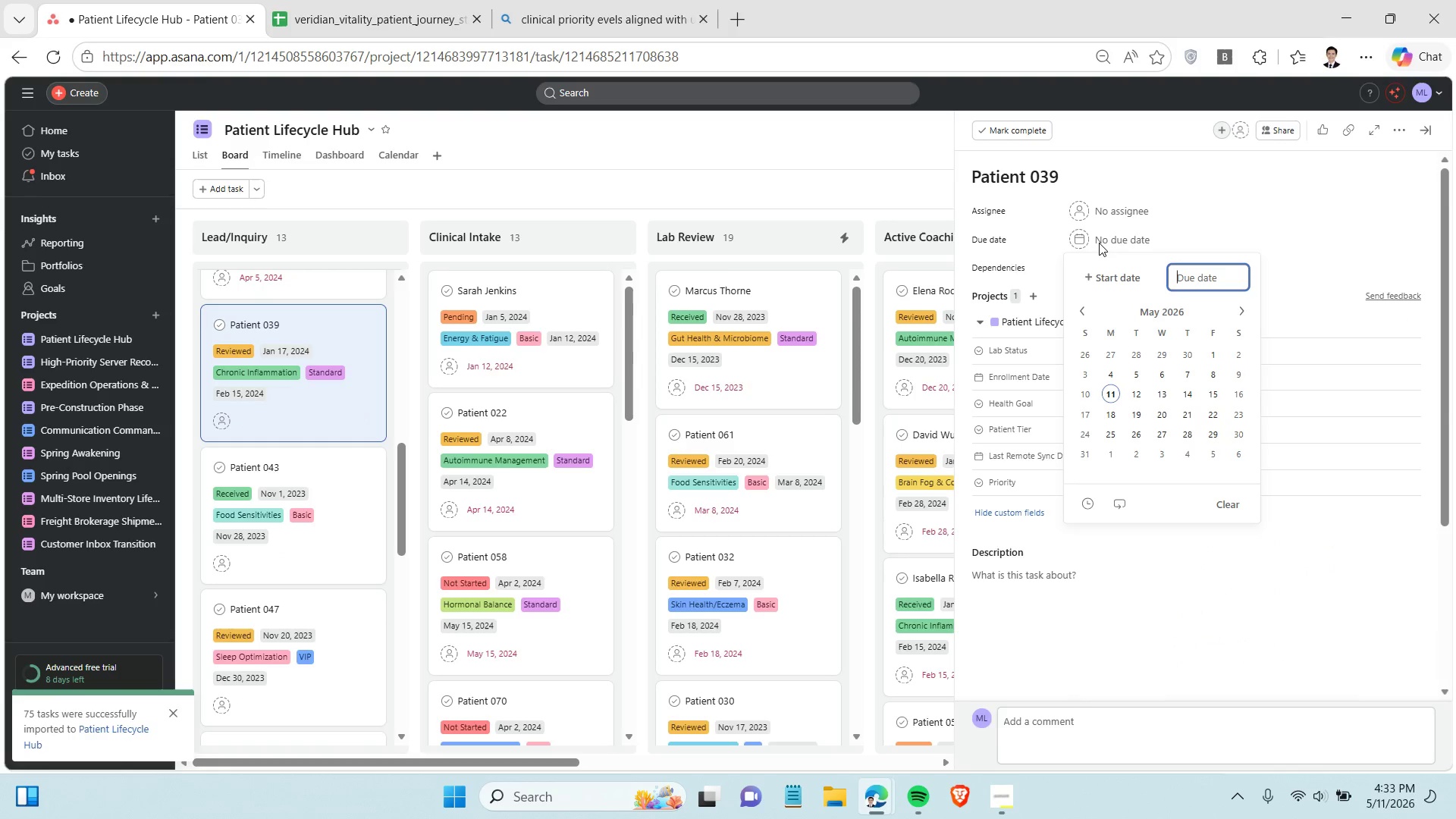 
key(Control+V)
 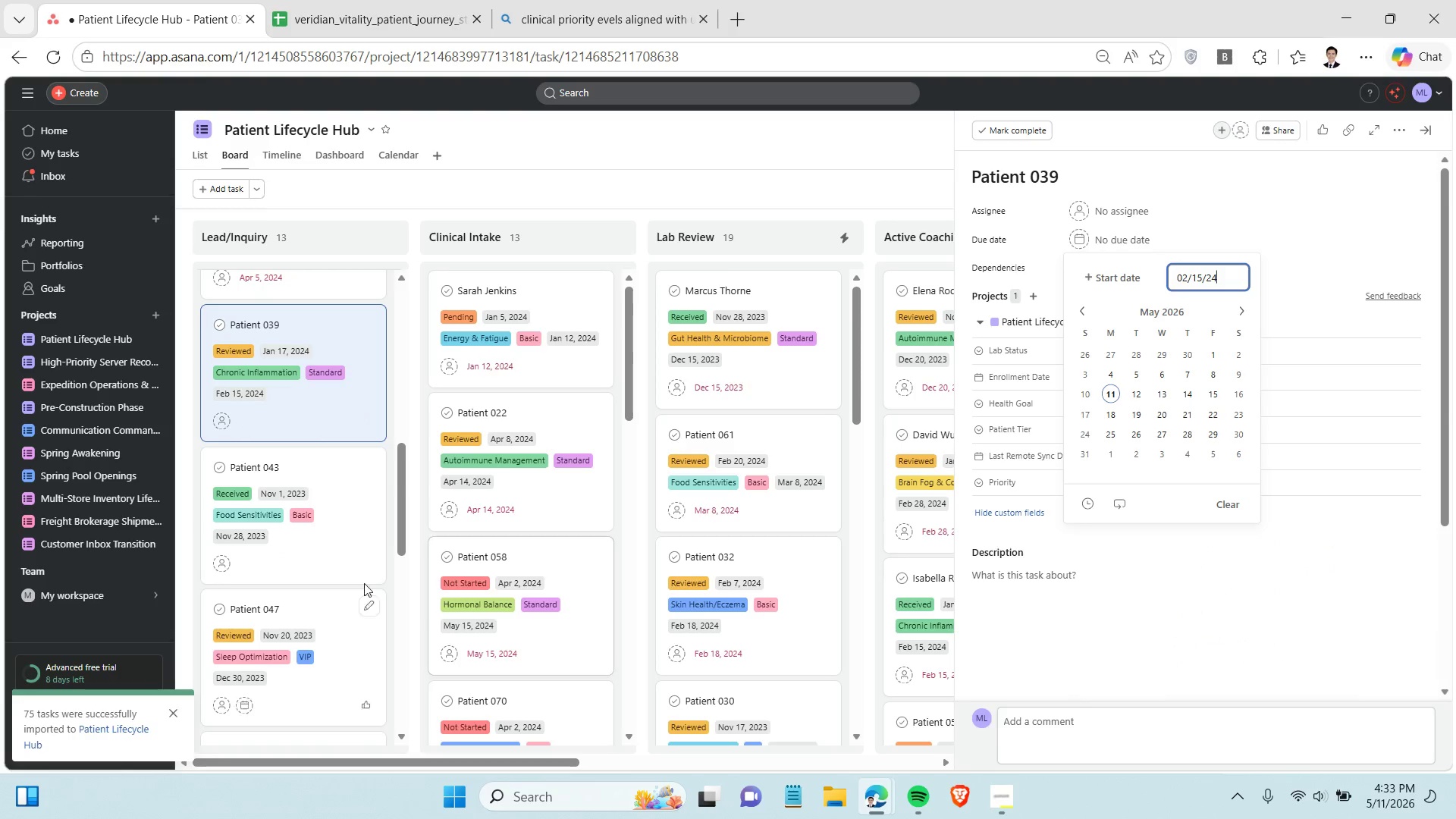 
left_click([366, 552])
 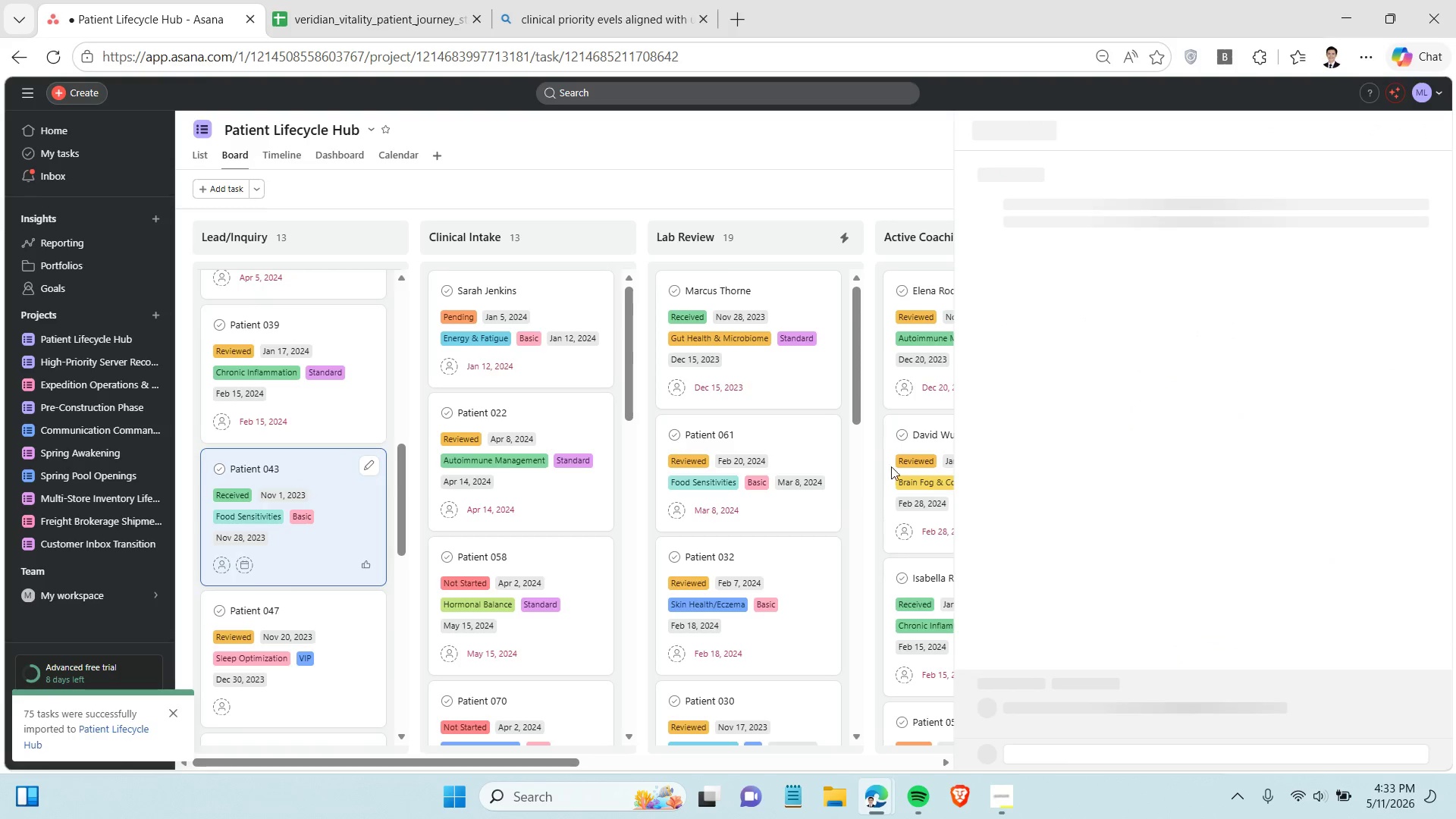 
mouse_move([1075, 413])
 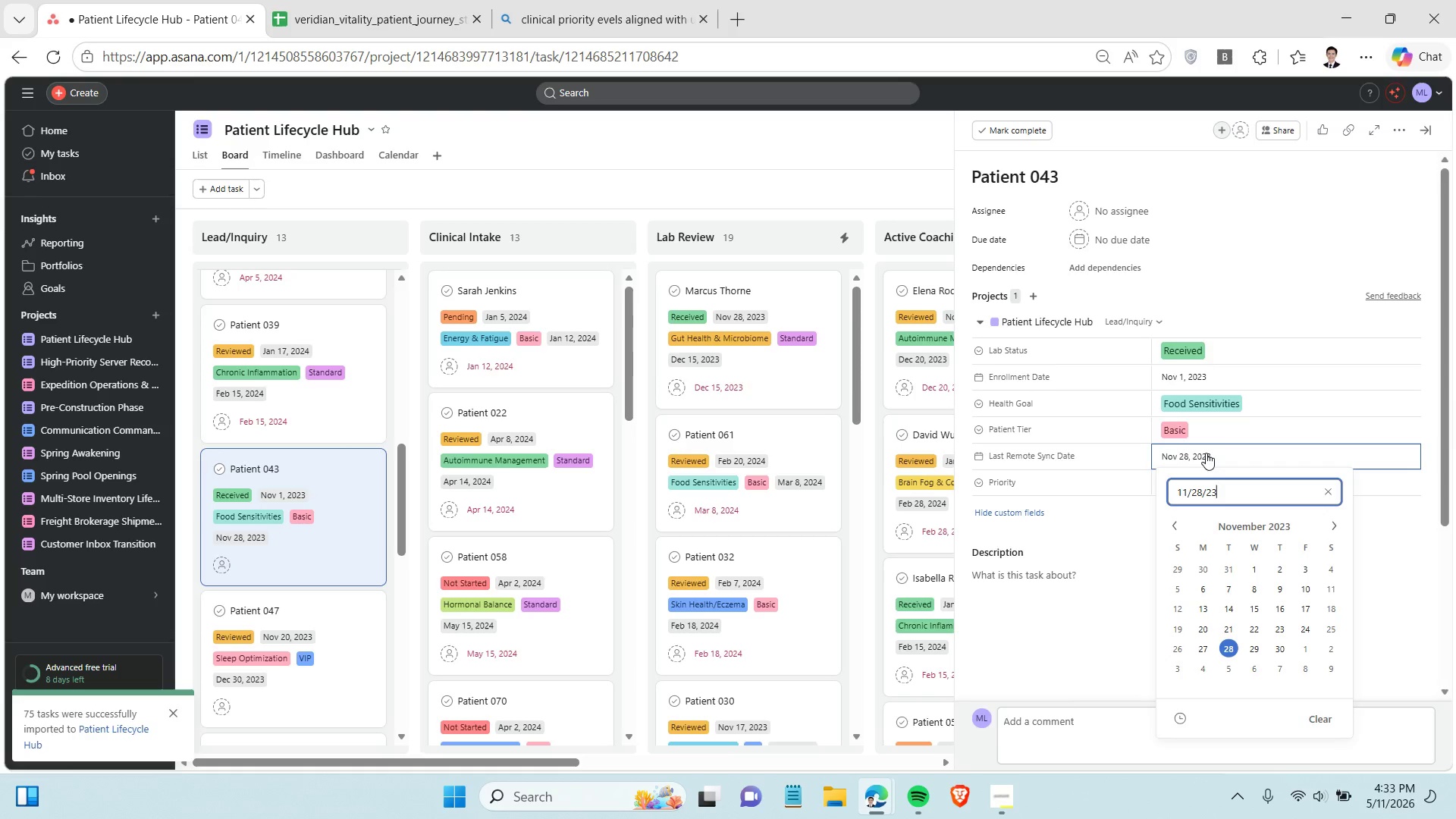 
left_click([1206, 453])
 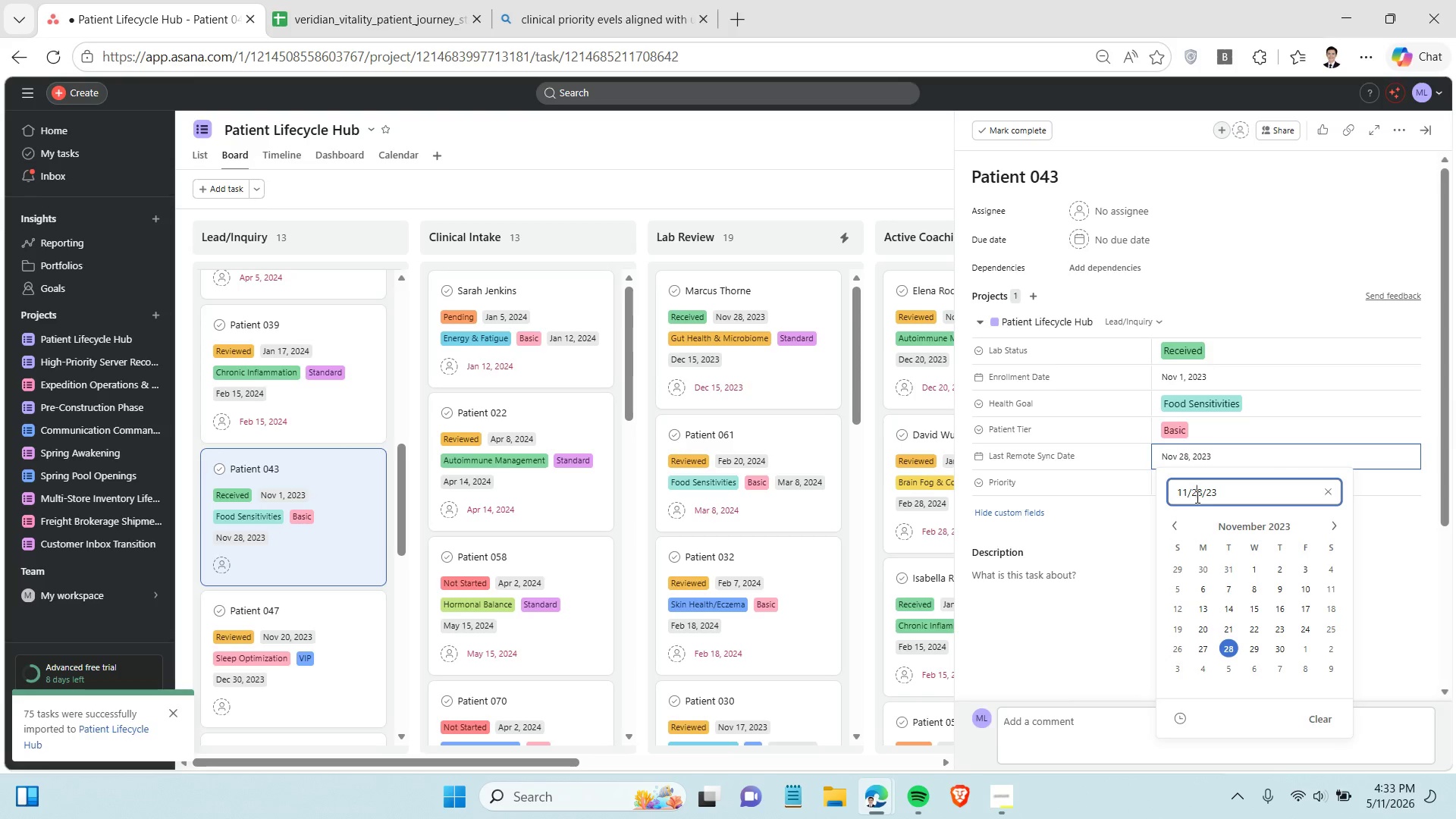 
double_click([1196, 497])
 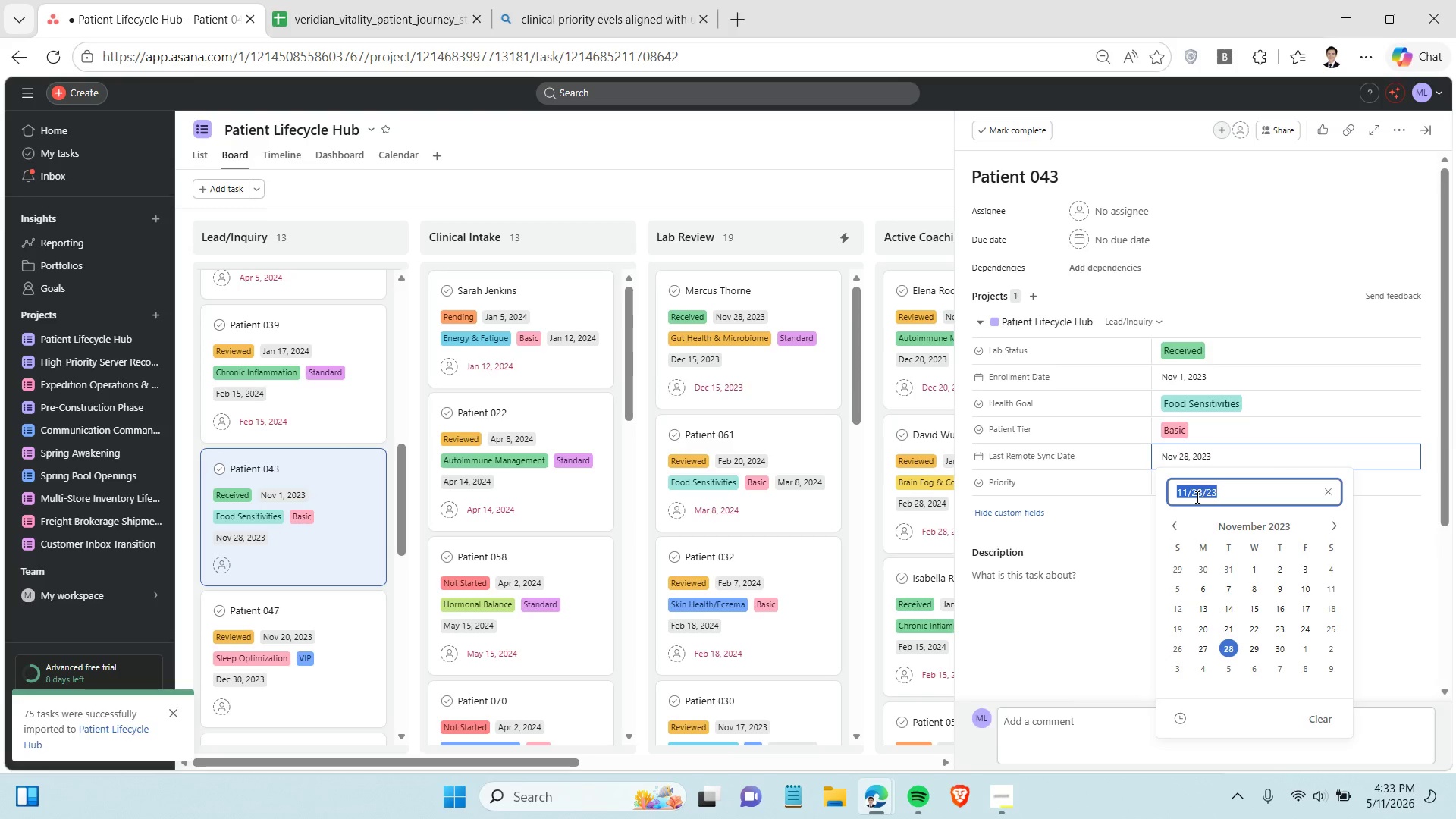 
triple_click([1196, 497])
 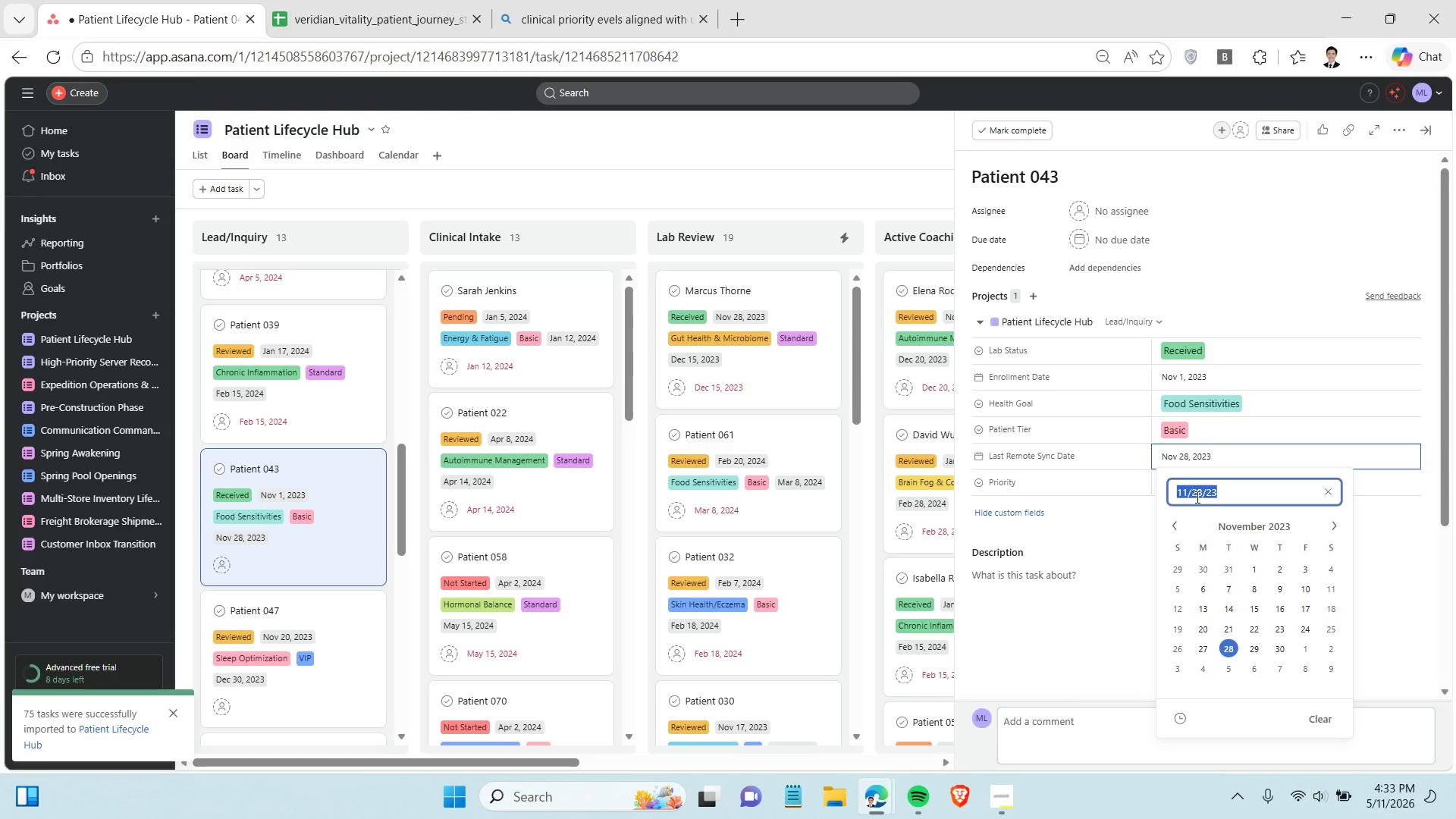 
key(Control+C)
 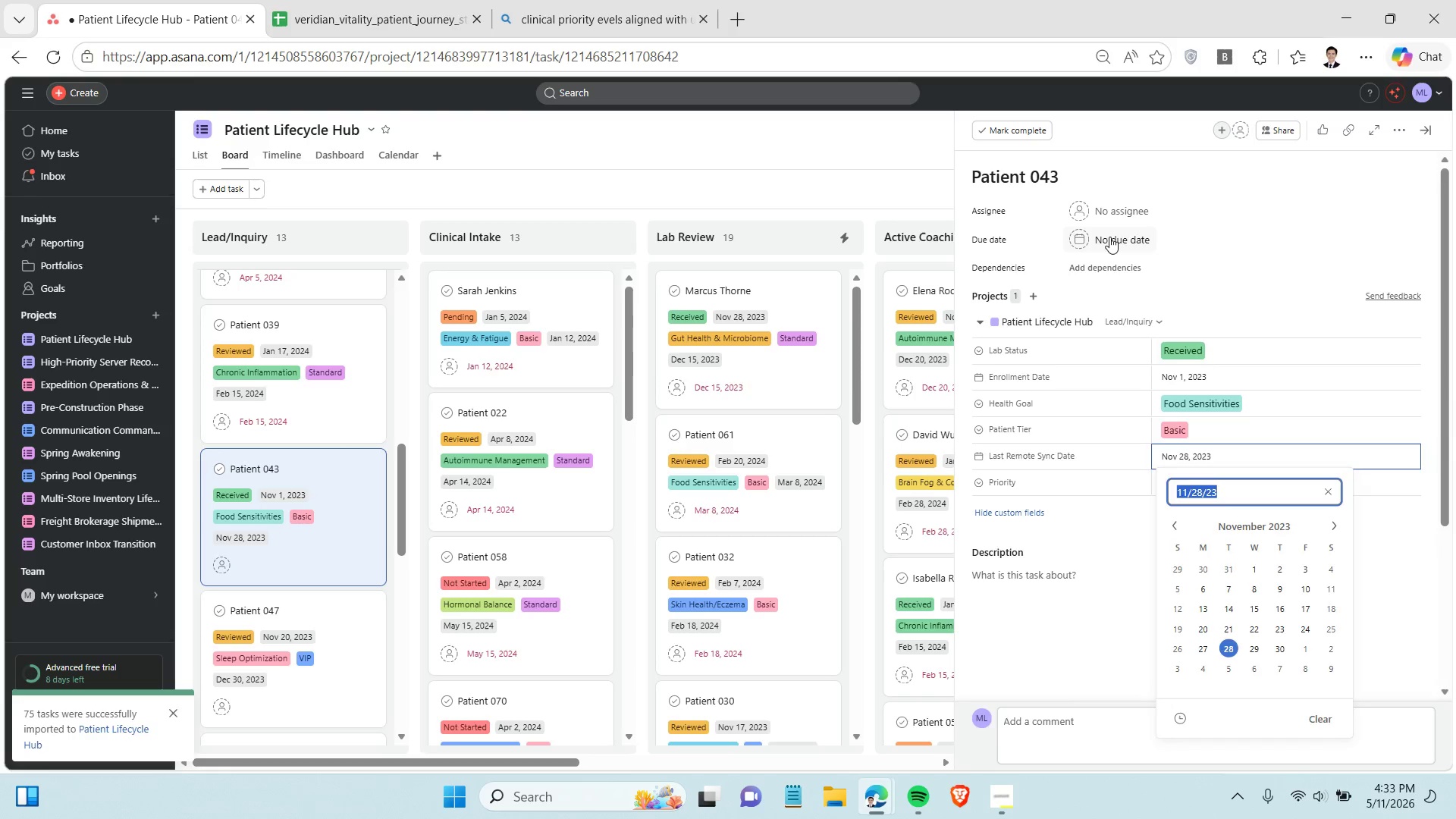 
left_click([1109, 237])
 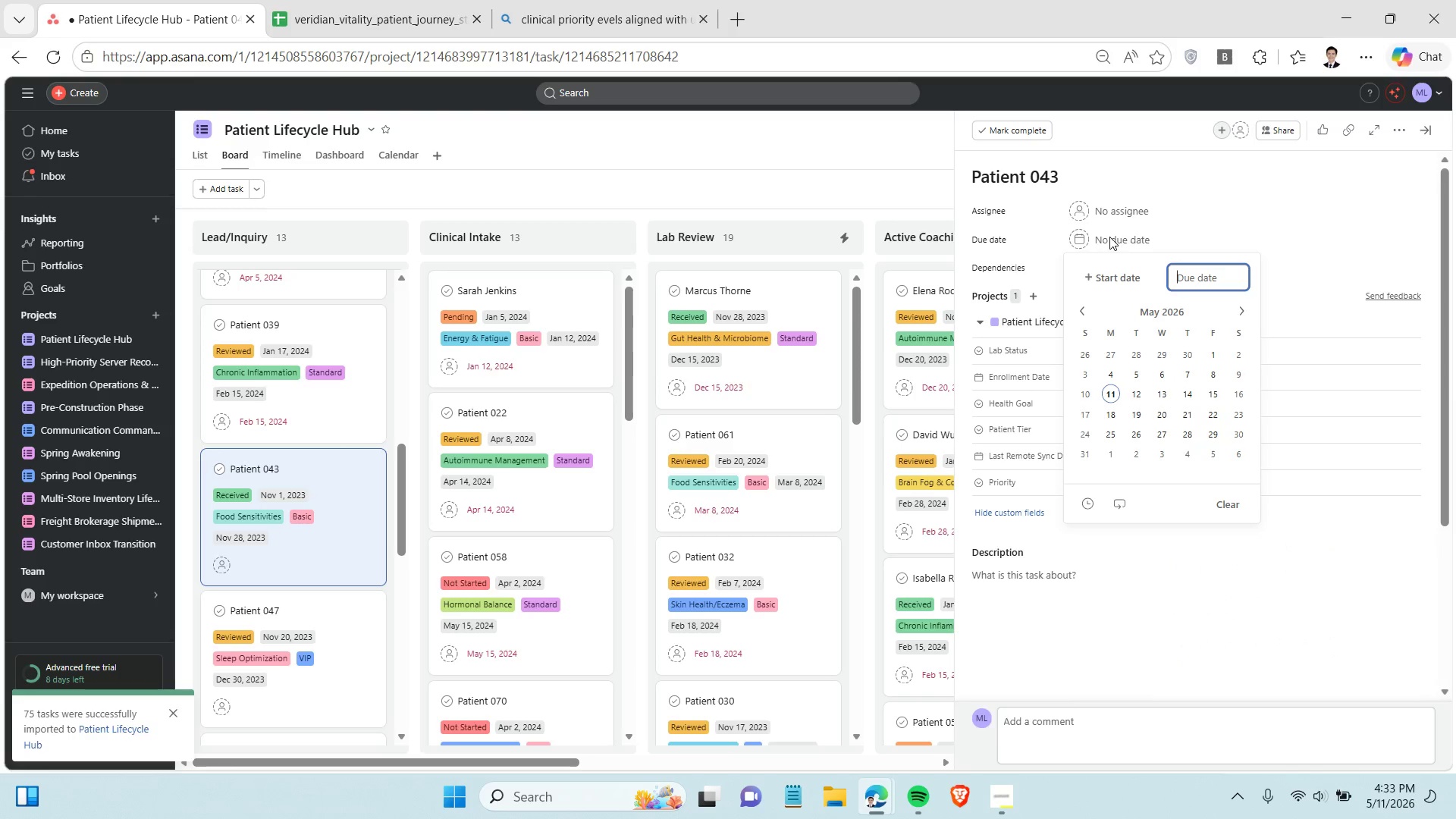 
key(Control+V)
 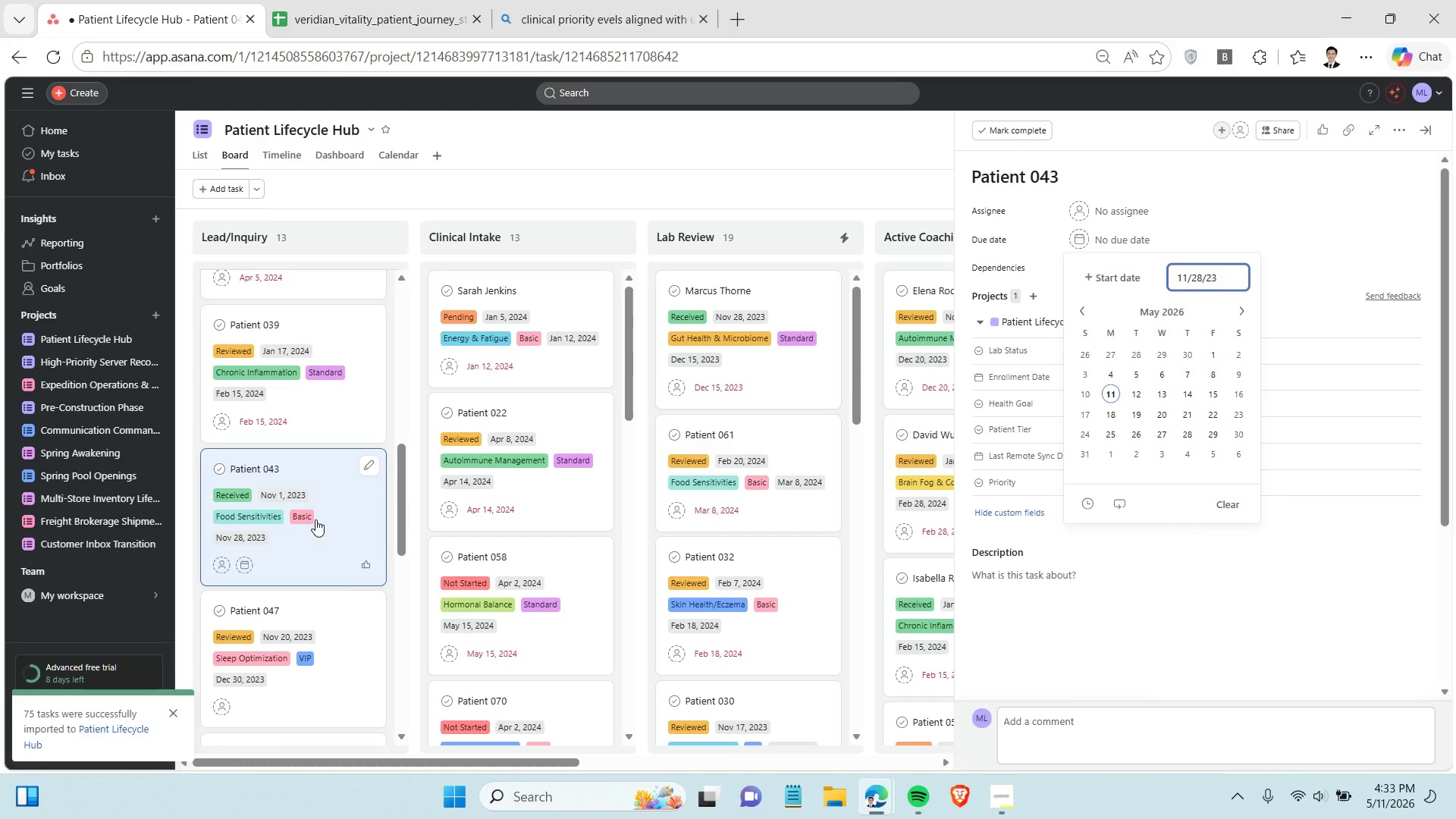 
scroll: coordinate [315, 519], scroll_direction: down, amount: 3.0
 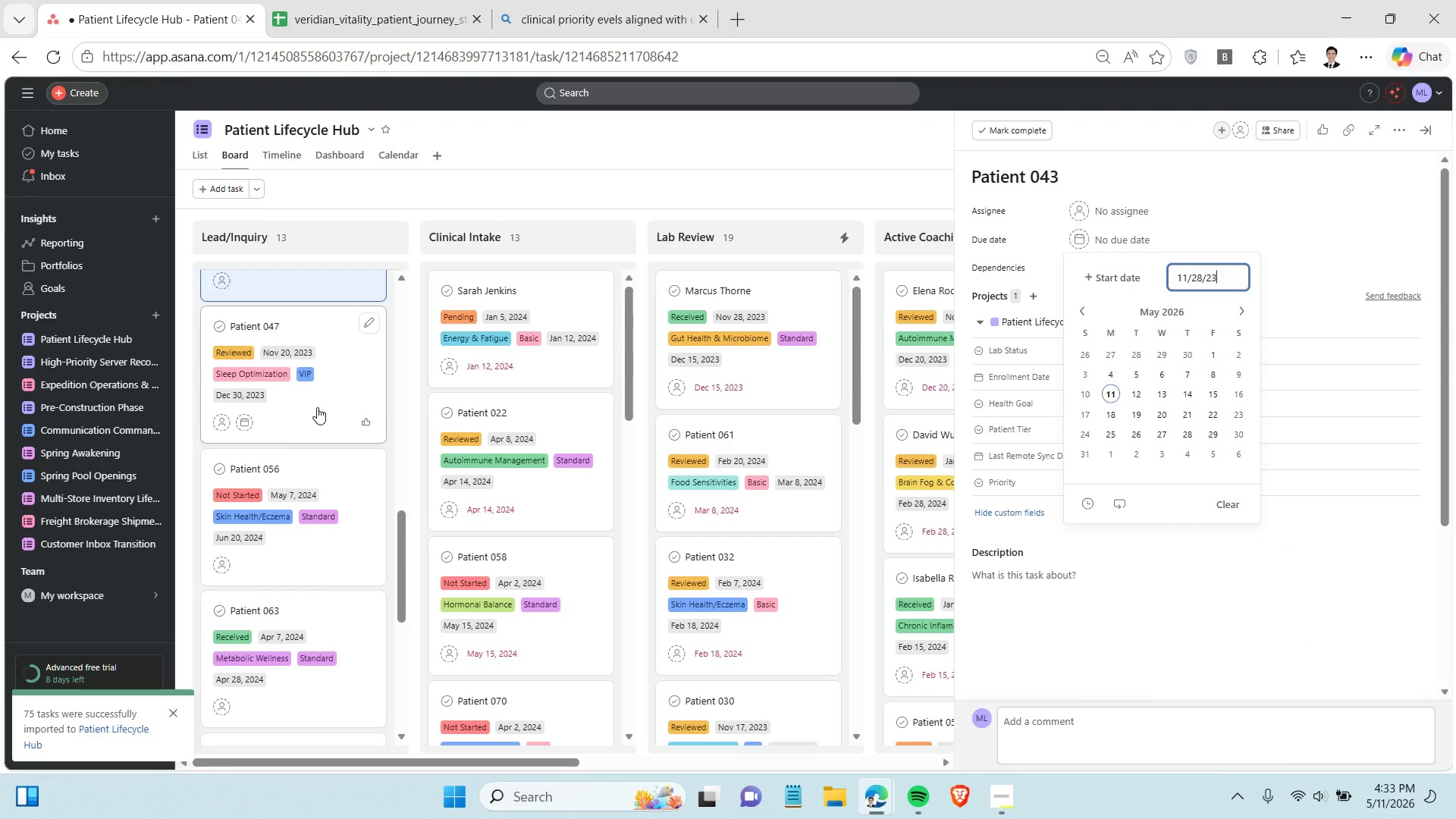 
left_click([317, 407])
 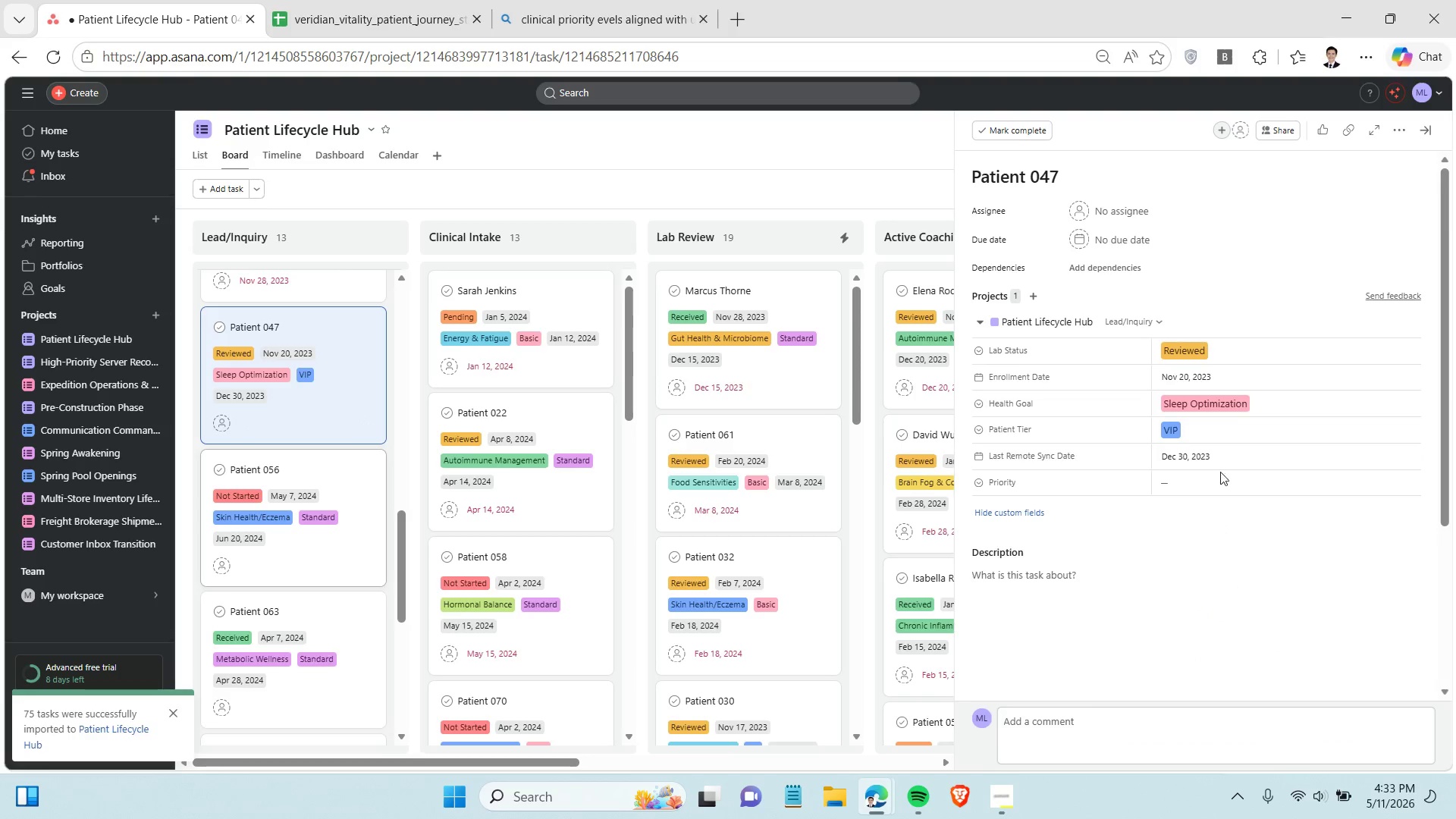 
left_click([1206, 450])
 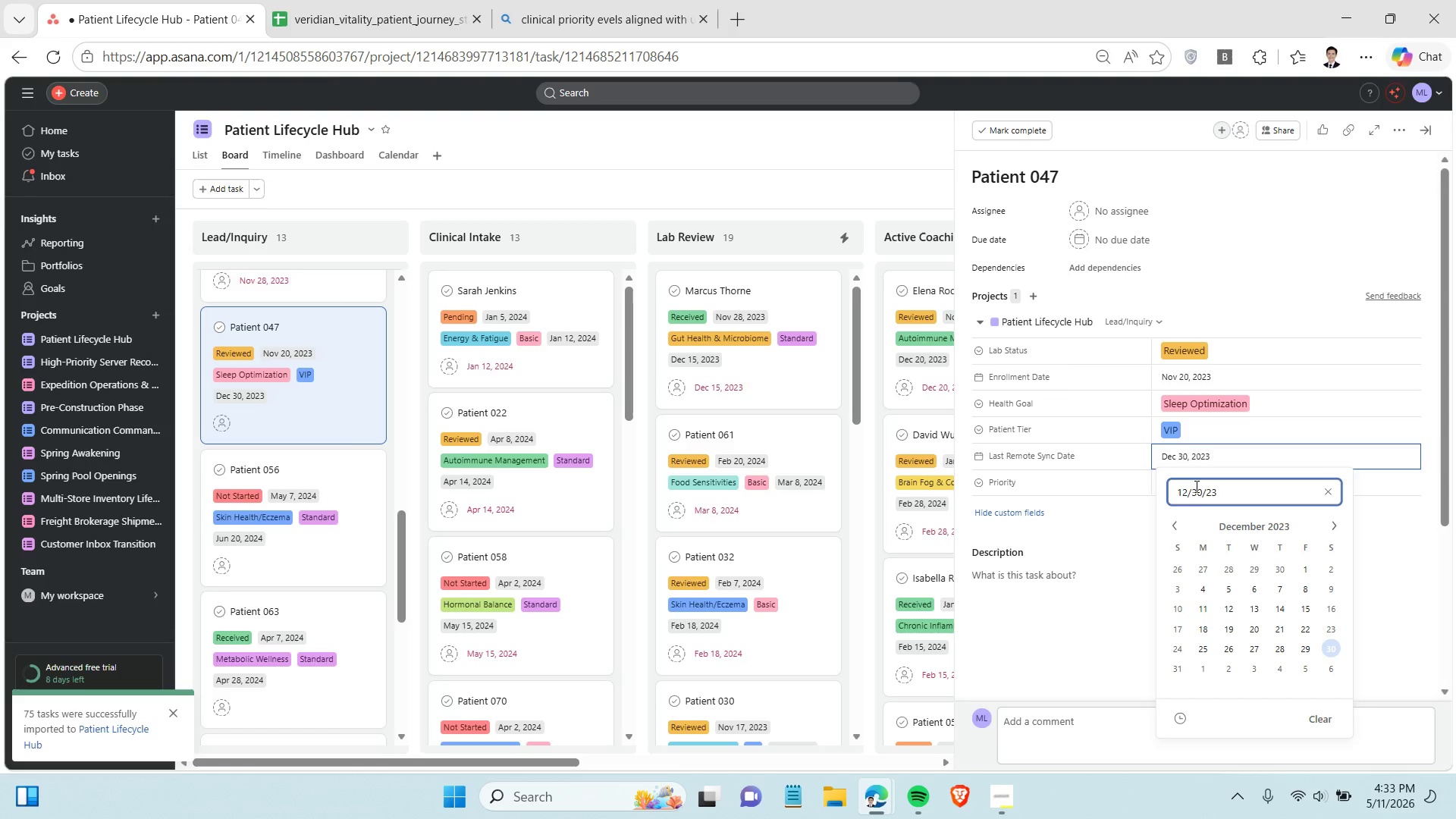 
double_click([1195, 488])
 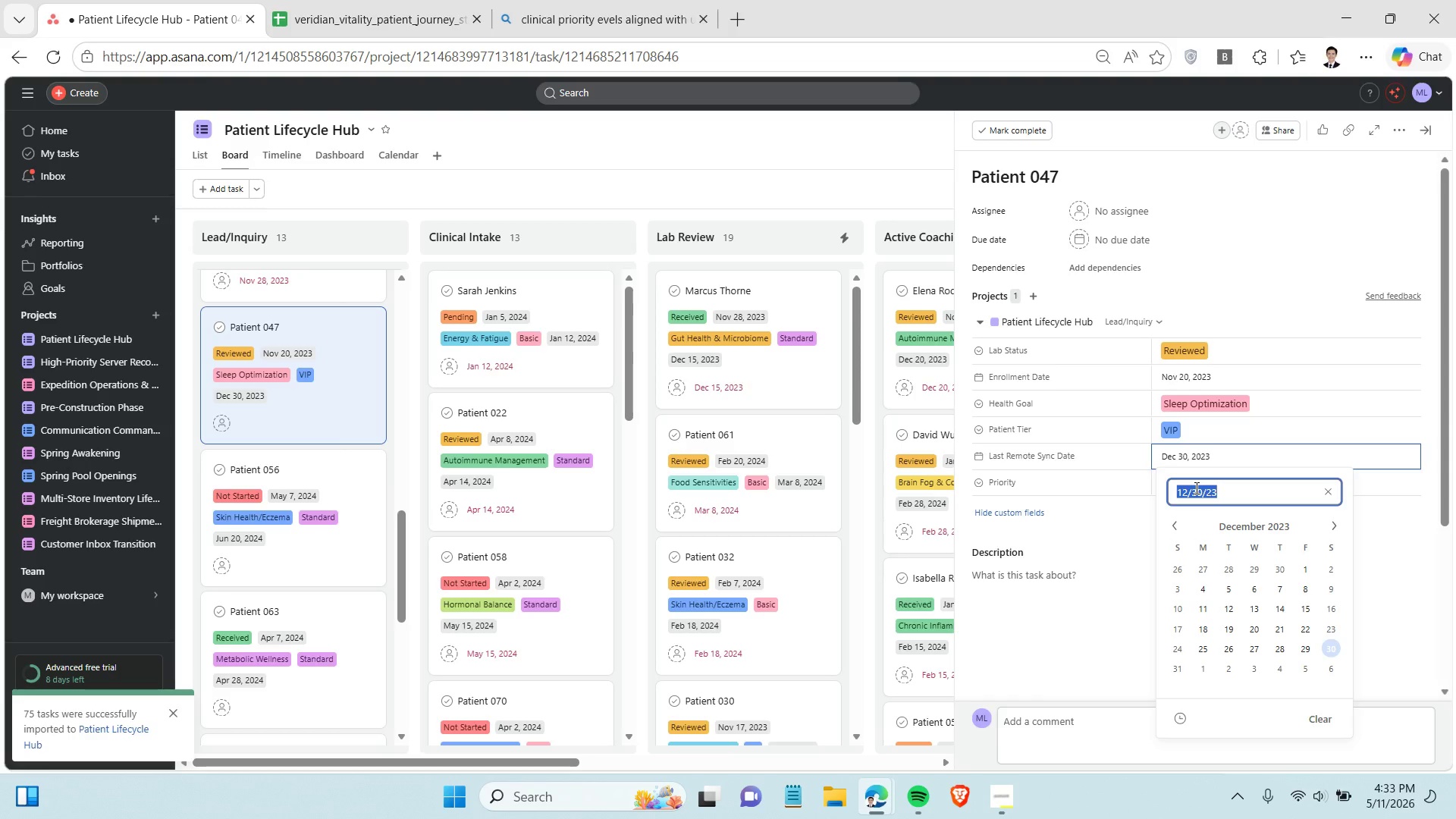 
triple_click([1195, 488])
 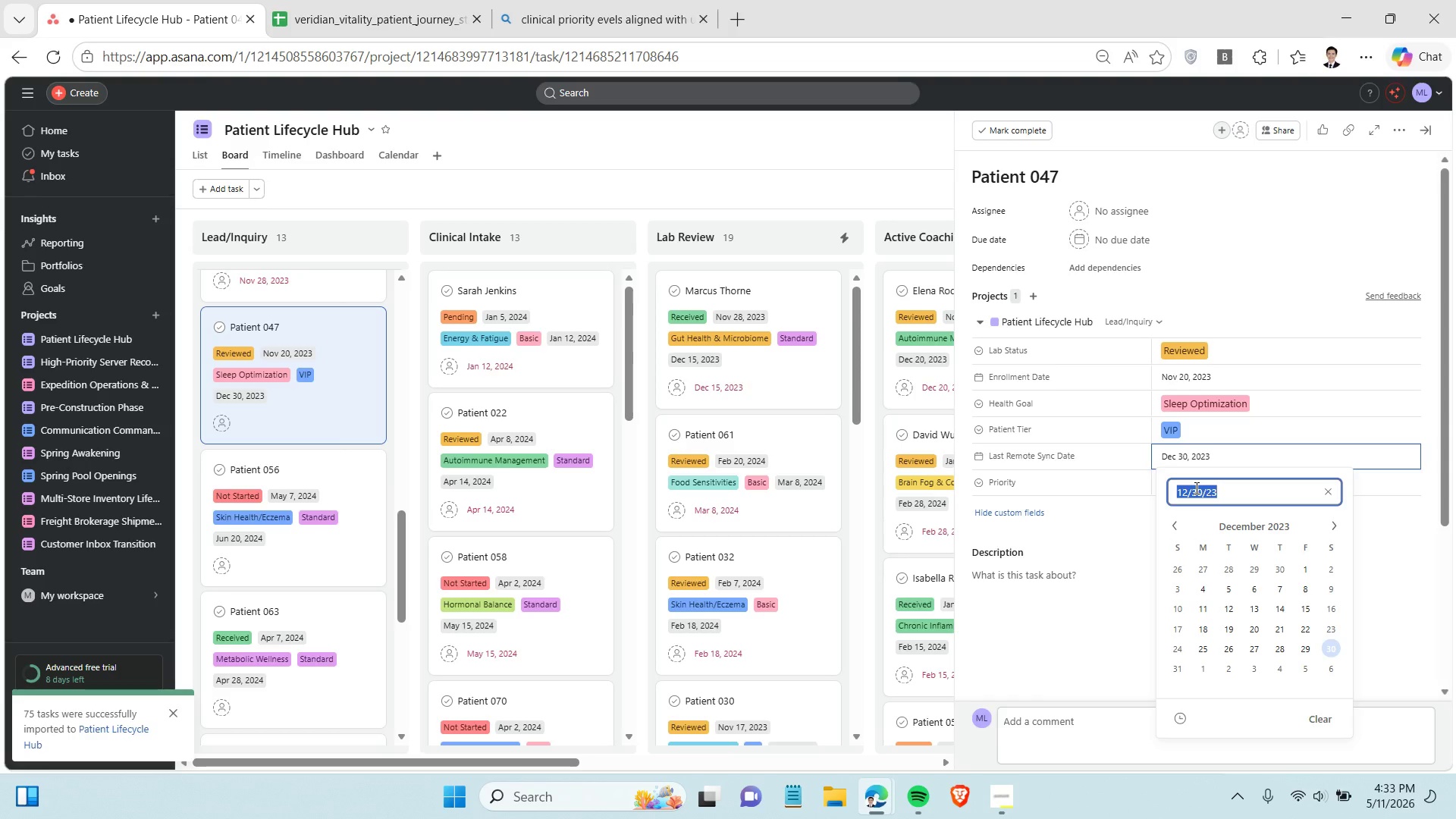 
key(Control+C)
 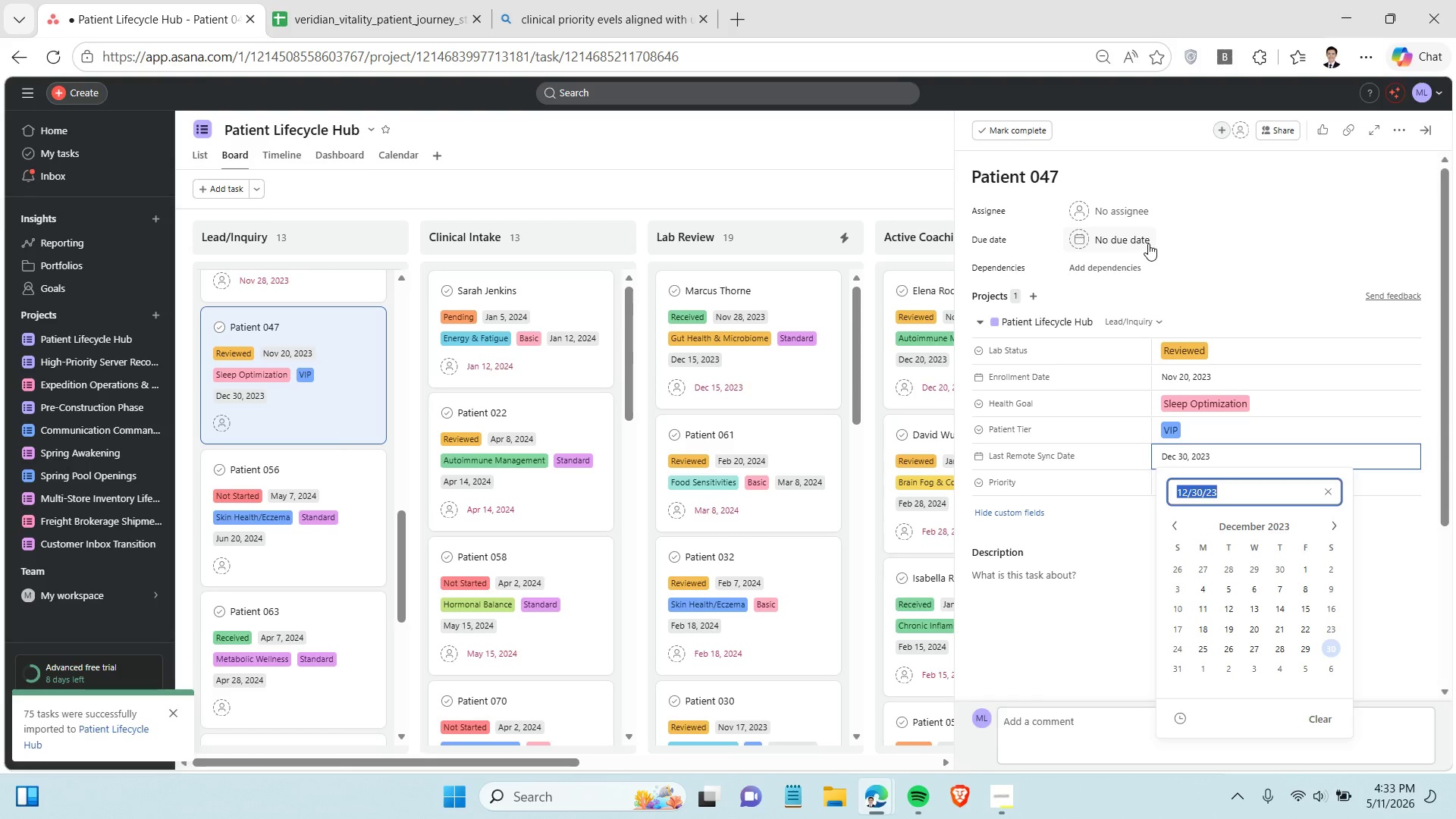 
left_click([1148, 243])
 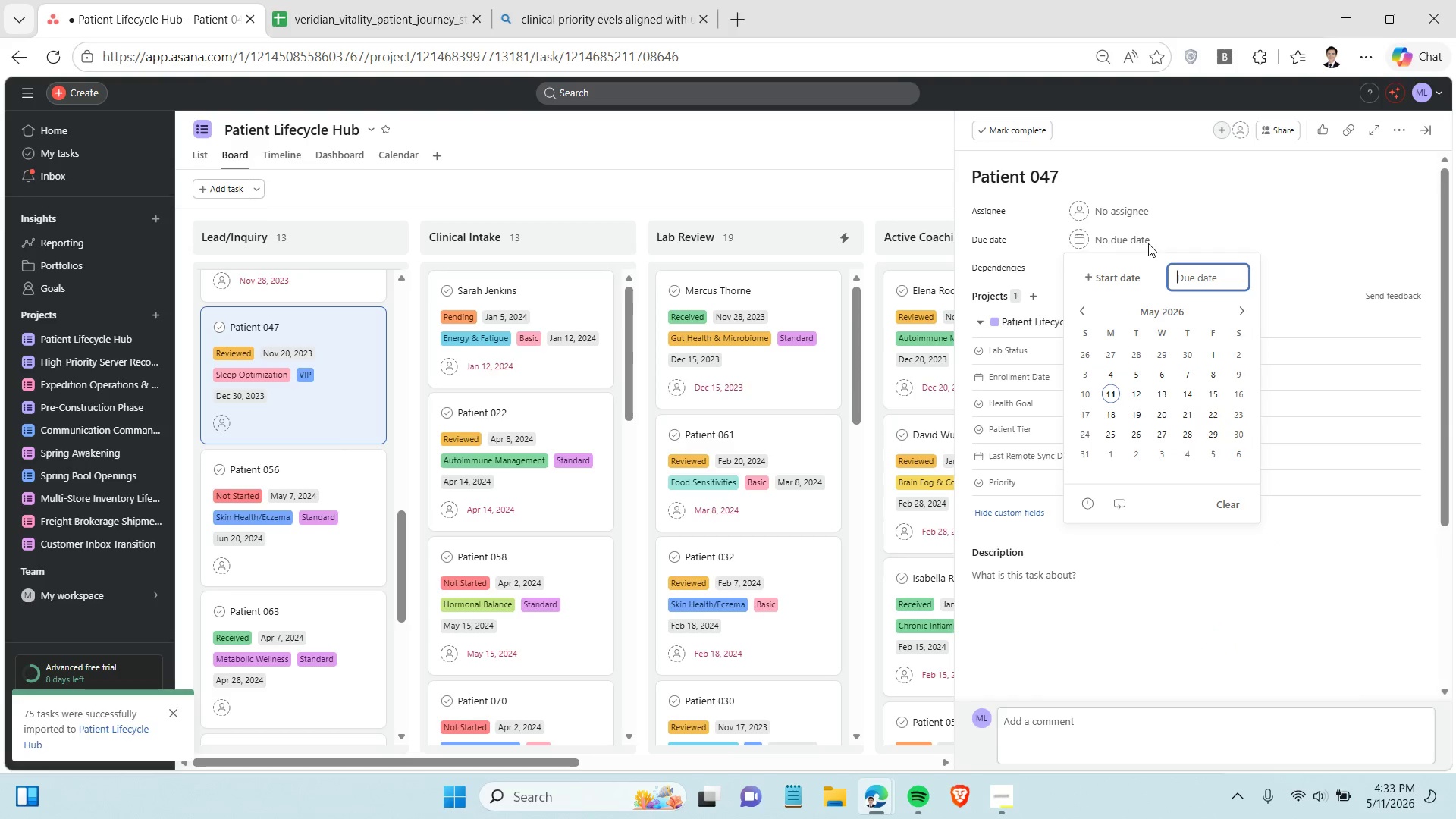 
key(Control+V)
 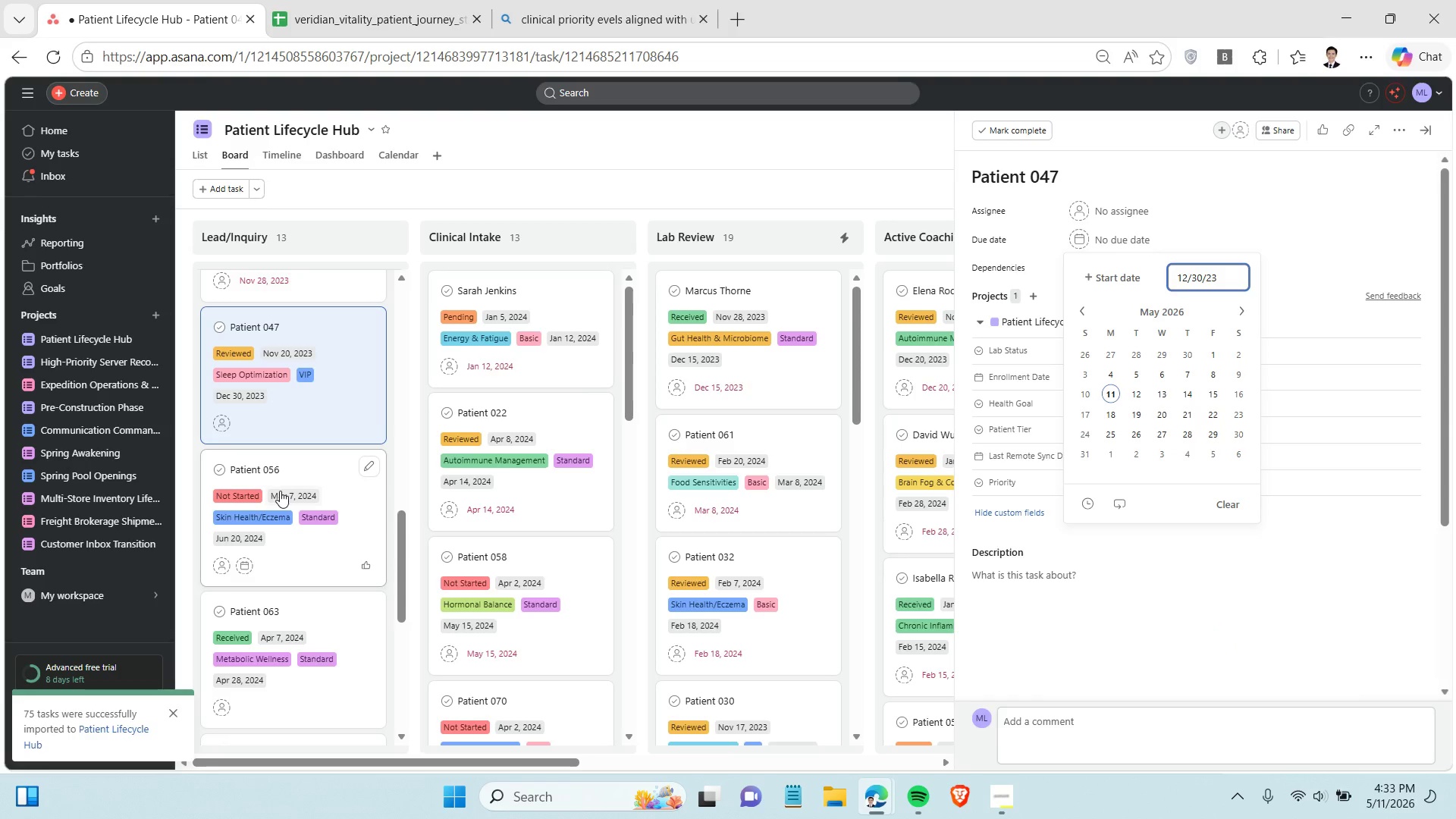 
left_click([289, 457])
 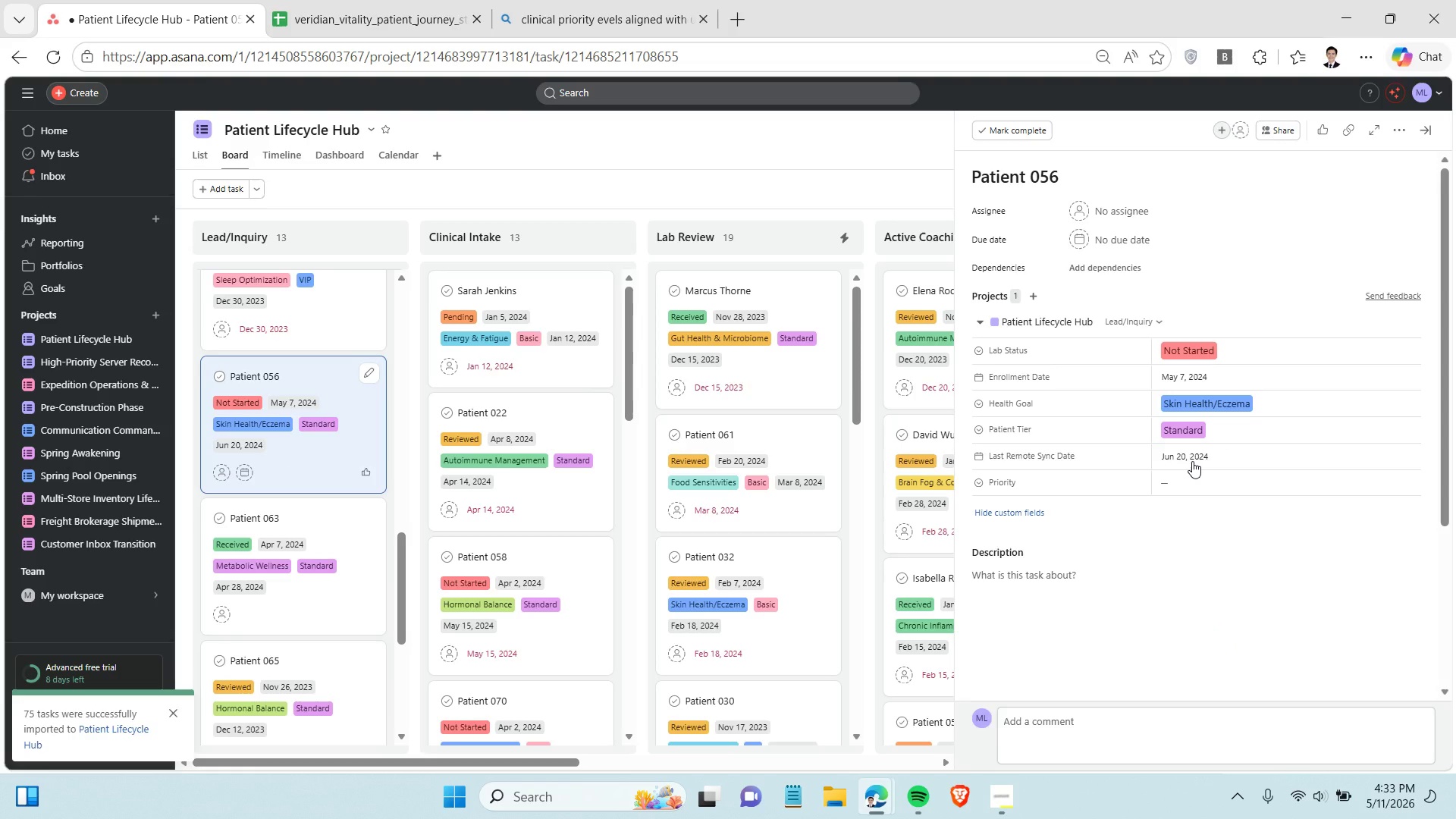 
scroll: coordinate [280, 491], scroll_direction: down, amount: 1.0
 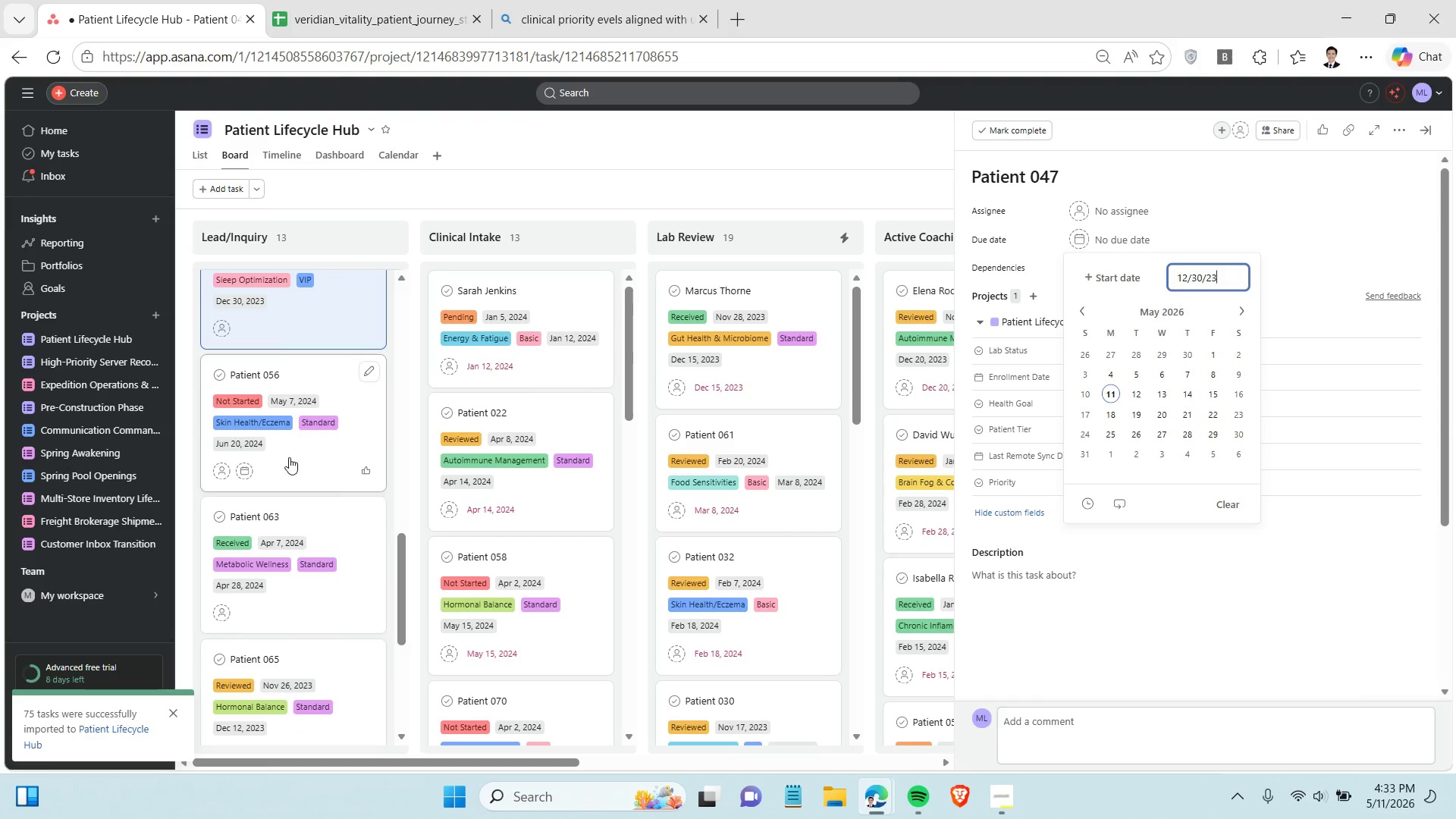 
left_click([1192, 461])
 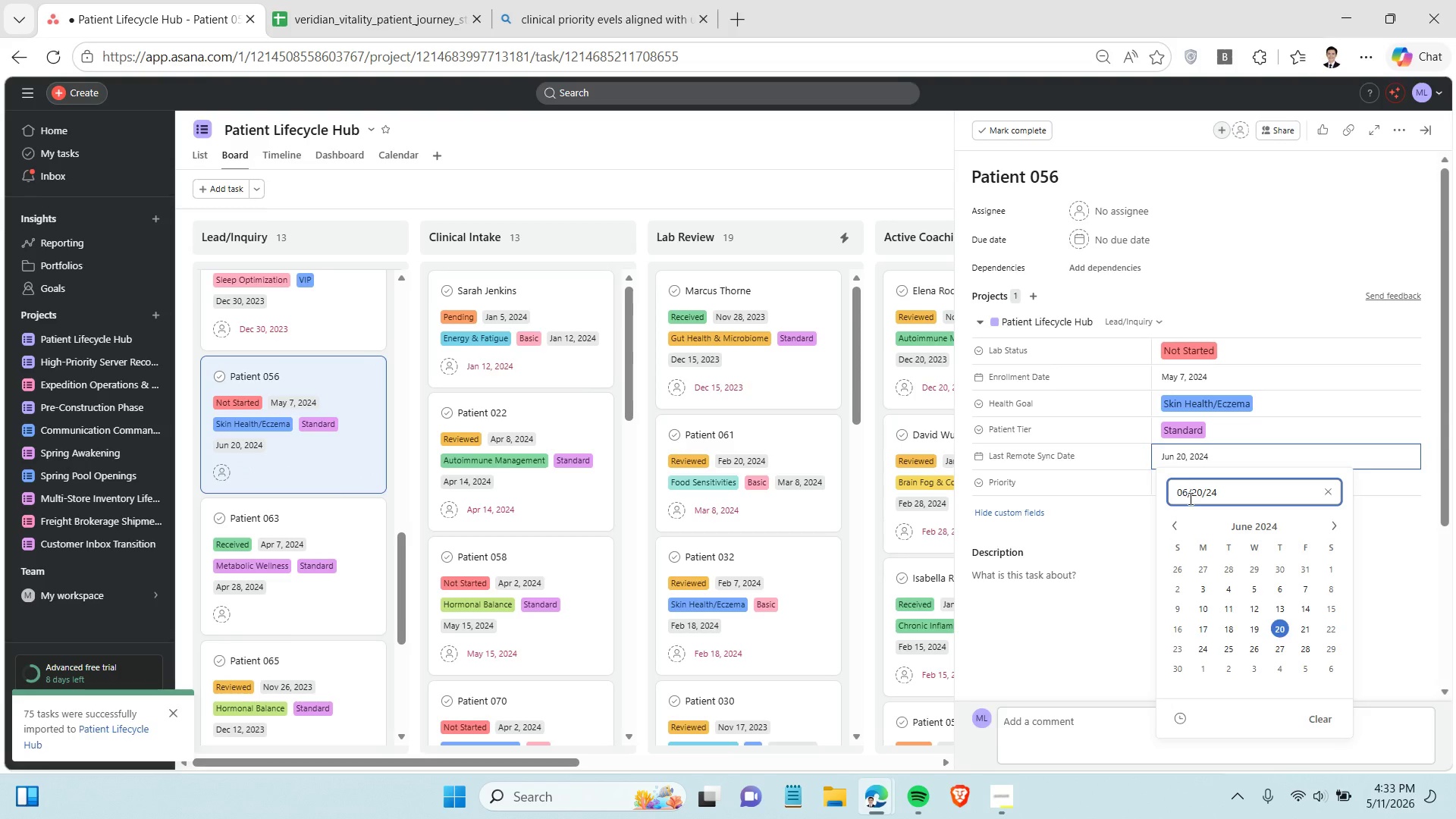 
double_click([1190, 496])
 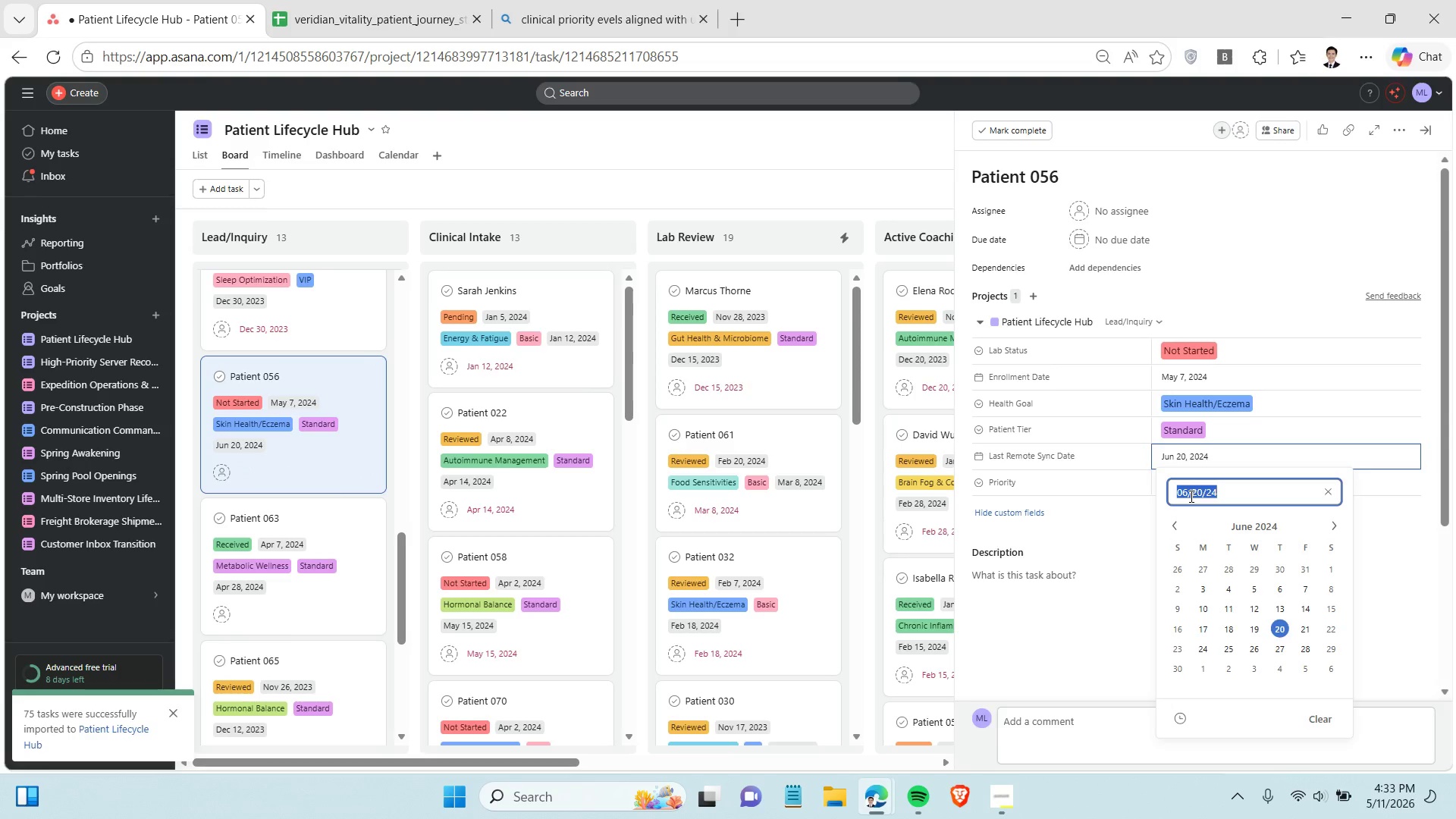 
triple_click([1190, 496])
 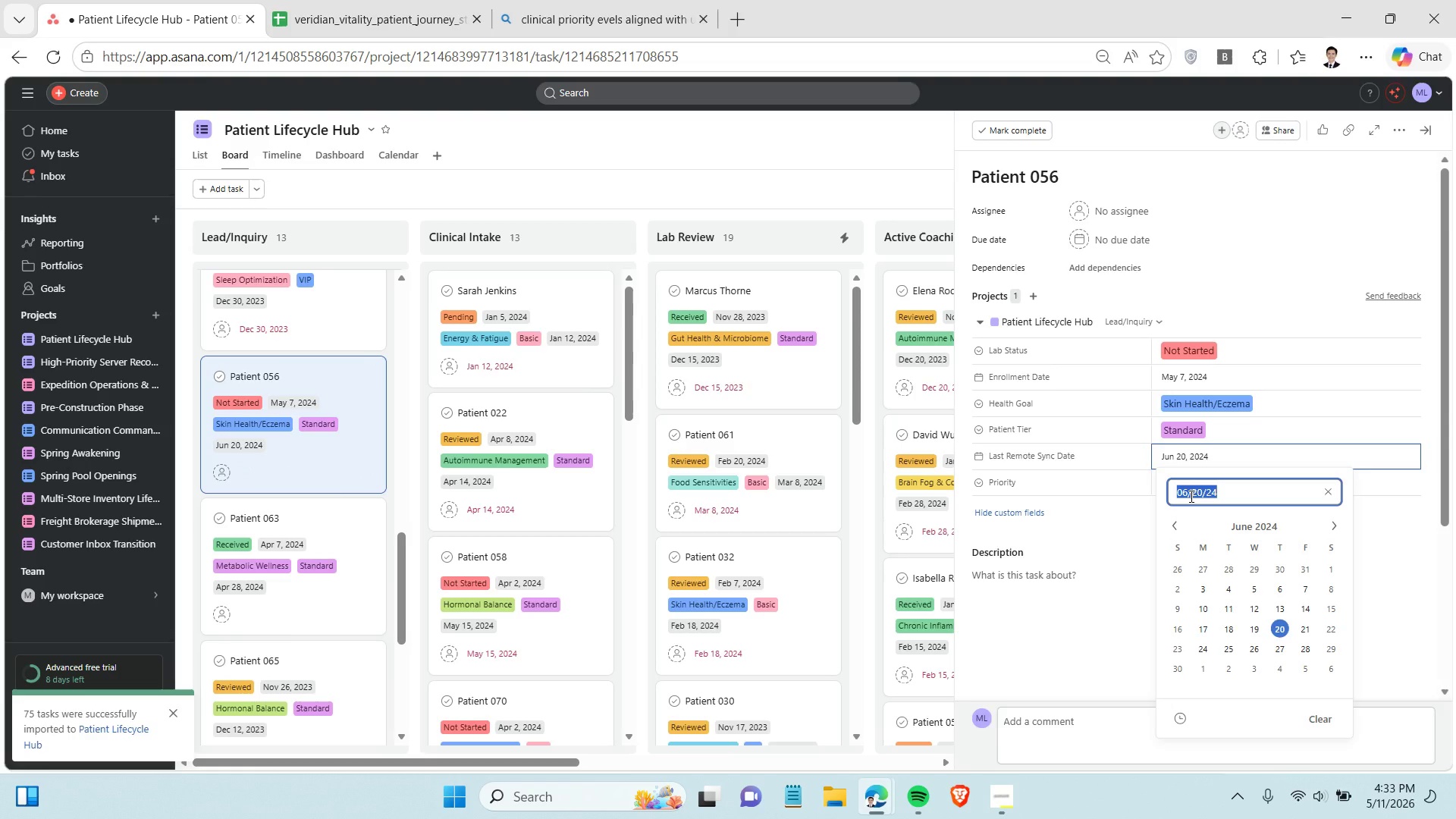 
key(Control+C)
 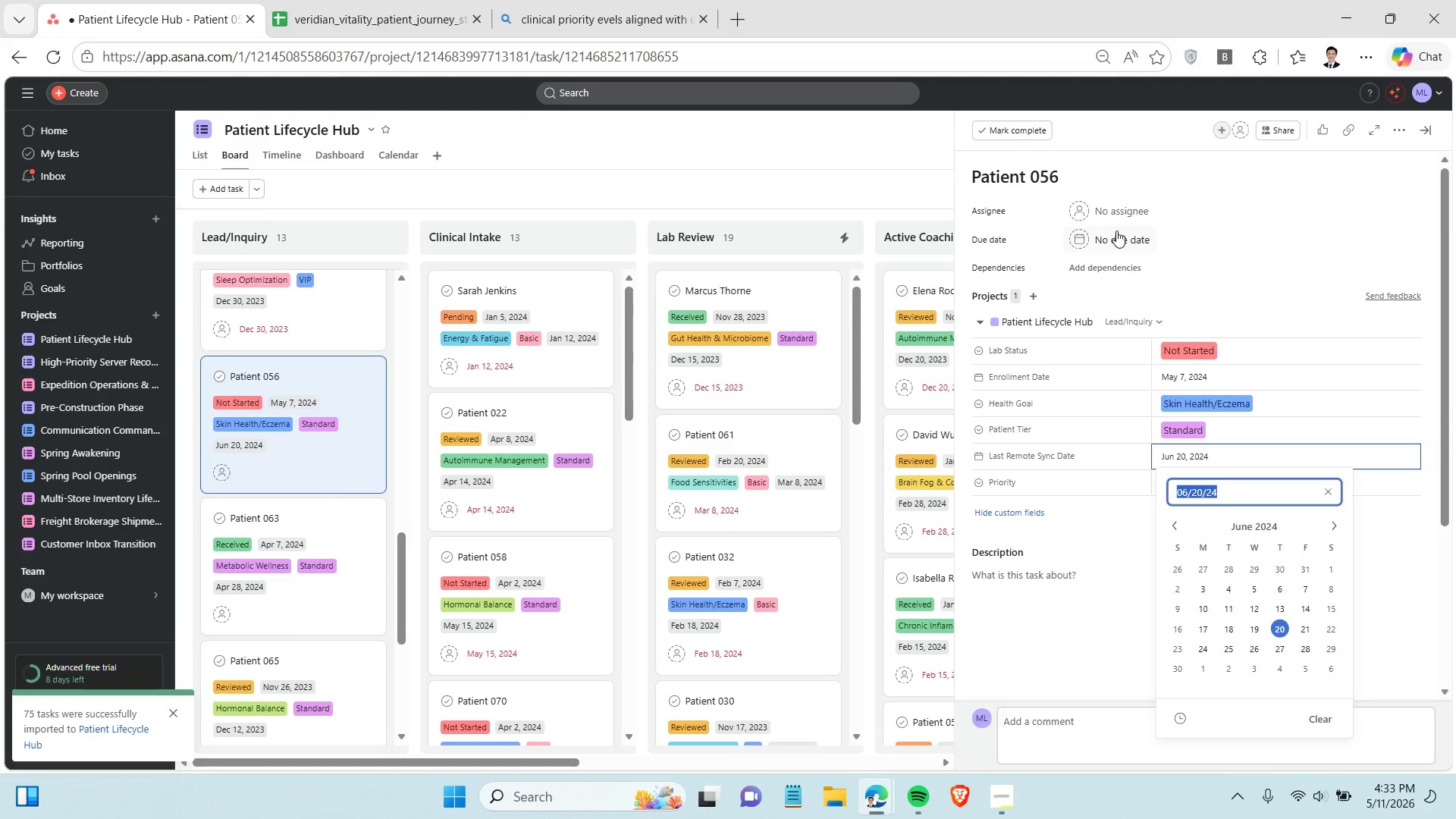 
left_click([1116, 231])
 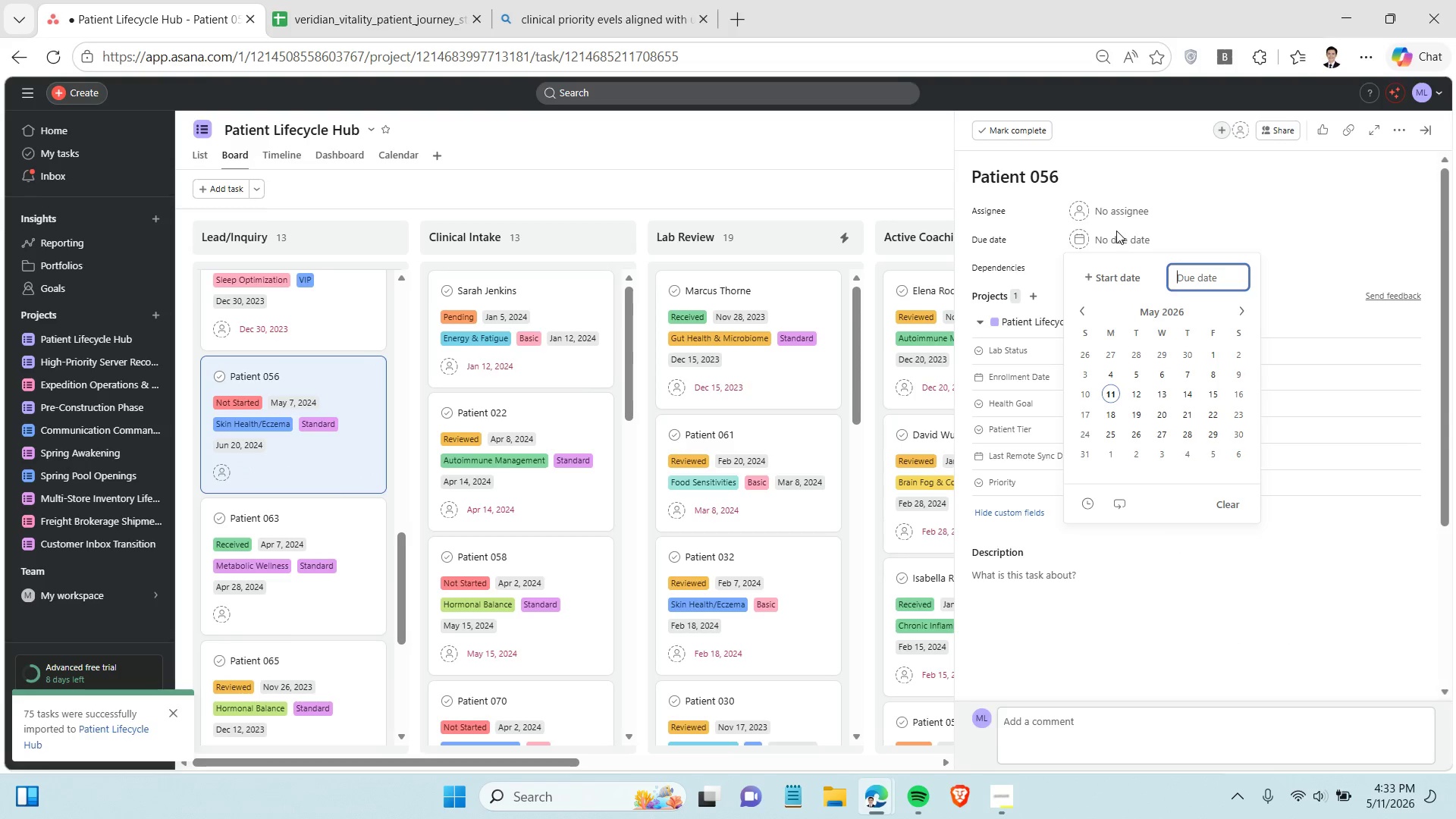 
key(Control+V)
 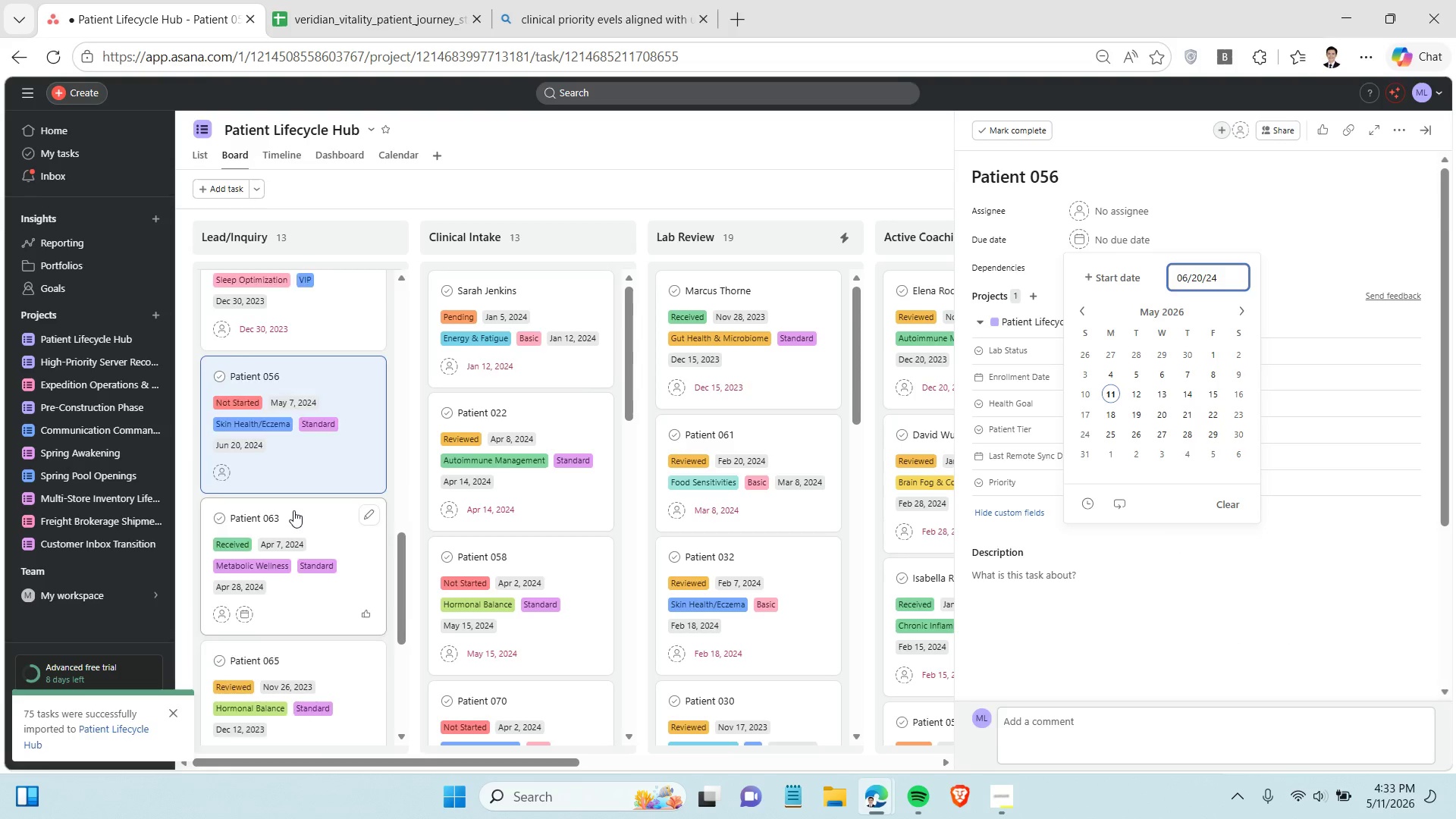 
scroll: coordinate [293, 510], scroll_direction: down, amount: 1.0
 